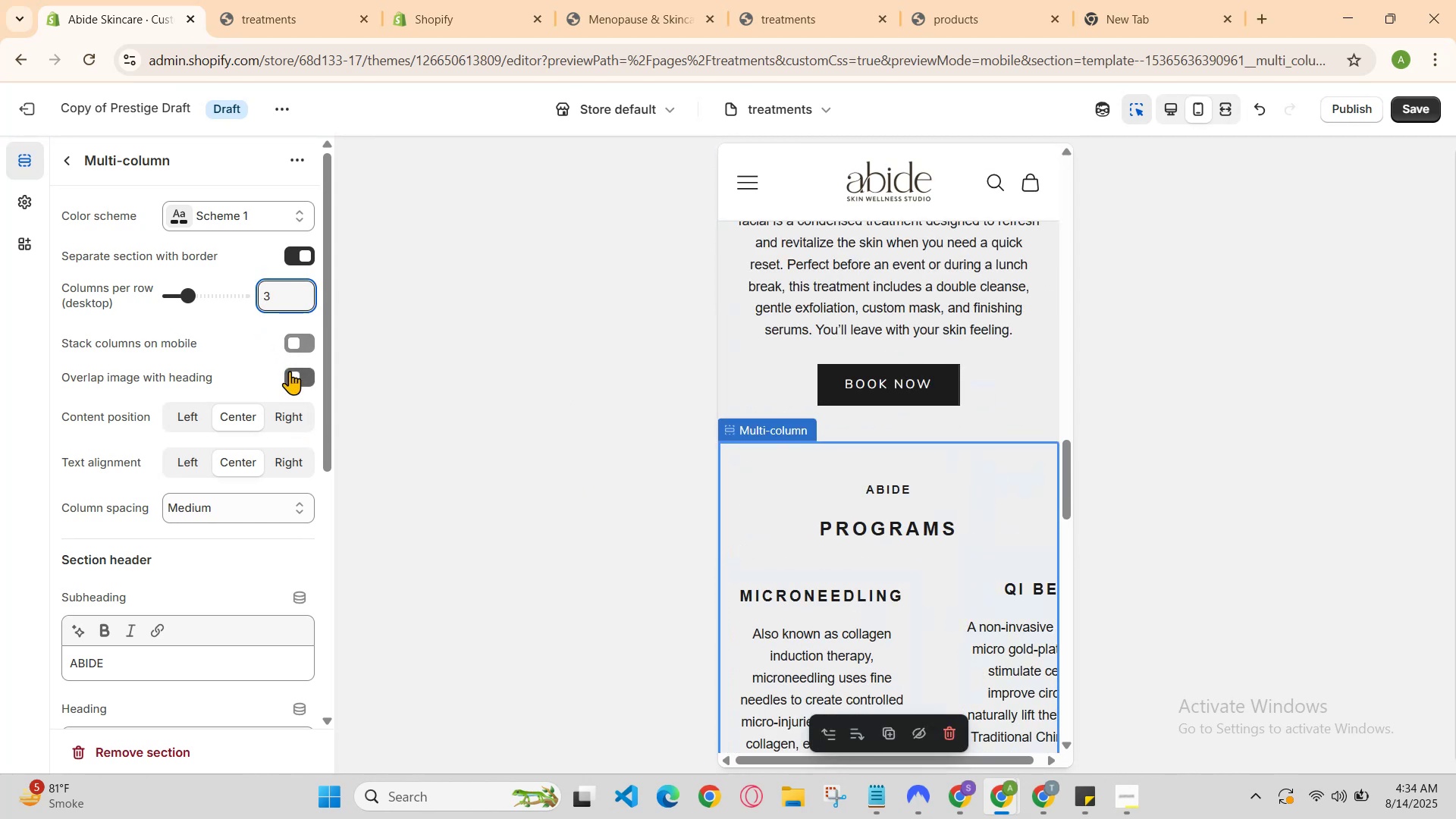 
left_click([290, 371])
 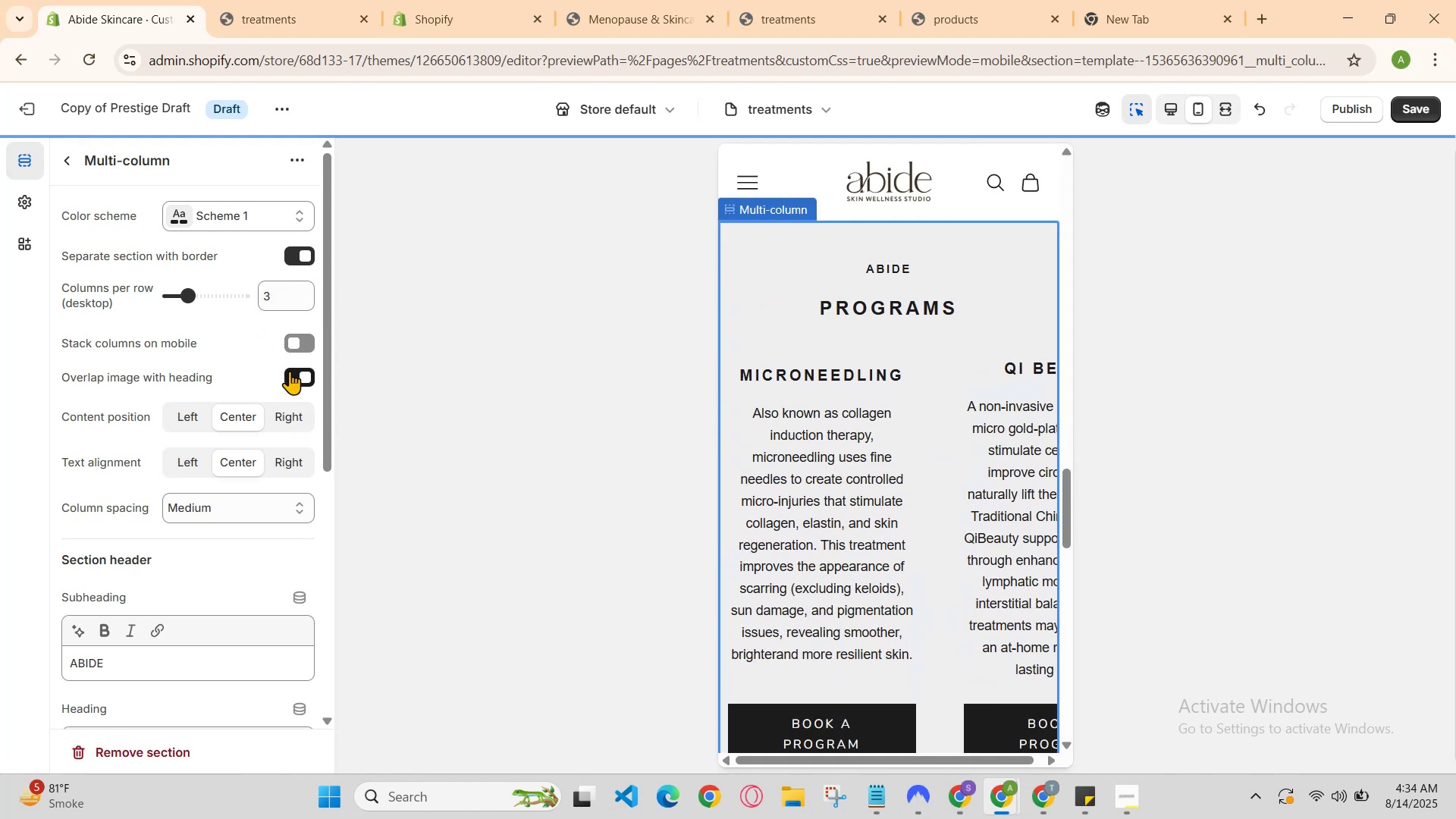 
left_click([290, 371])
 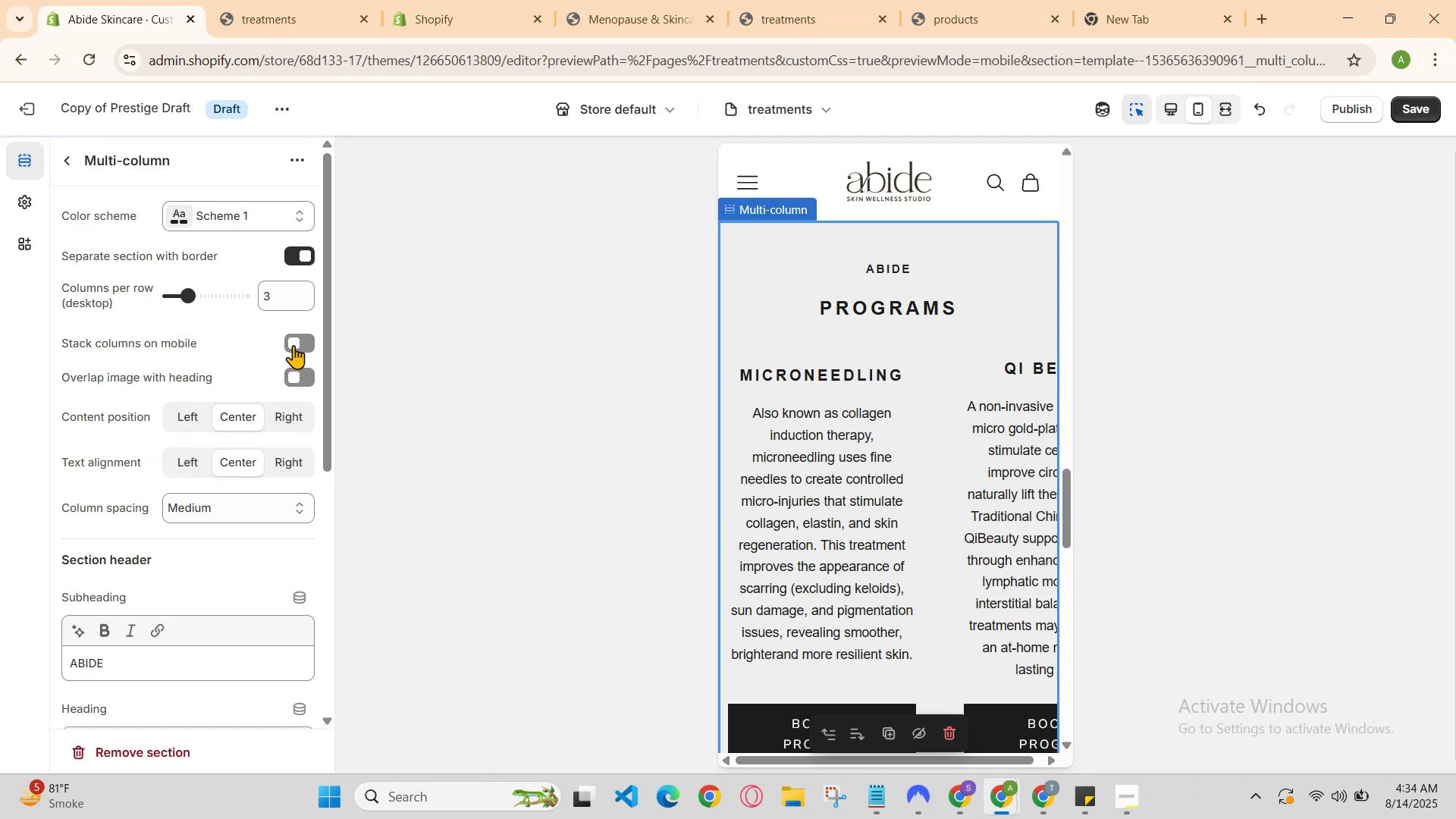 
left_click([293, 333])
 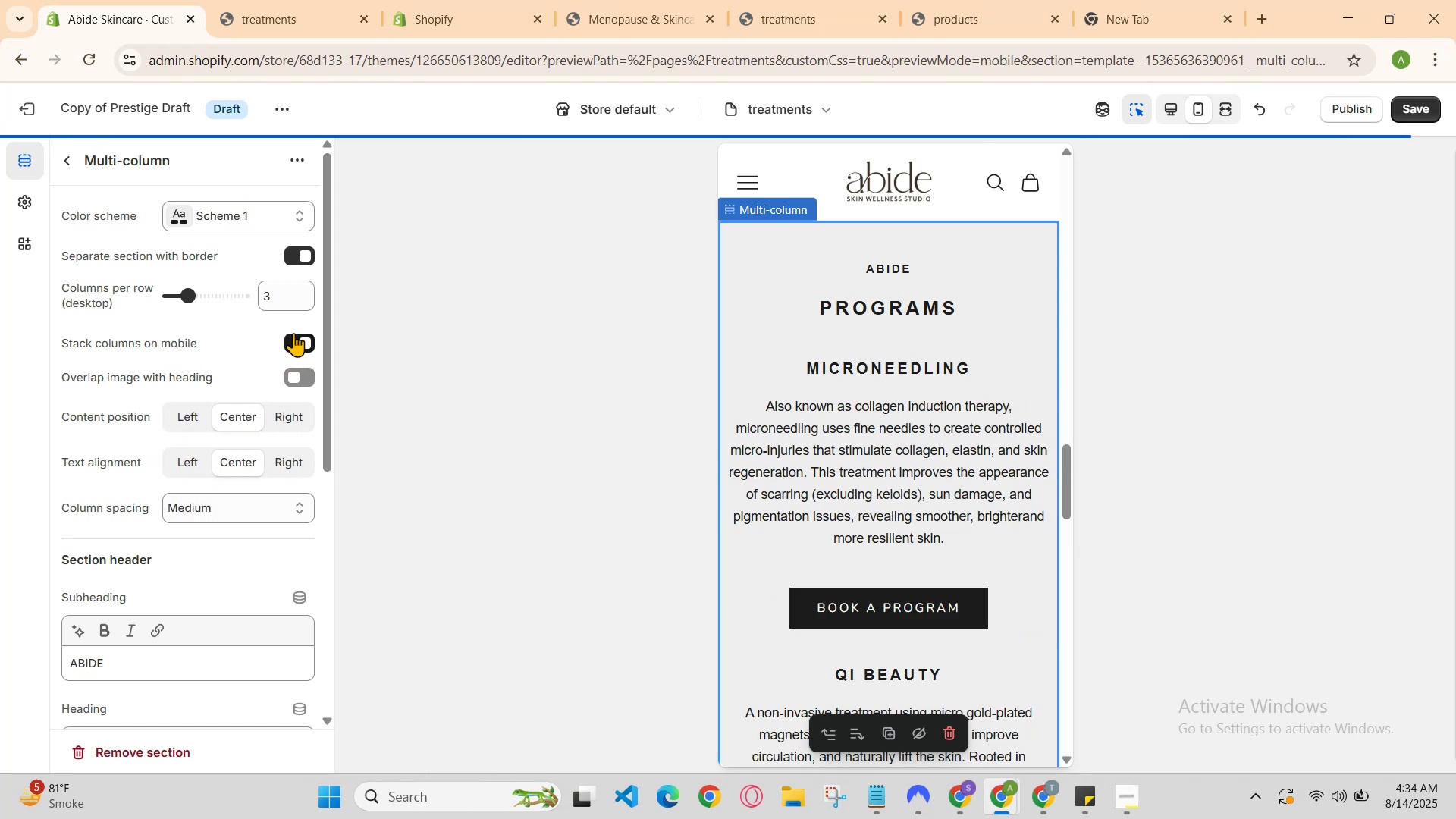 
left_click([293, 333])
 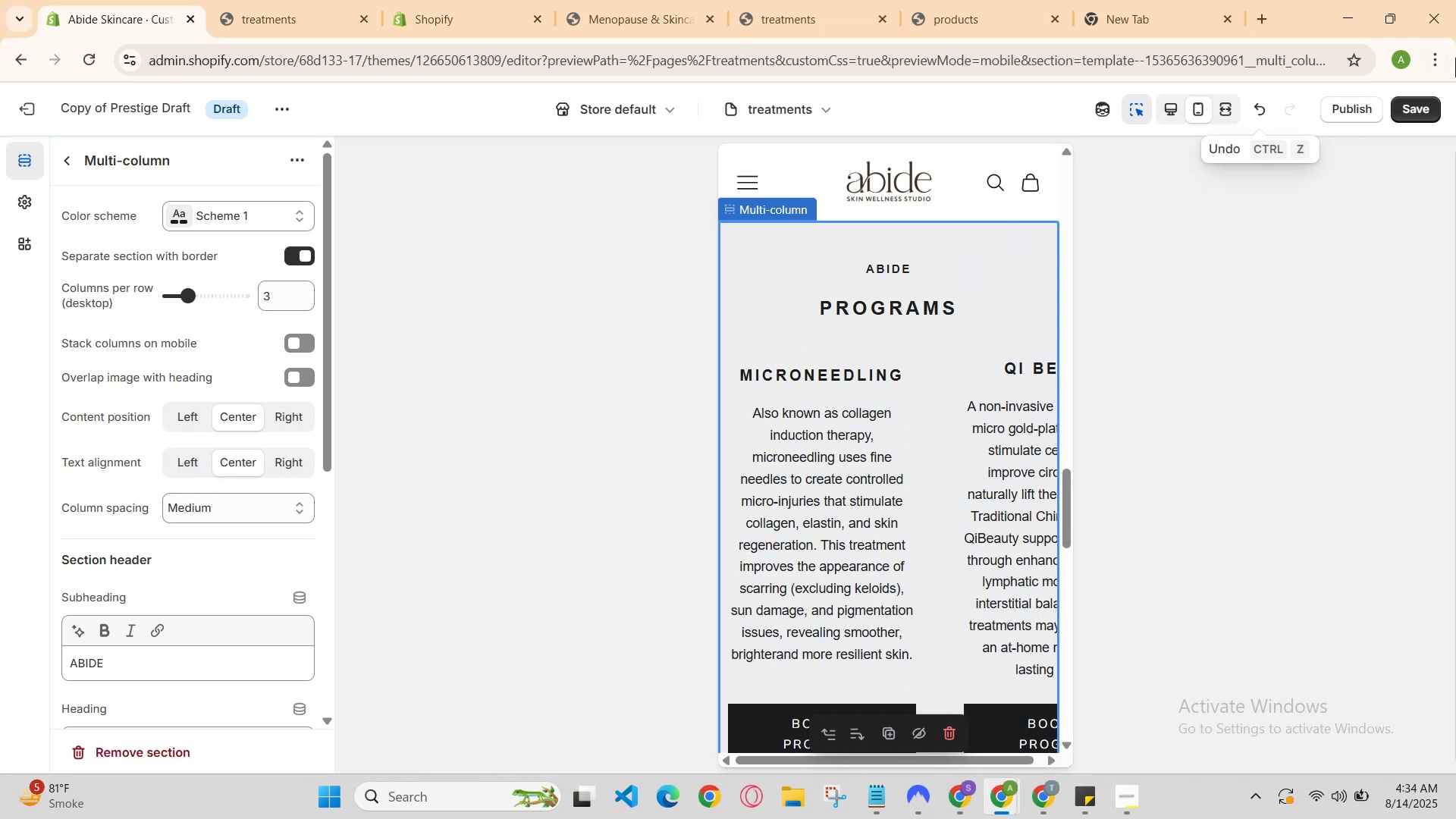 
left_click([1432, 103])
 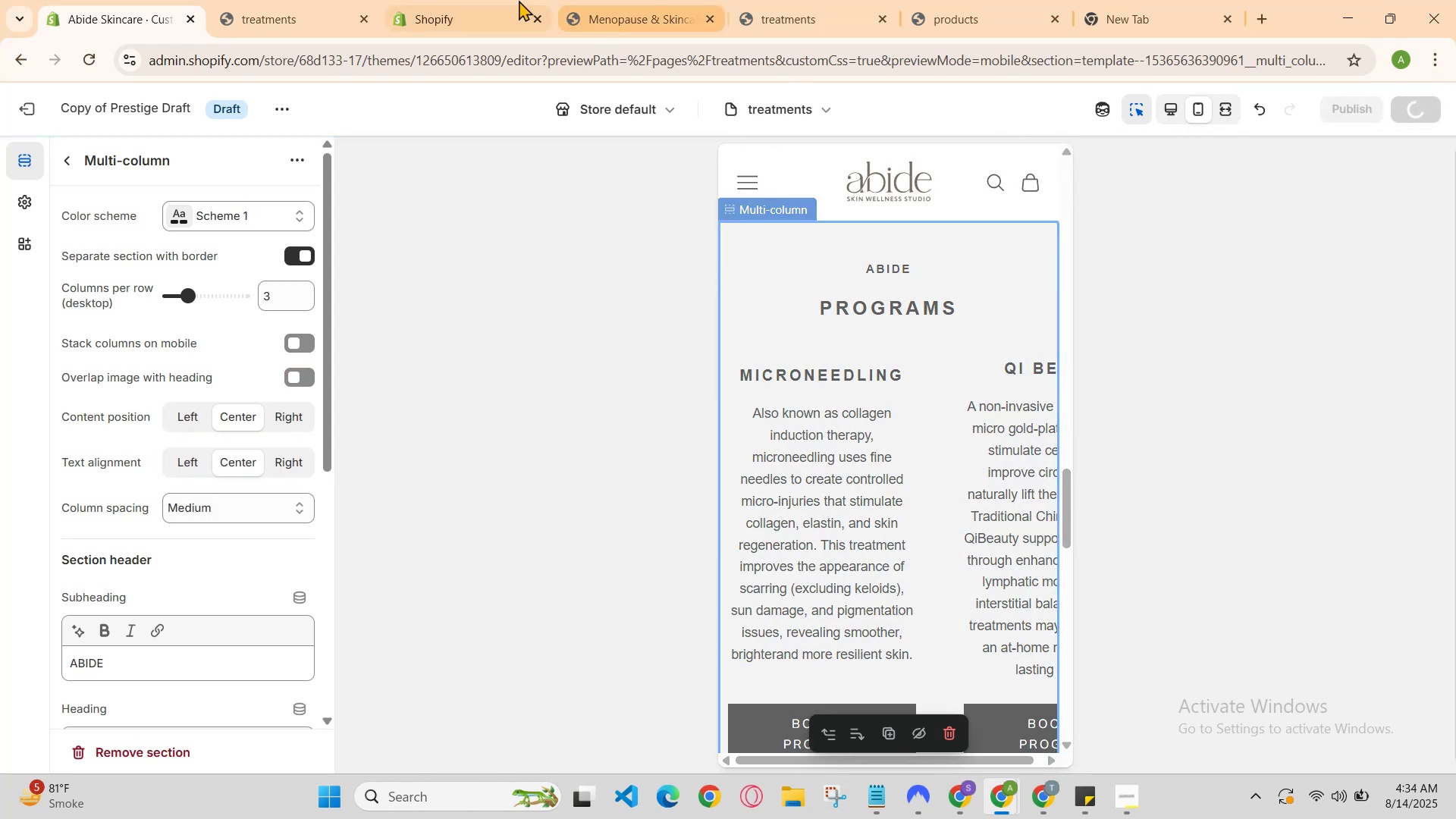 
left_click([284, 0])
 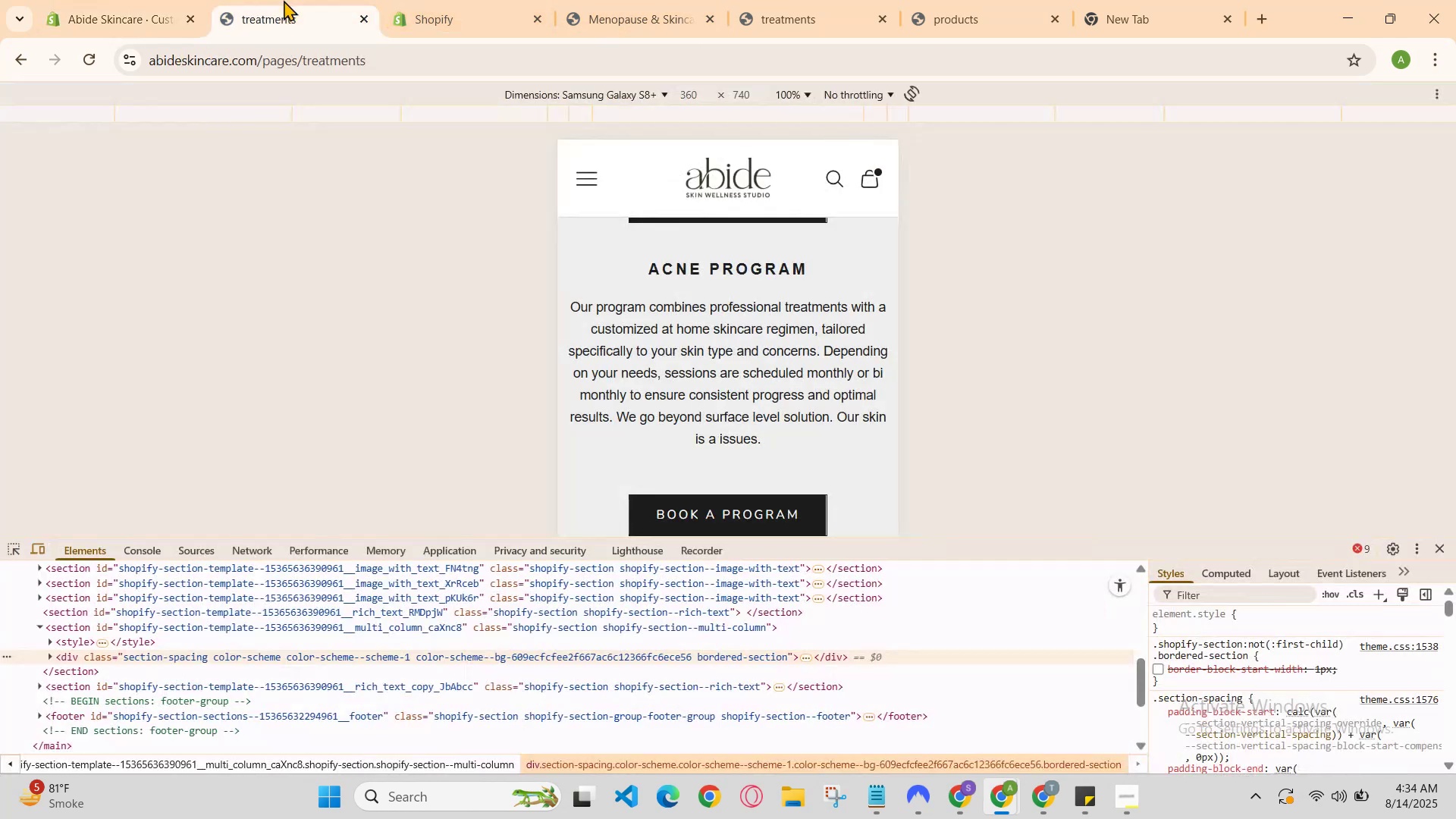 
key(Control+R)
 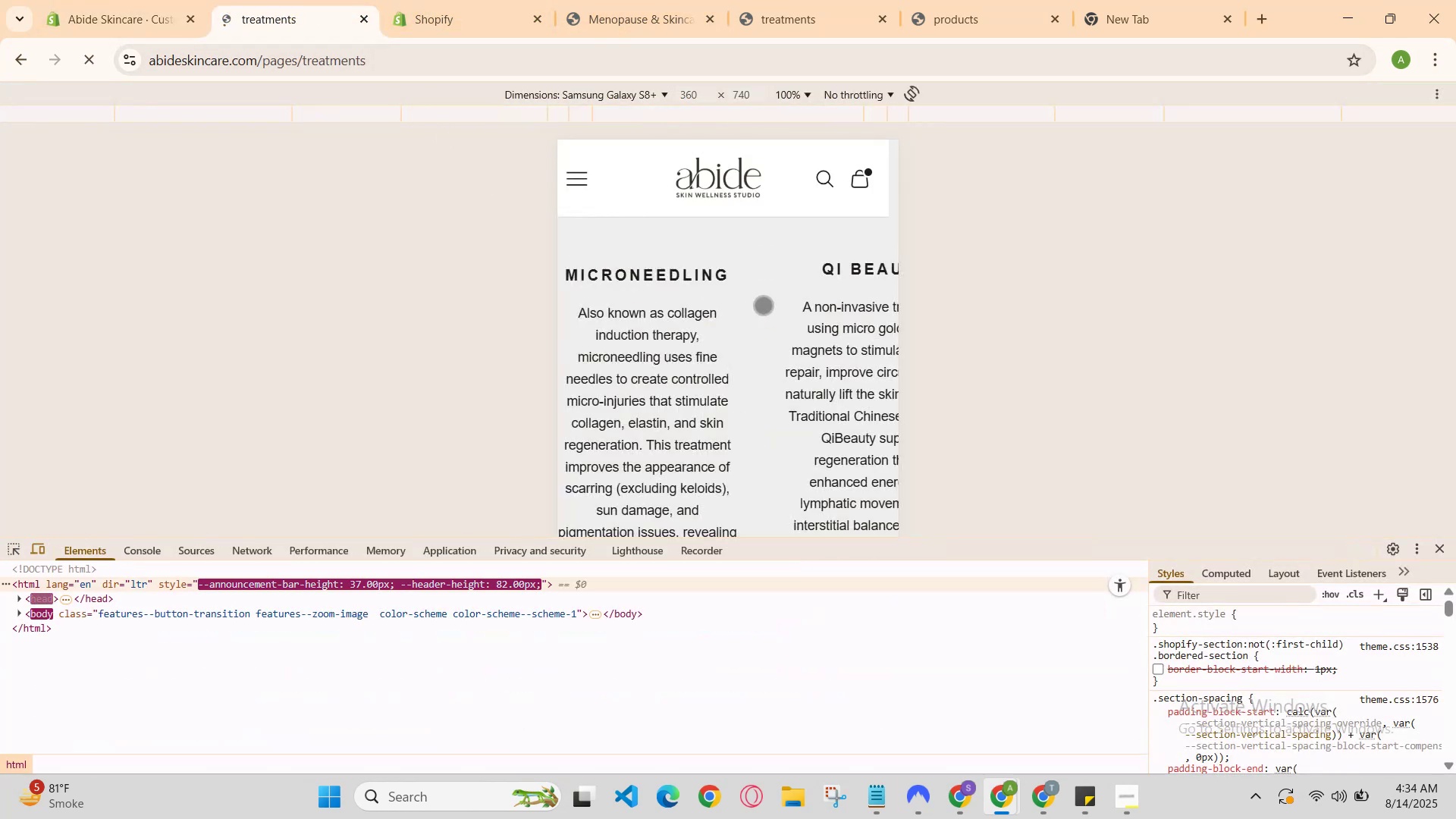 
scroll: coordinate [764, 306], scroll_direction: up, amount: 1.0
 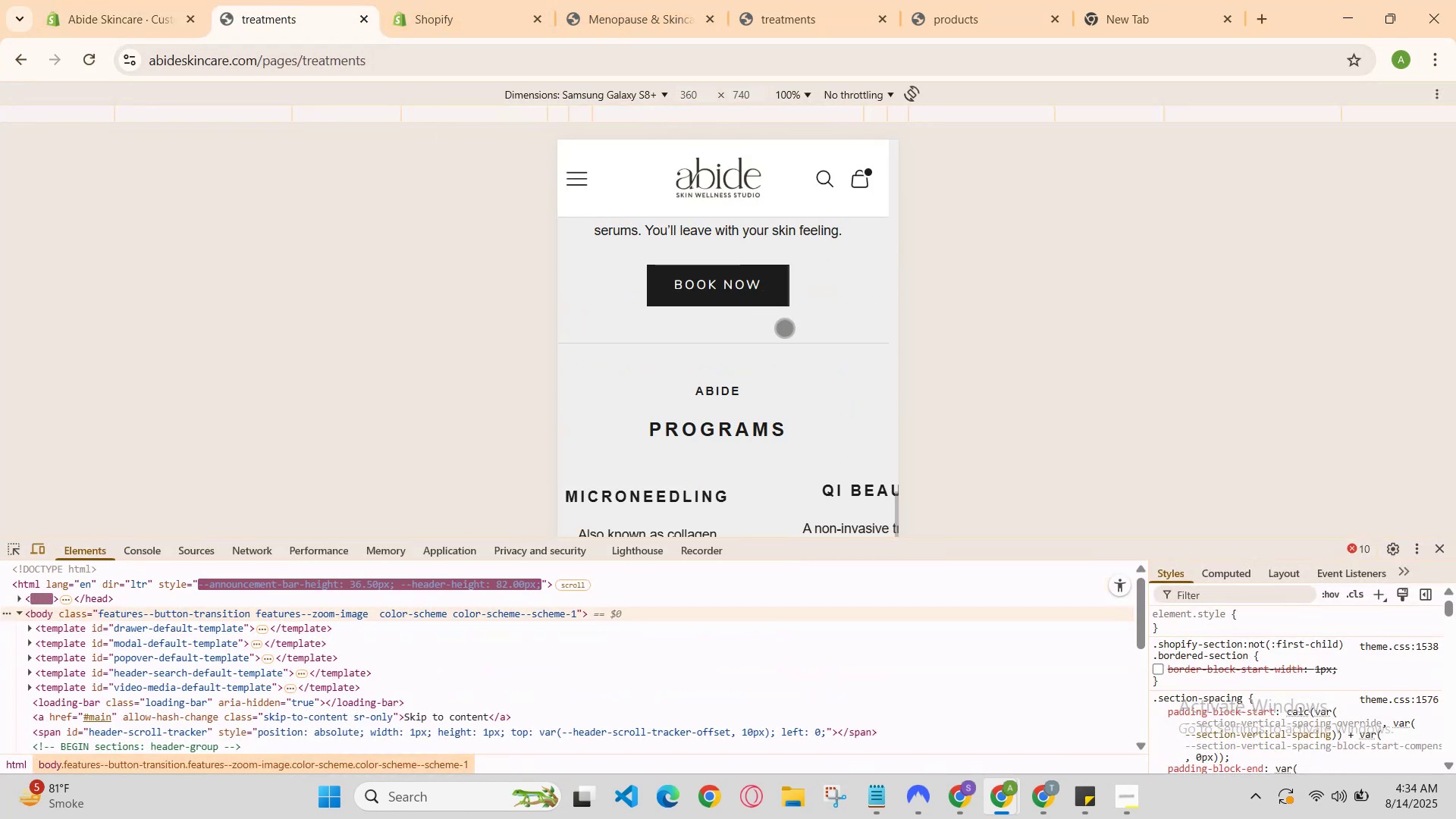 
left_click_drag(start_coordinate=[801, 356], to_coordinate=[703, 358])
 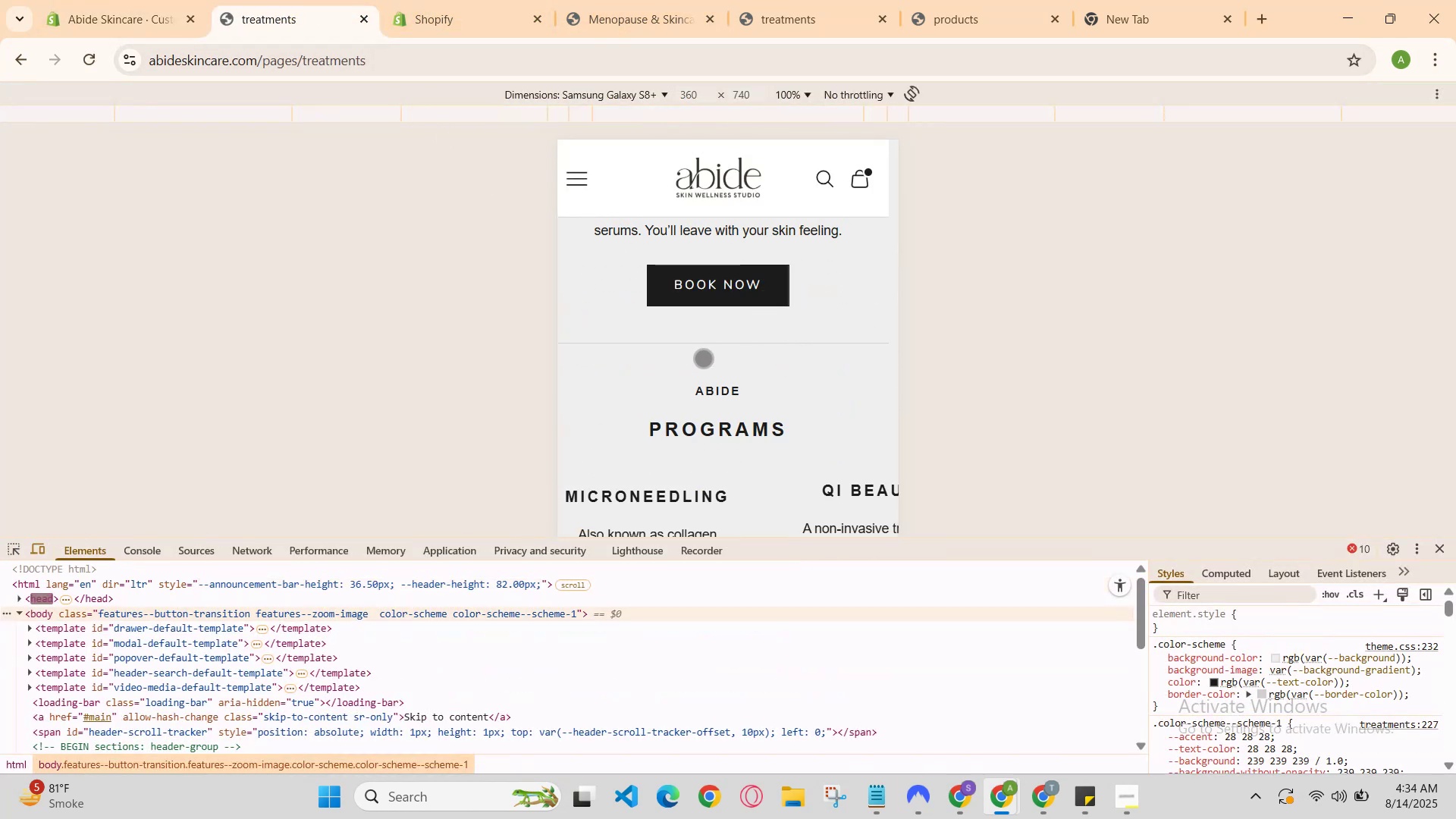 
left_click_drag(start_coordinate=[748, 359], to_coordinate=[836, 341])
 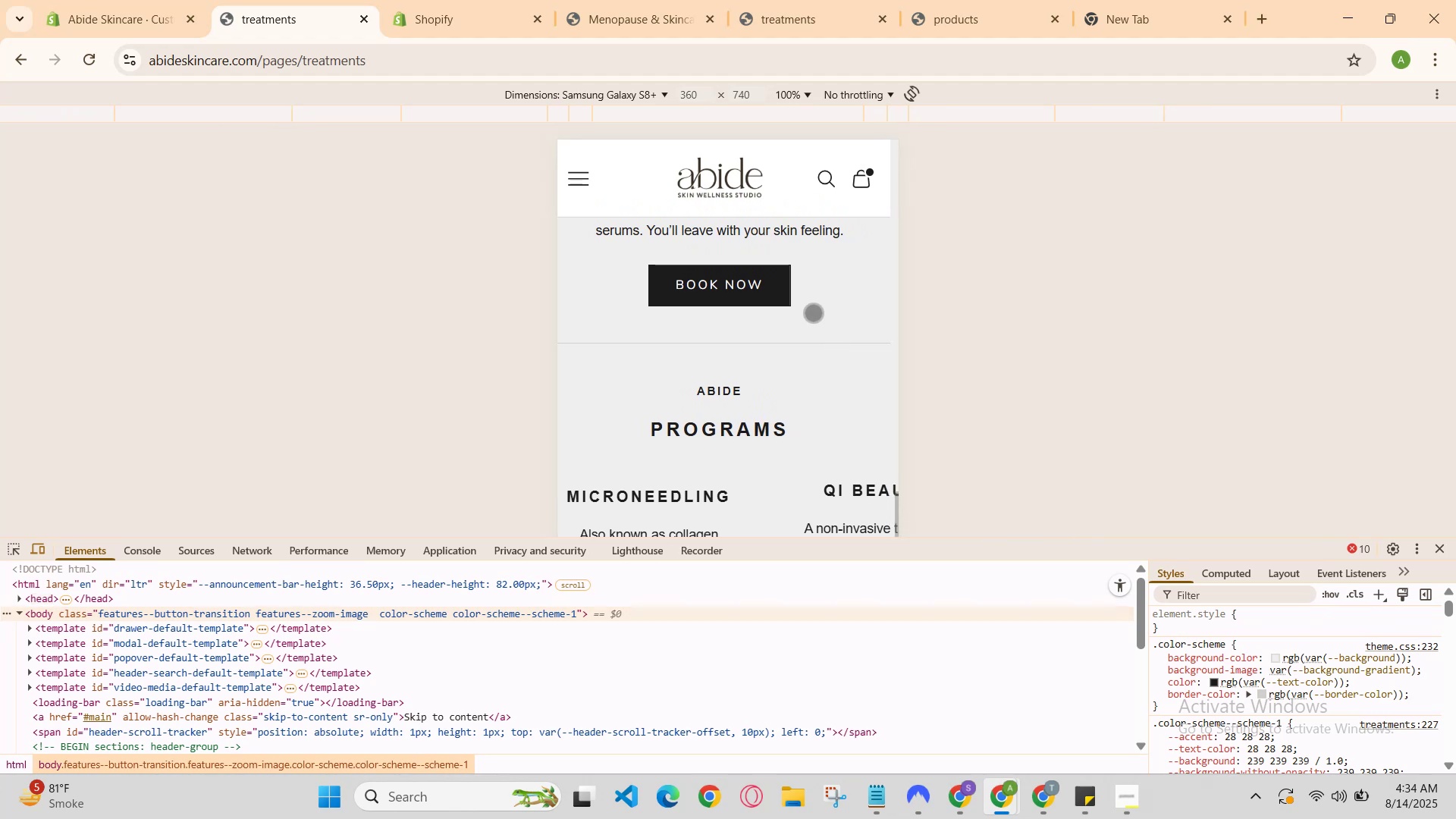 
left_click_drag(start_coordinate=[774, 356], to_coordinate=[776, 71])
 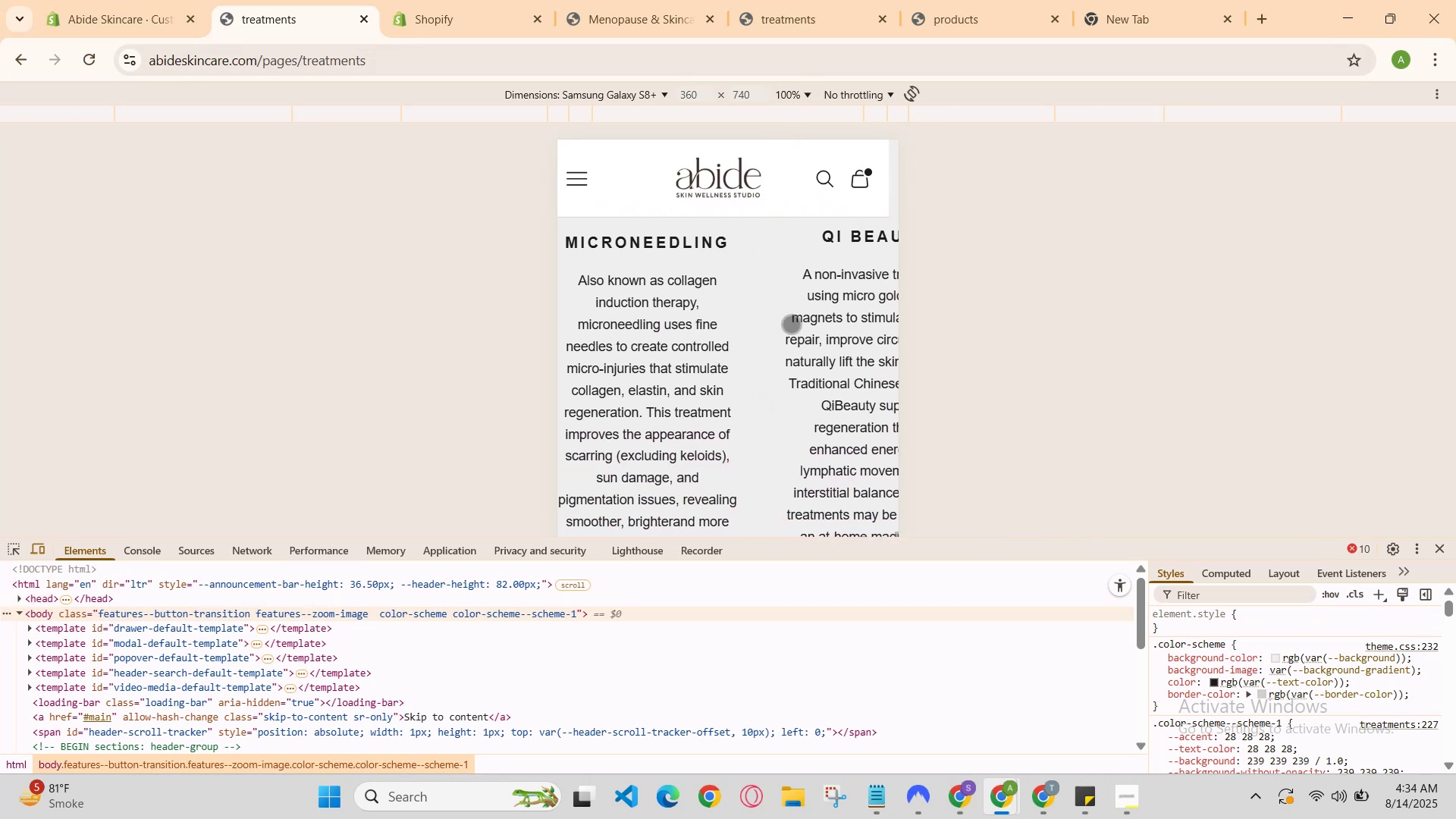 
left_click_drag(start_coordinate=[803, 370], to_coordinate=[803, 194])
 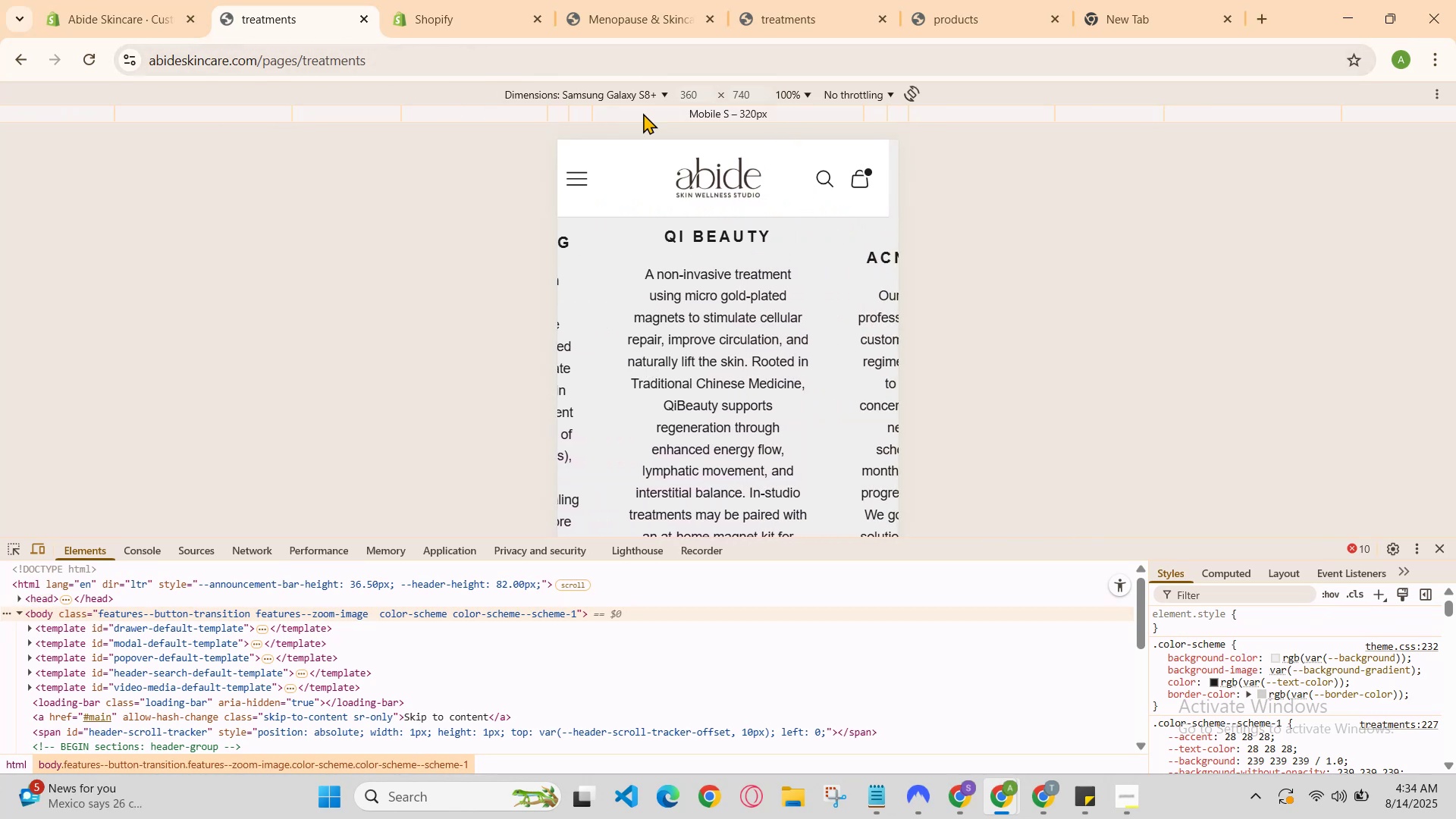 
left_click_drag(start_coordinate=[825, 352], to_coordinate=[168, 451])
 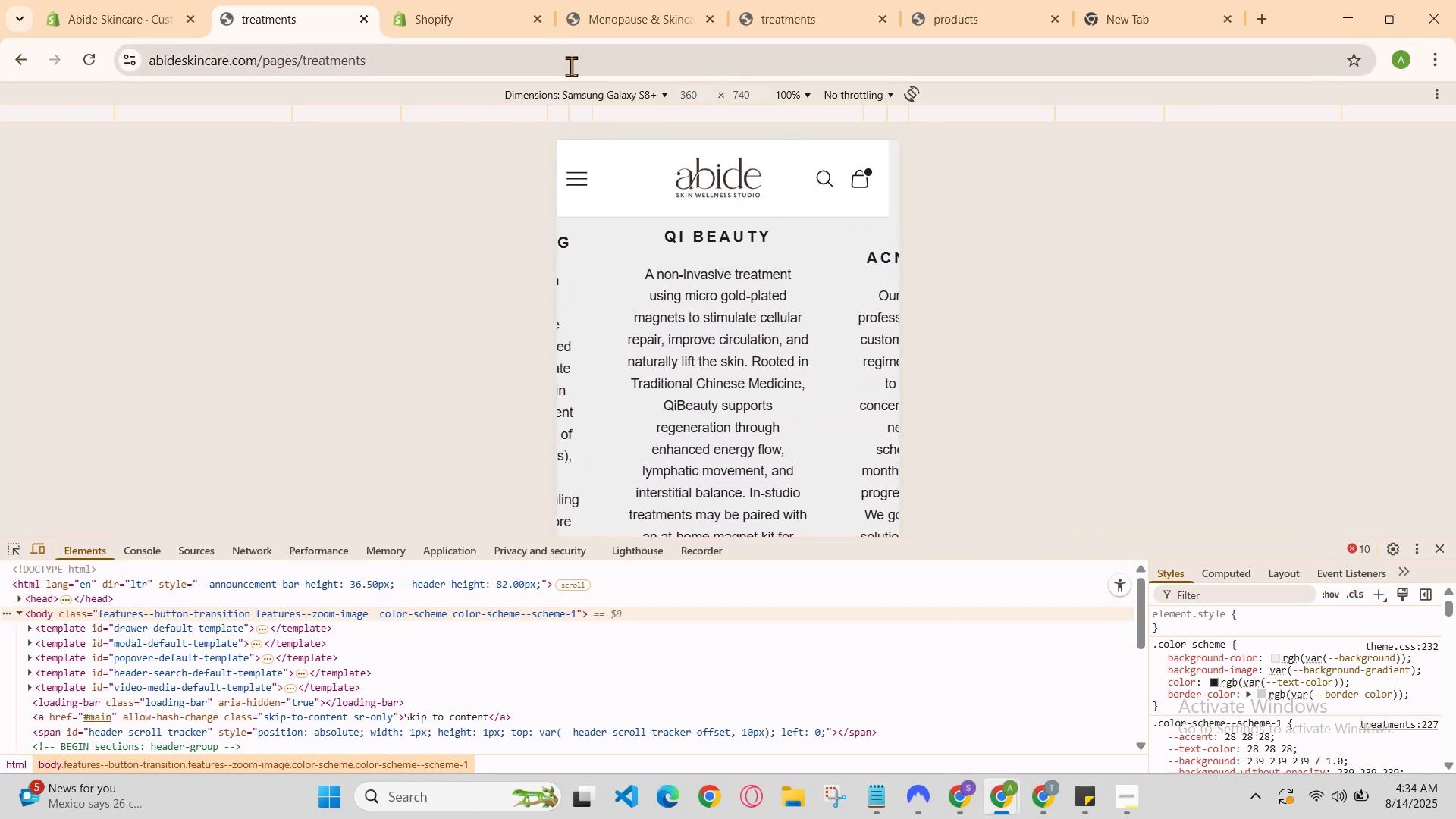 
left_click([595, 99])
 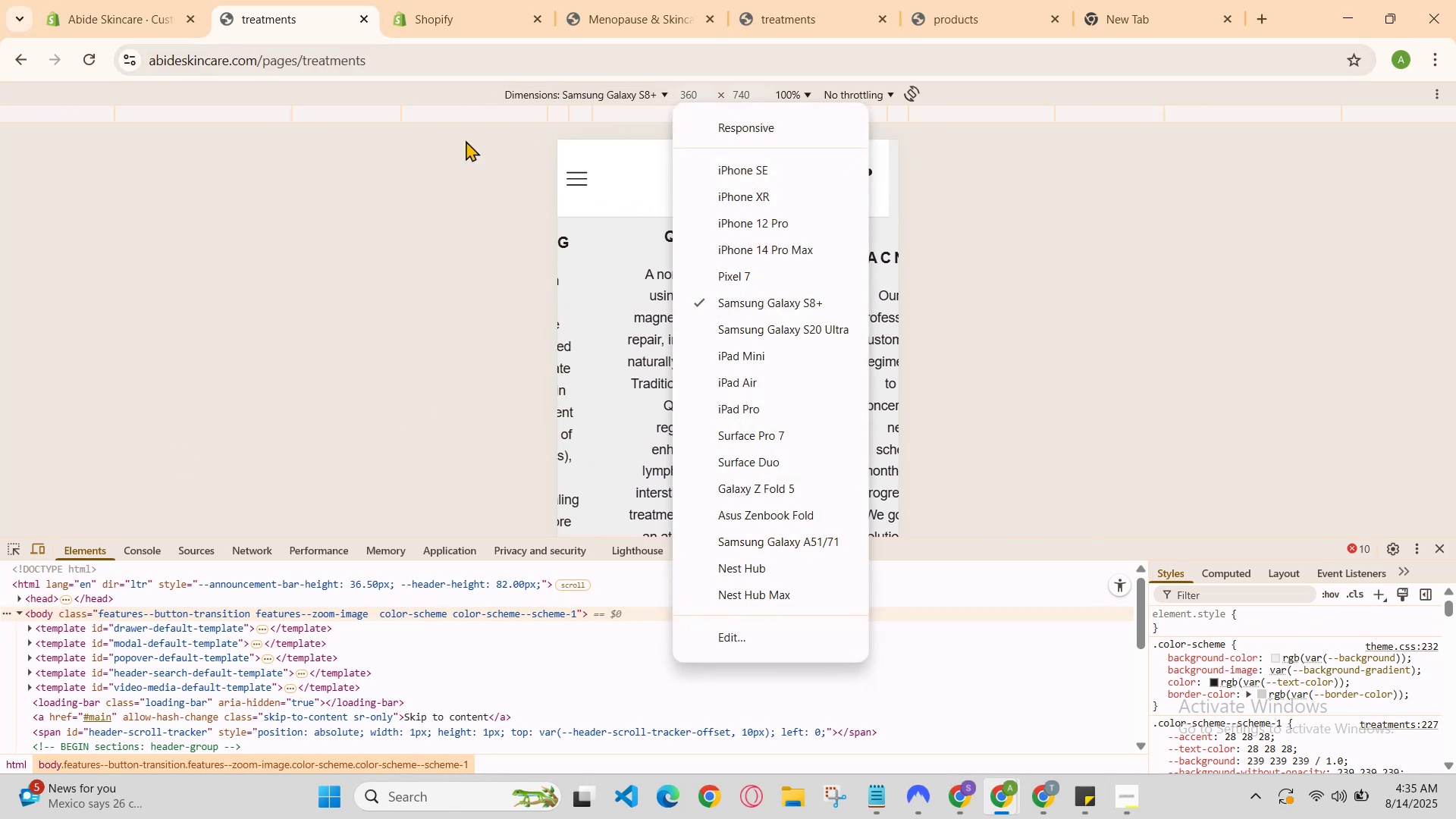 
left_click([431, 61])
 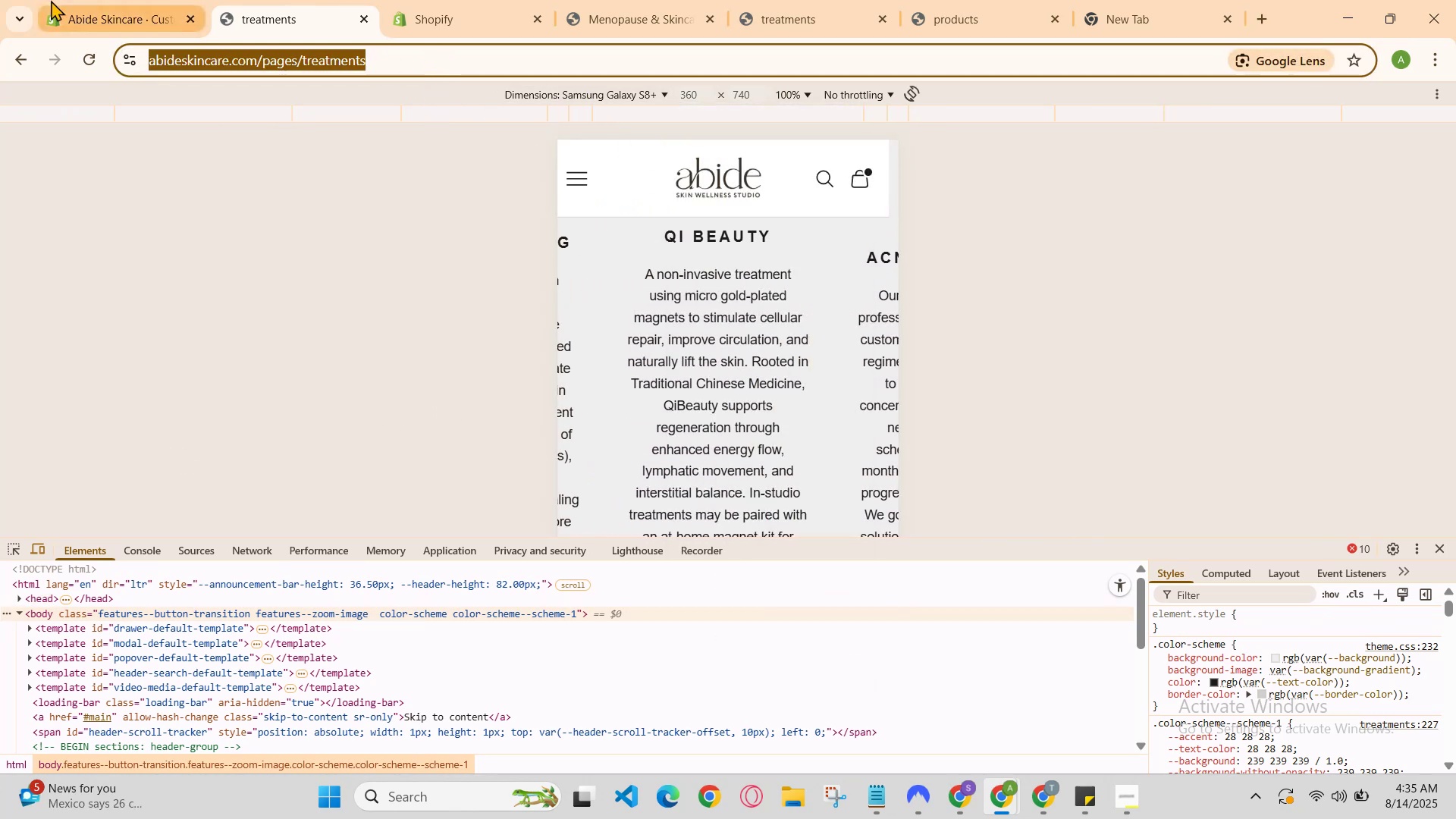 
left_click([77, 0])
 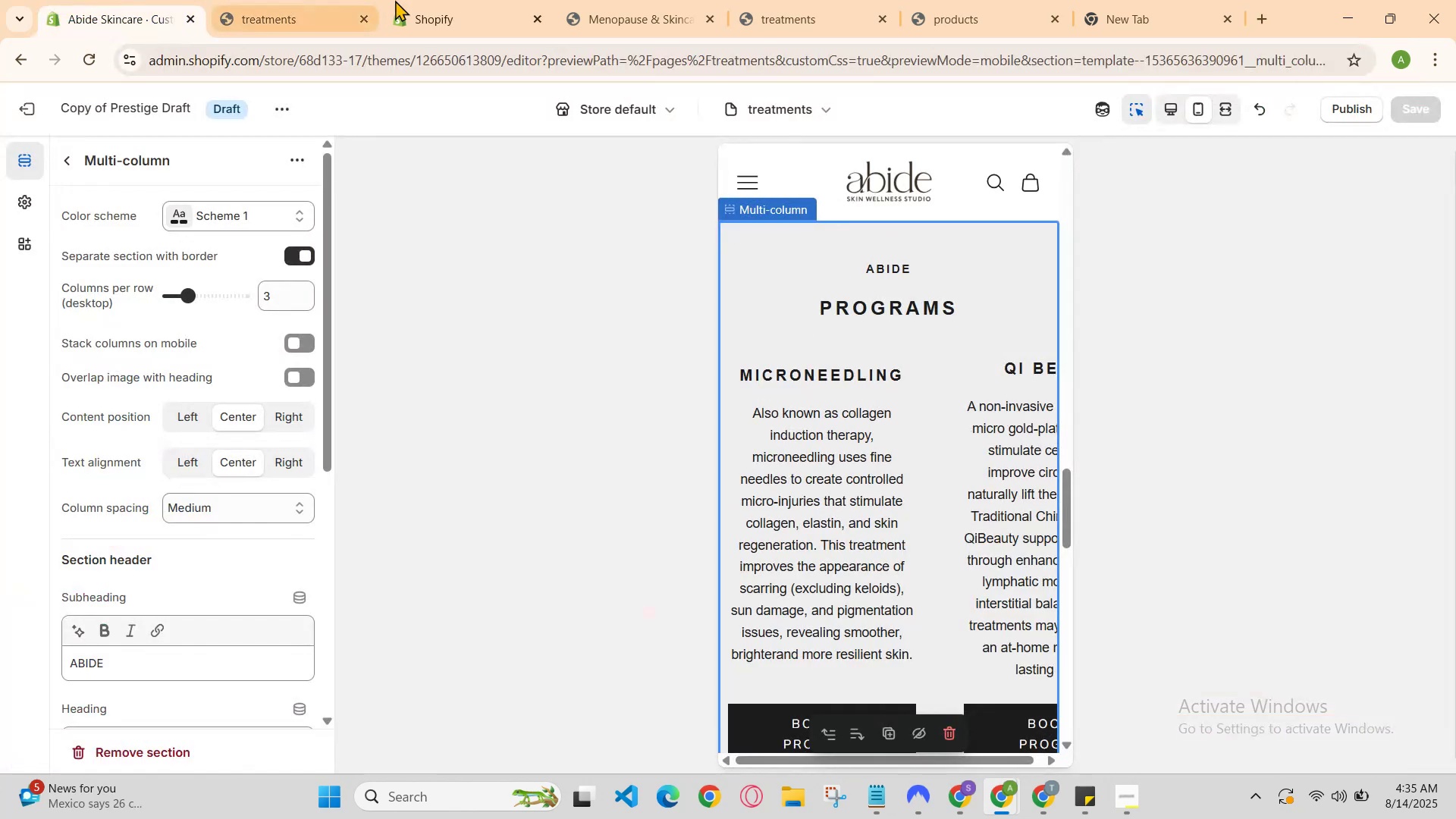 
left_click([403, 0])
 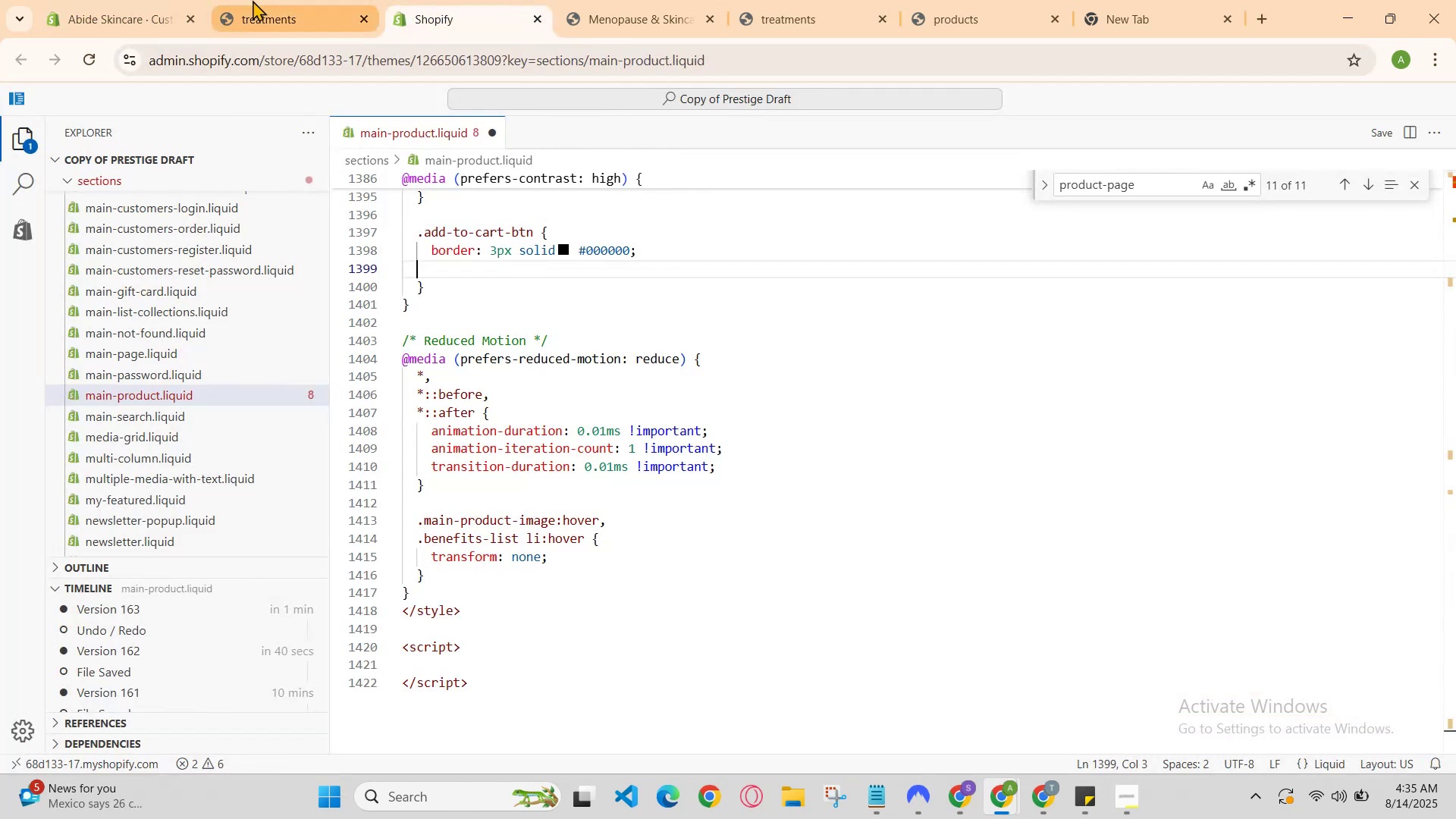 
left_click([85, 0])
 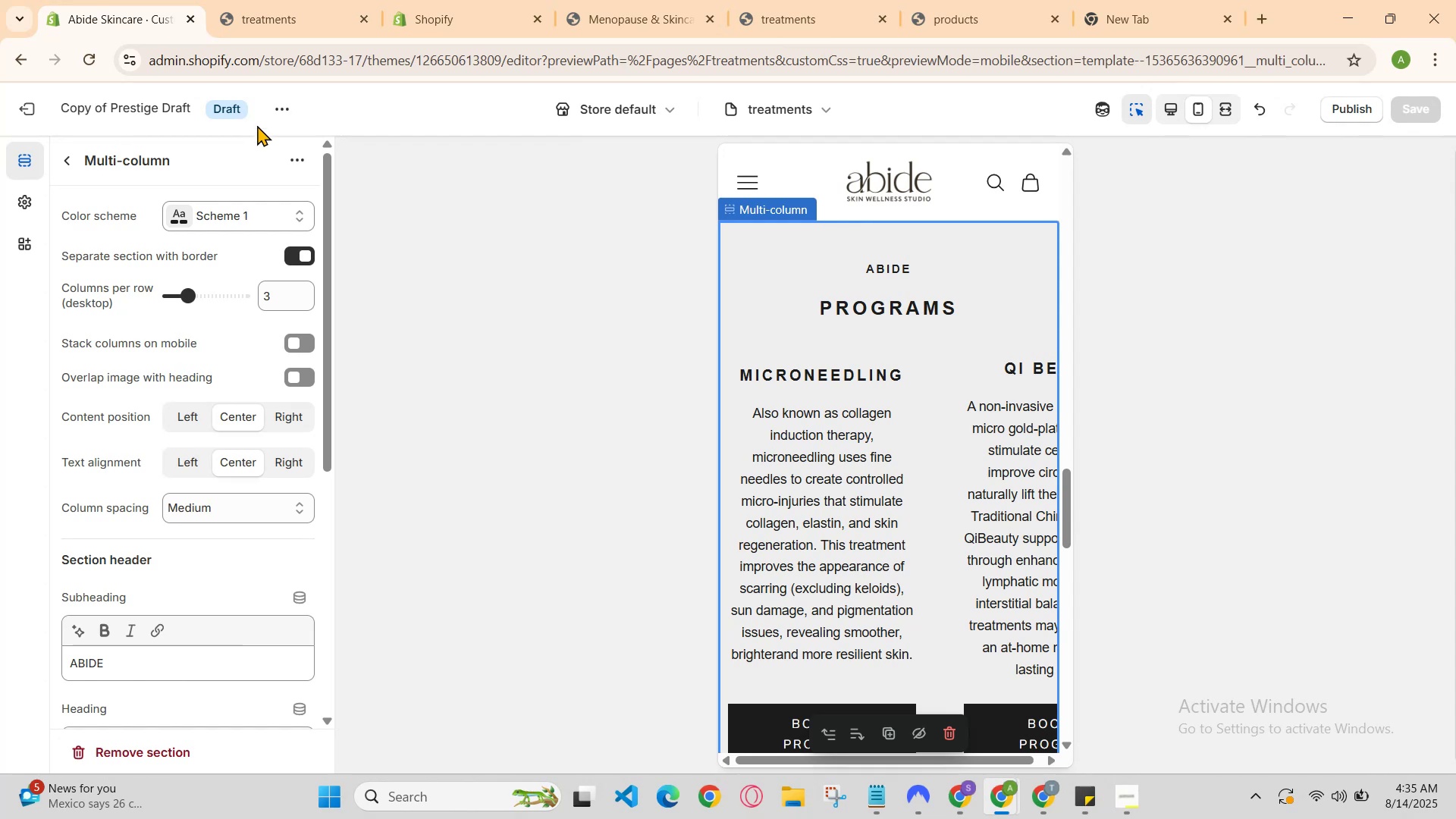 
left_click([269, 105])
 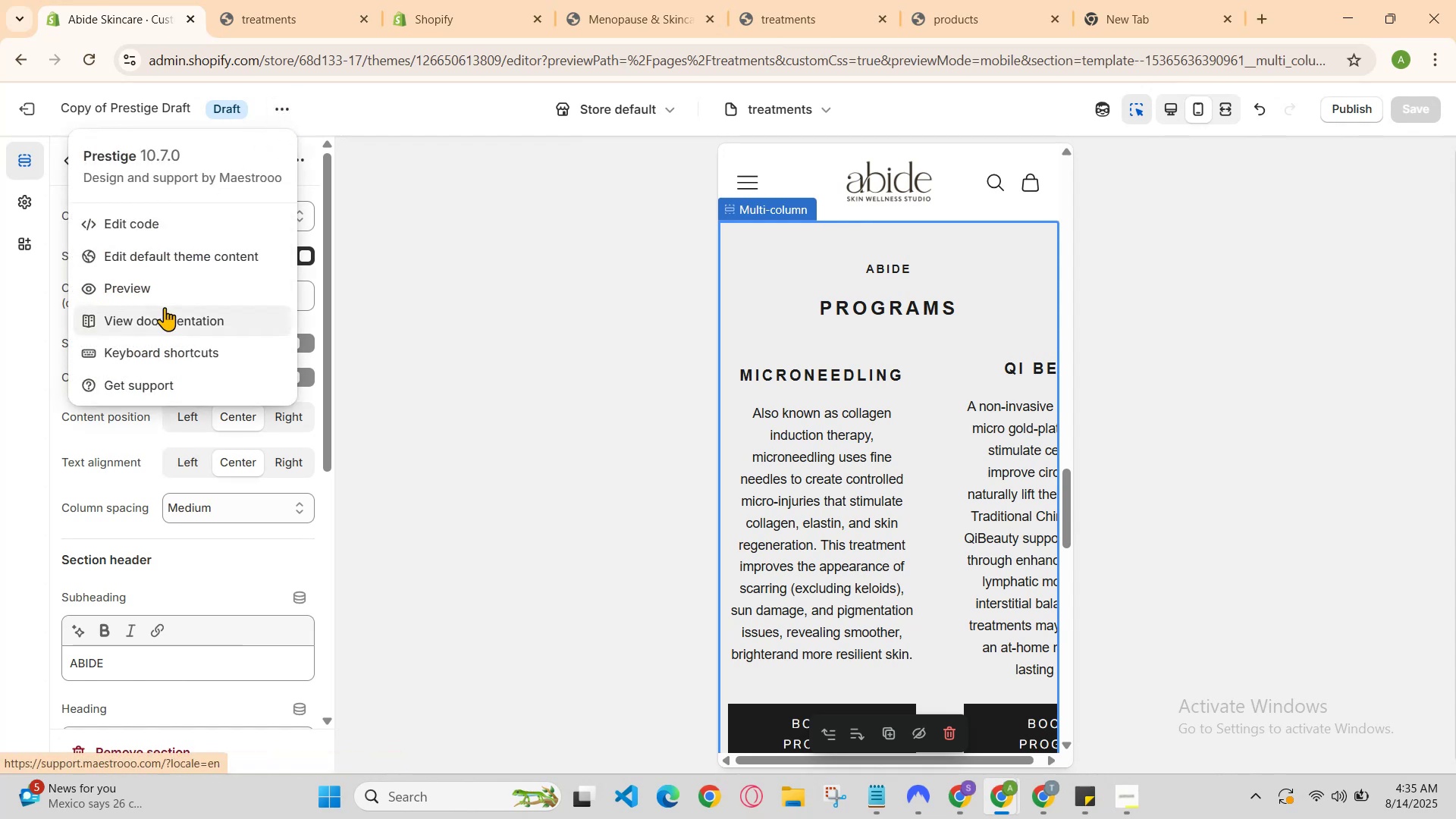 
left_click([167, 293])
 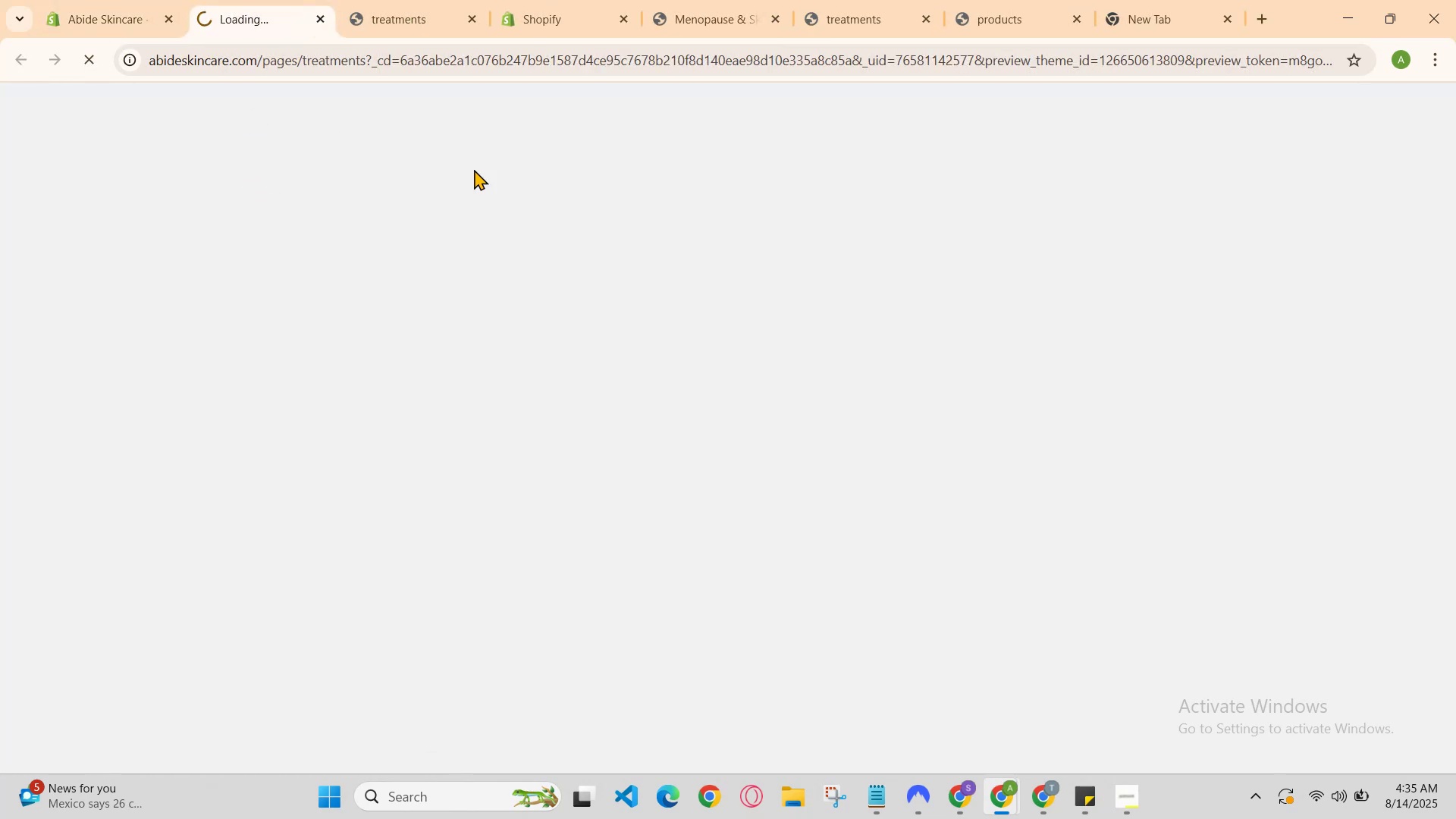 
scroll: coordinate [1232, 316], scroll_direction: down, amount: 2.0
 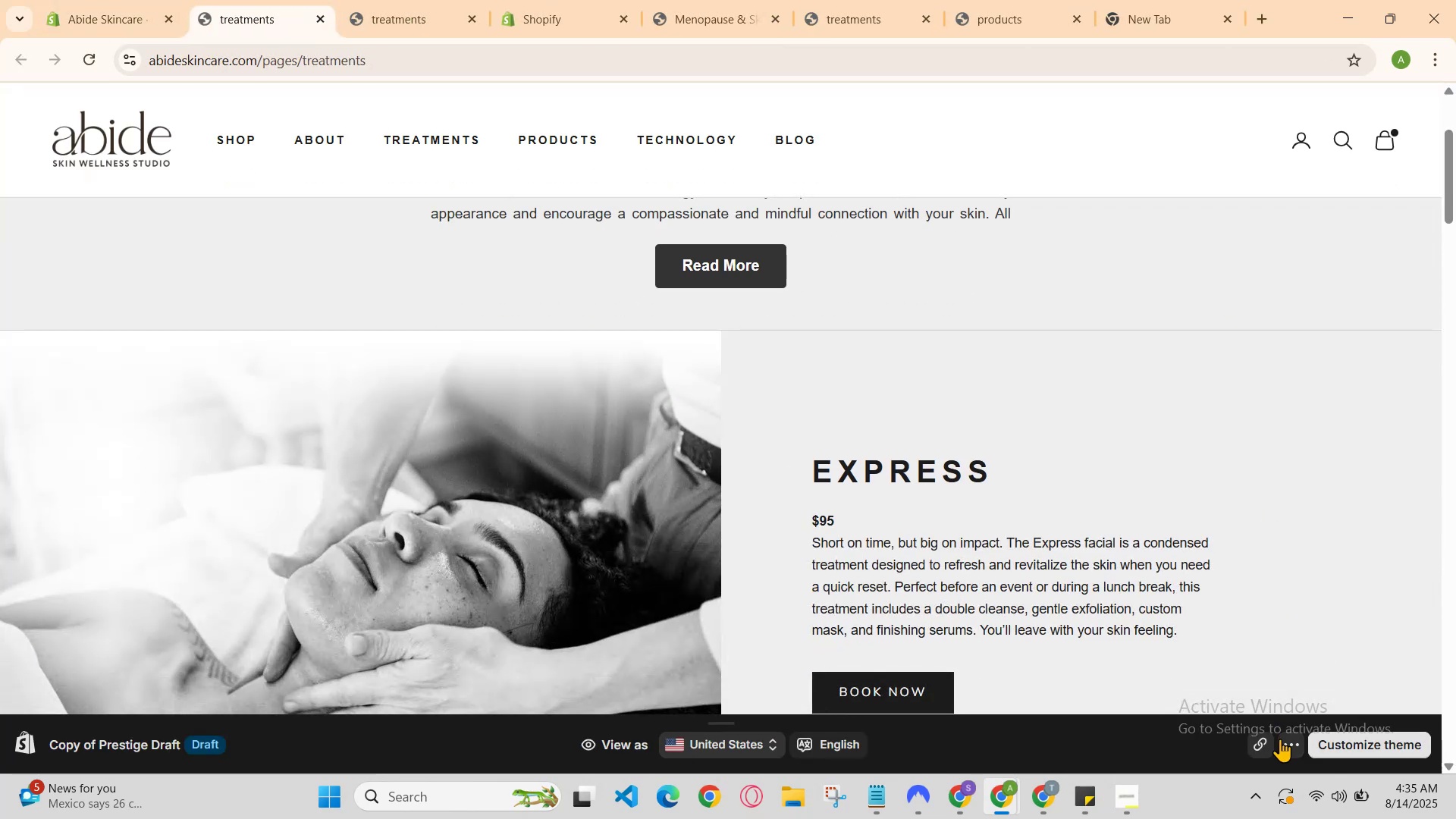 
left_click([1257, 736])
 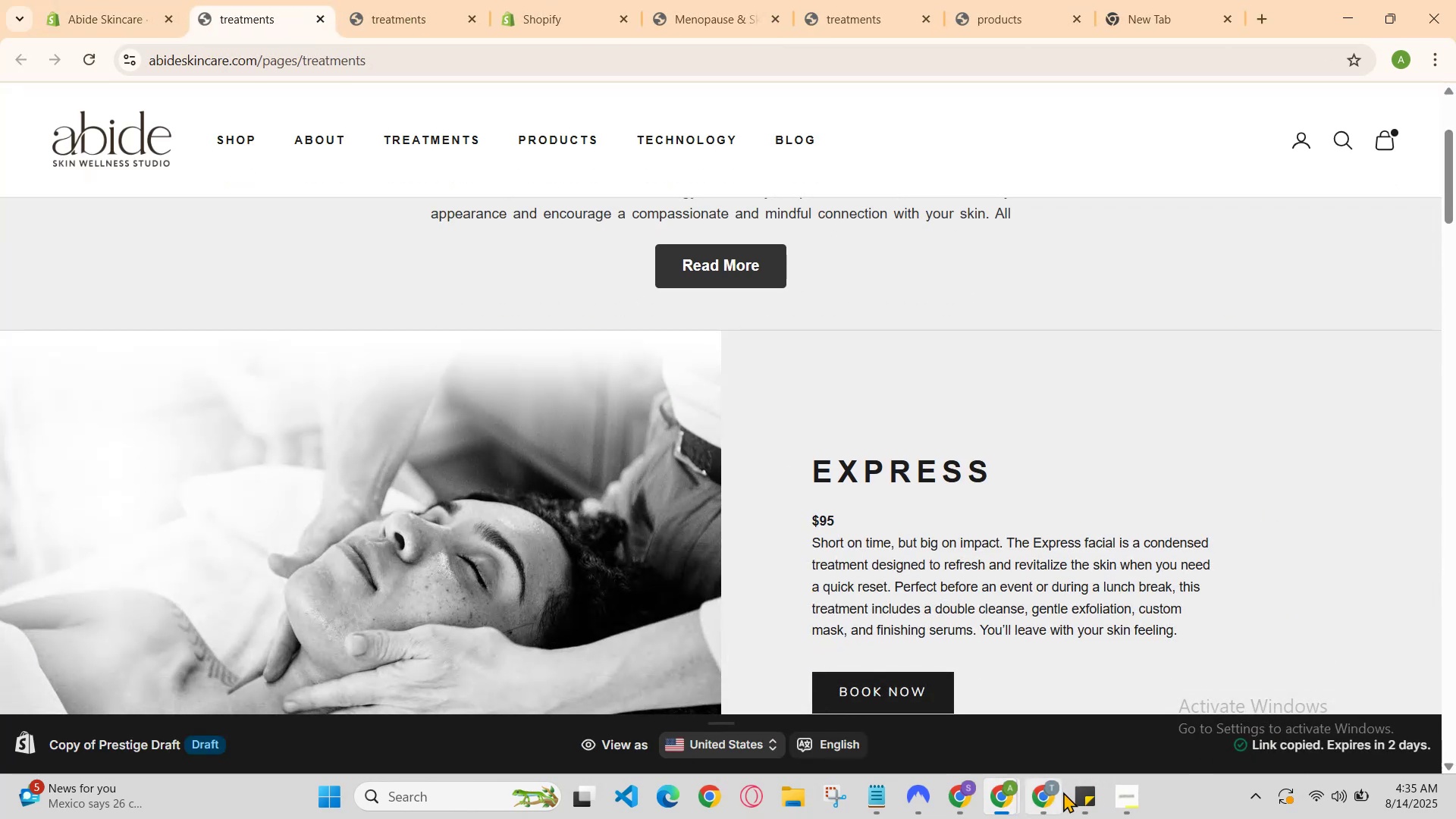 
left_click([1033, 803])
 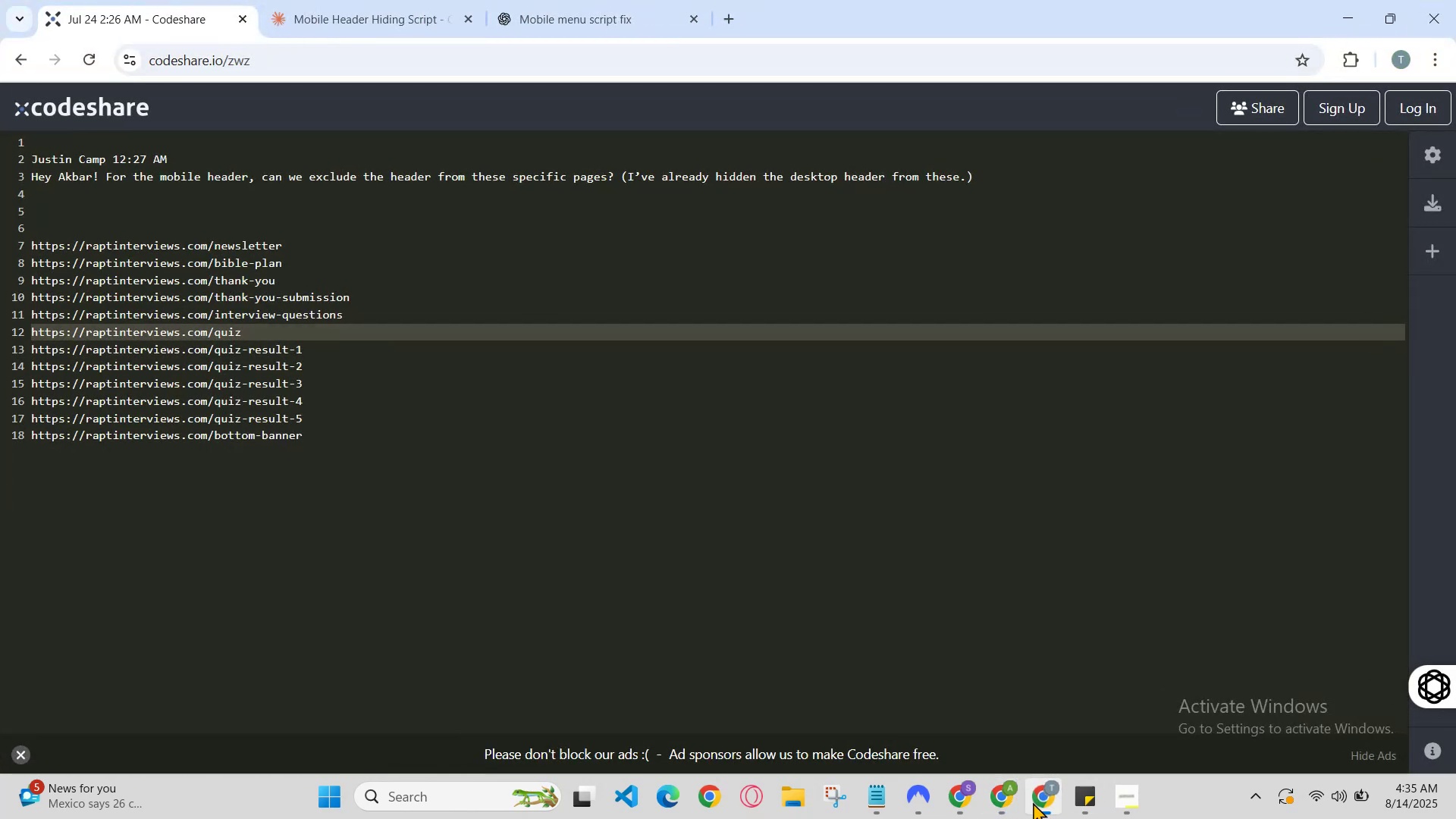 
left_click([1034, 802])
 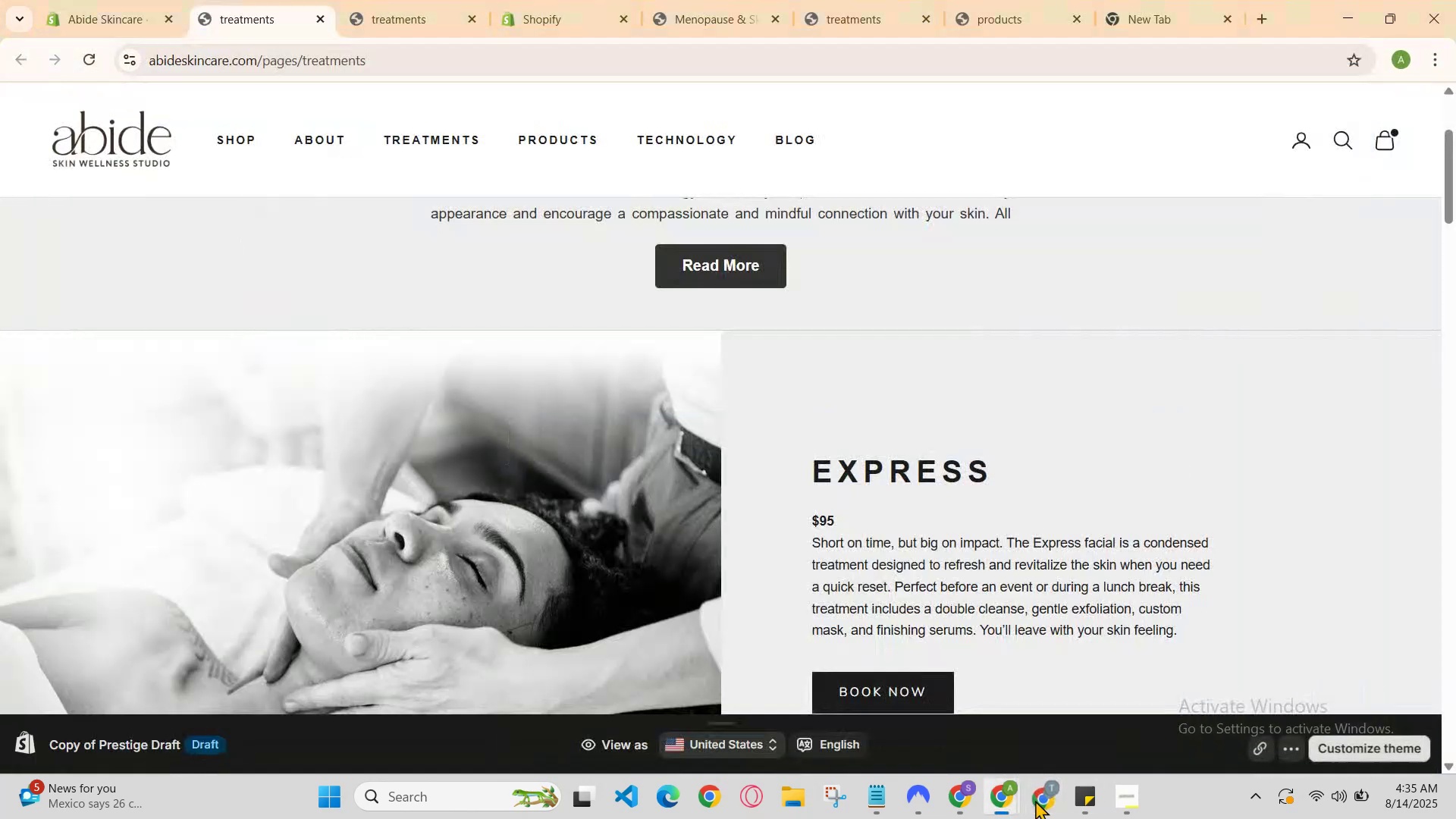 
left_click([1035, 800])
 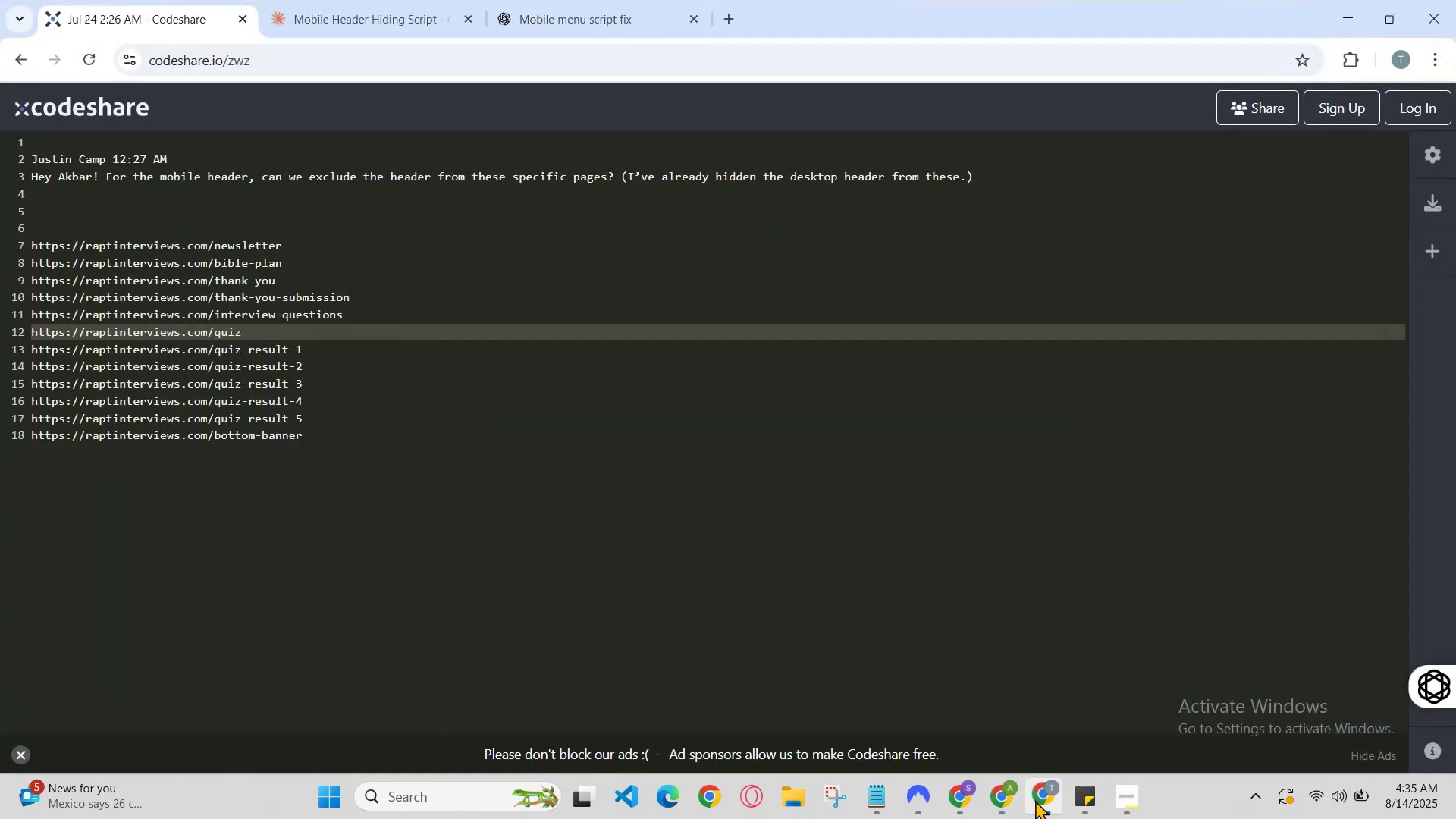 
left_click([1035, 800])
 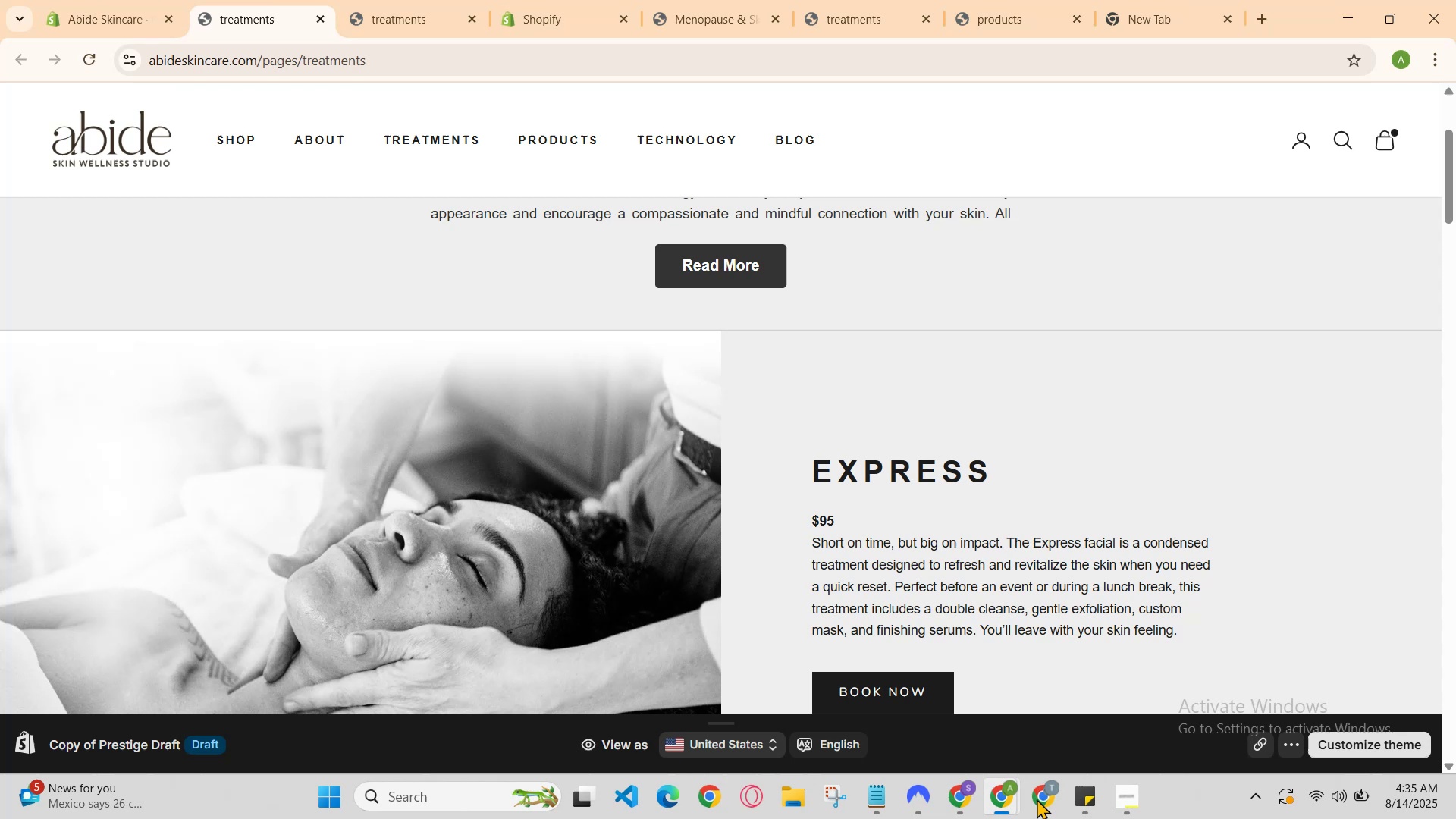 
left_click([1001, 792])
 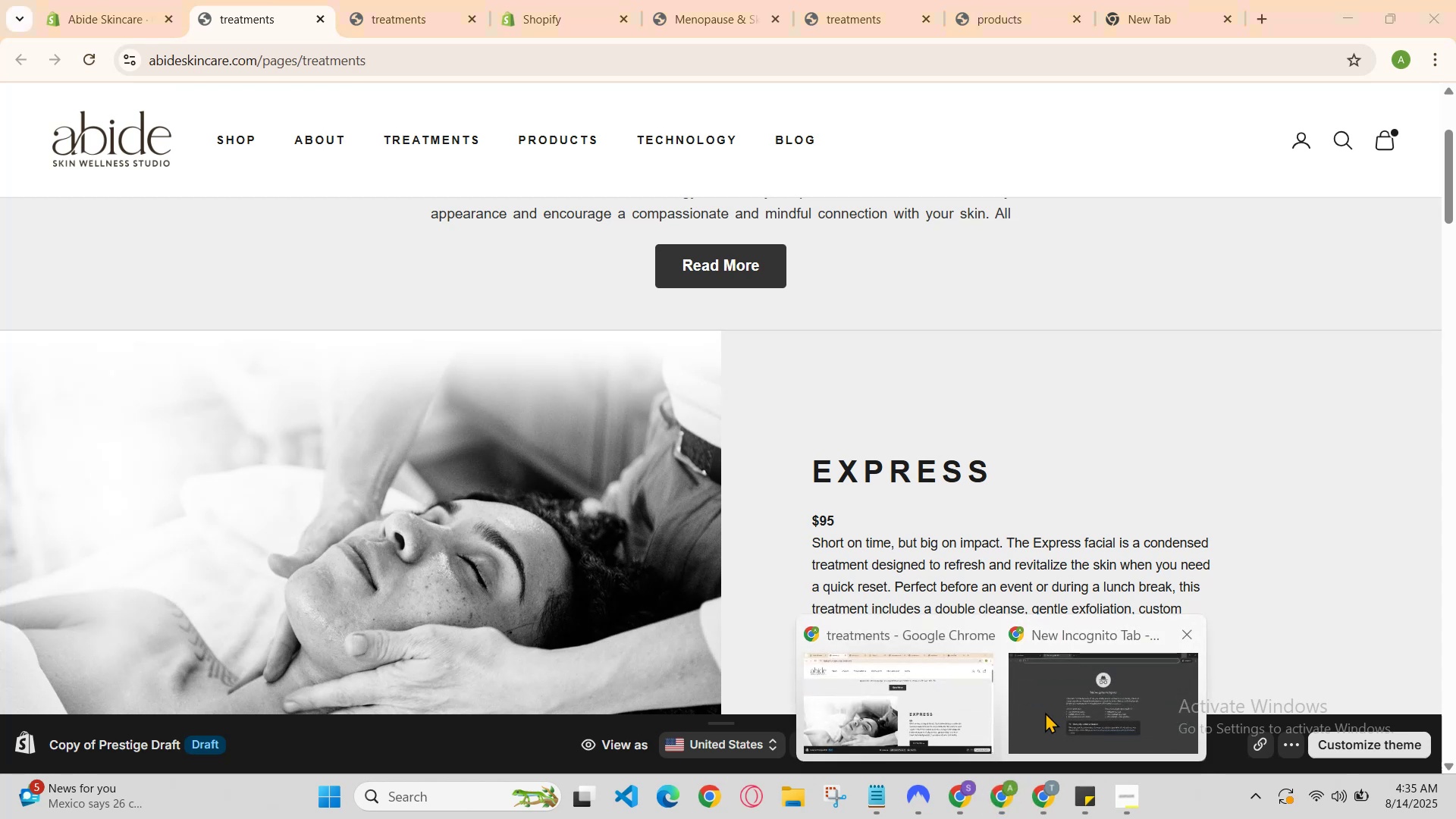 
key(Control+V)
 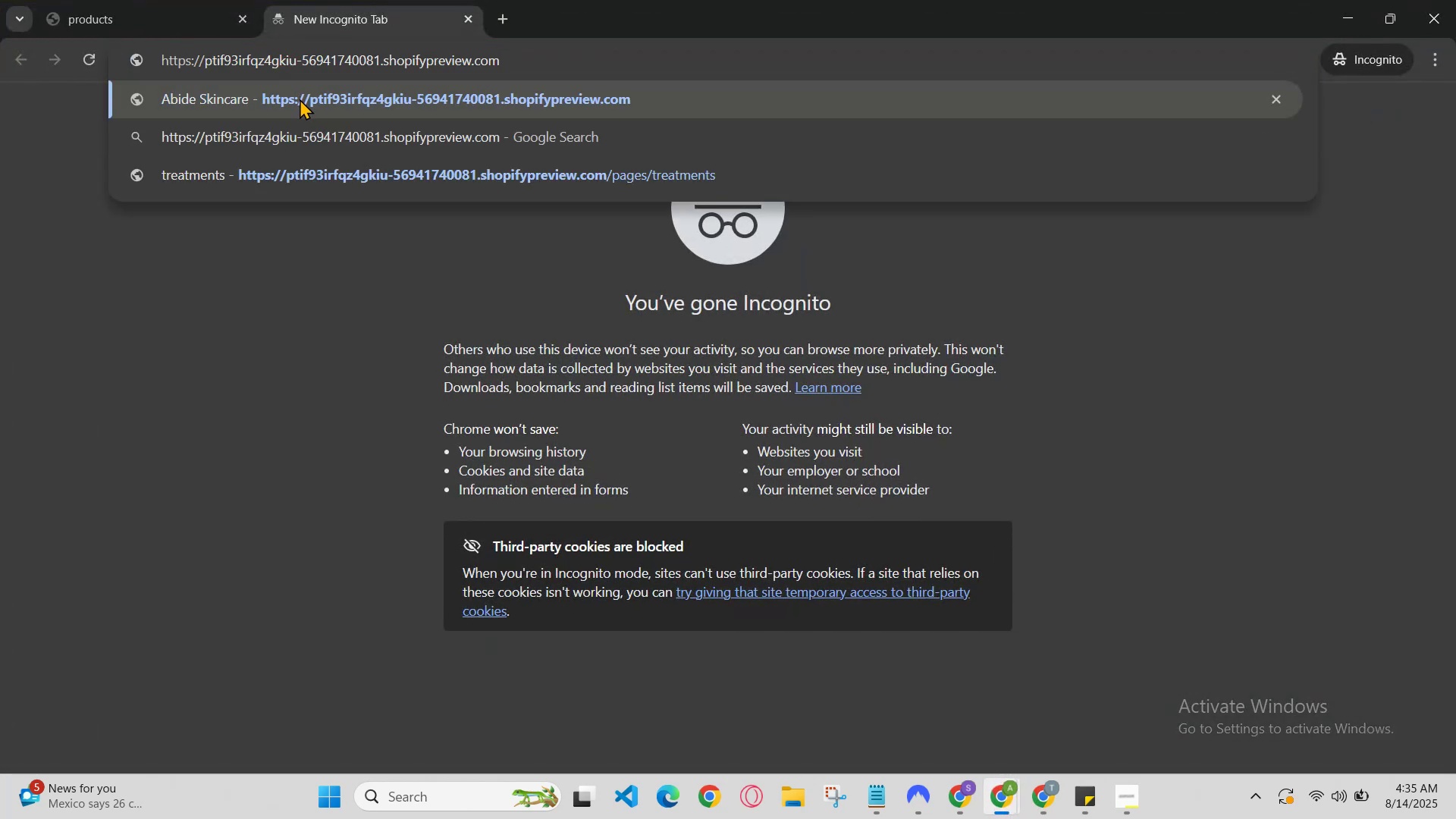 
left_click([300, 100])
 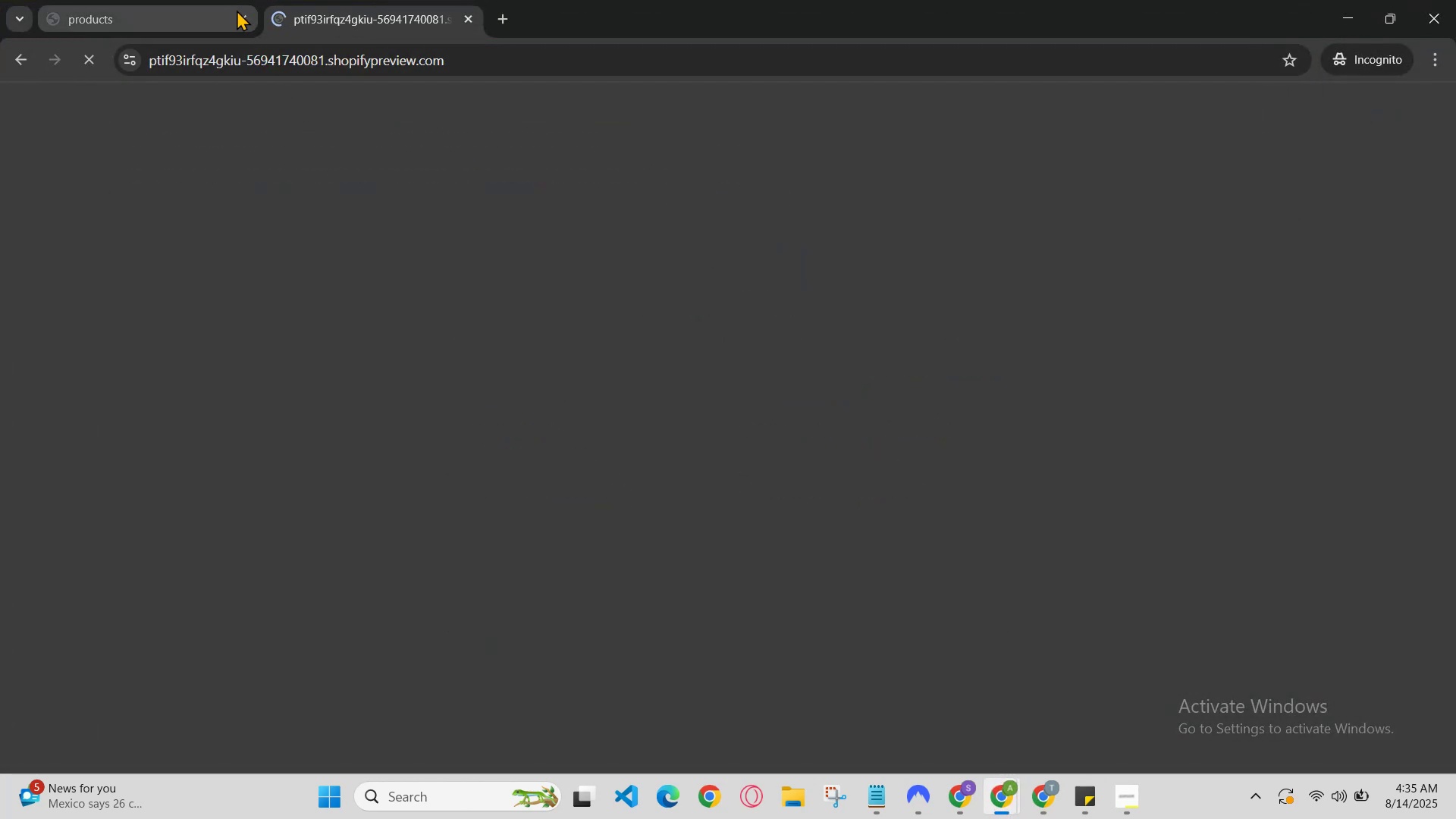 
left_click([240, 14])
 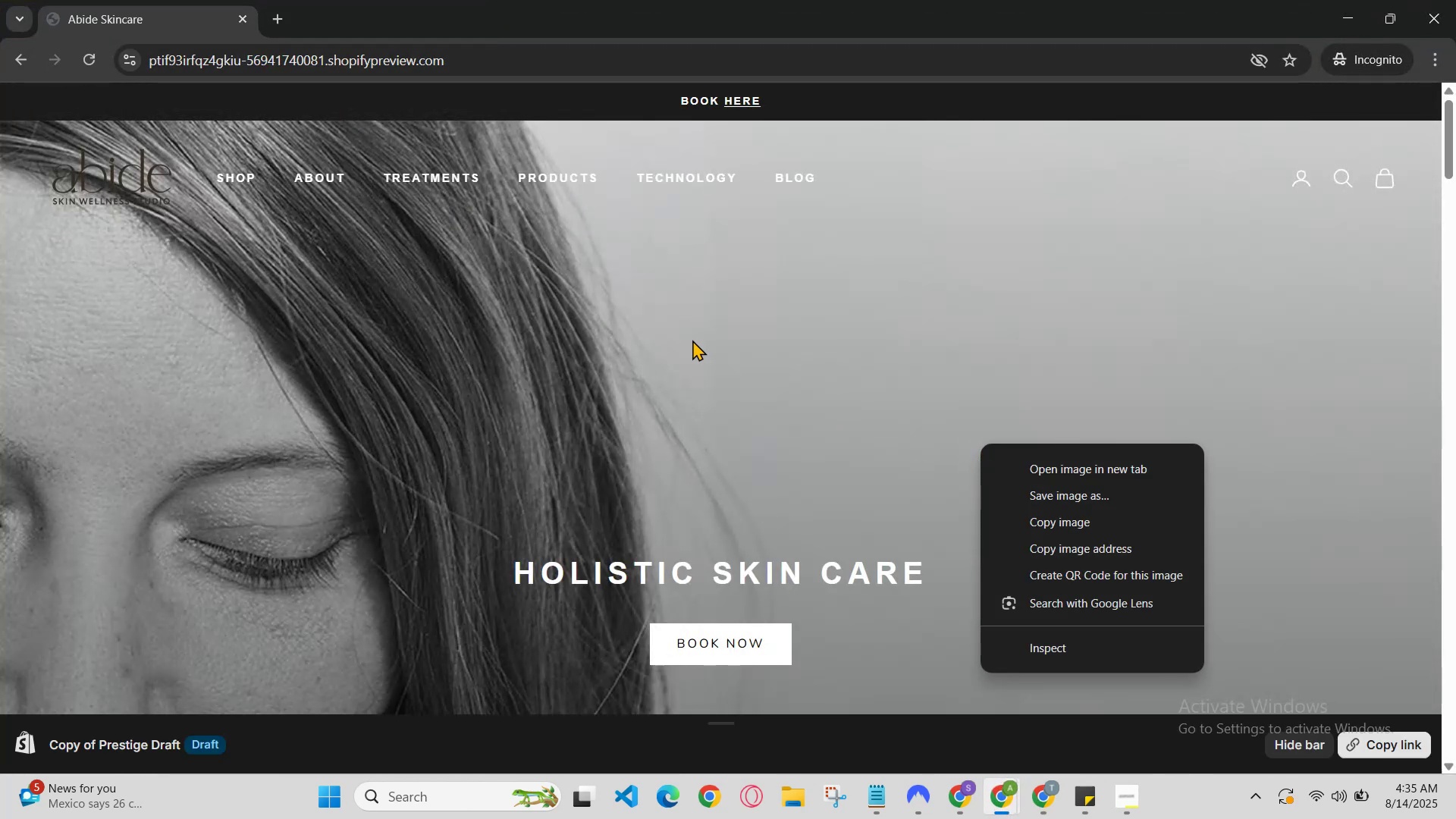 
left_click([418, 167])
 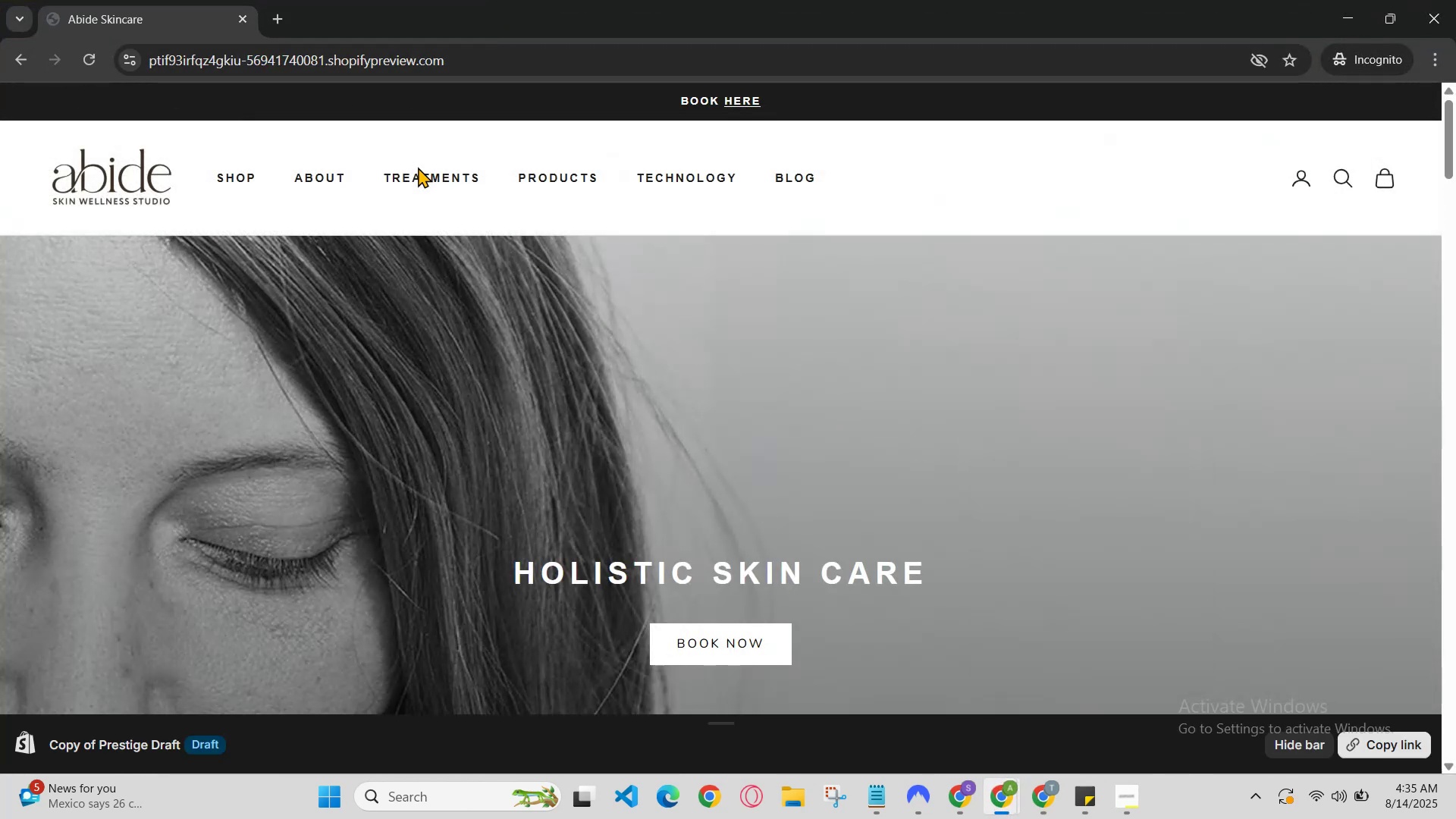 
left_click([419, 168])
 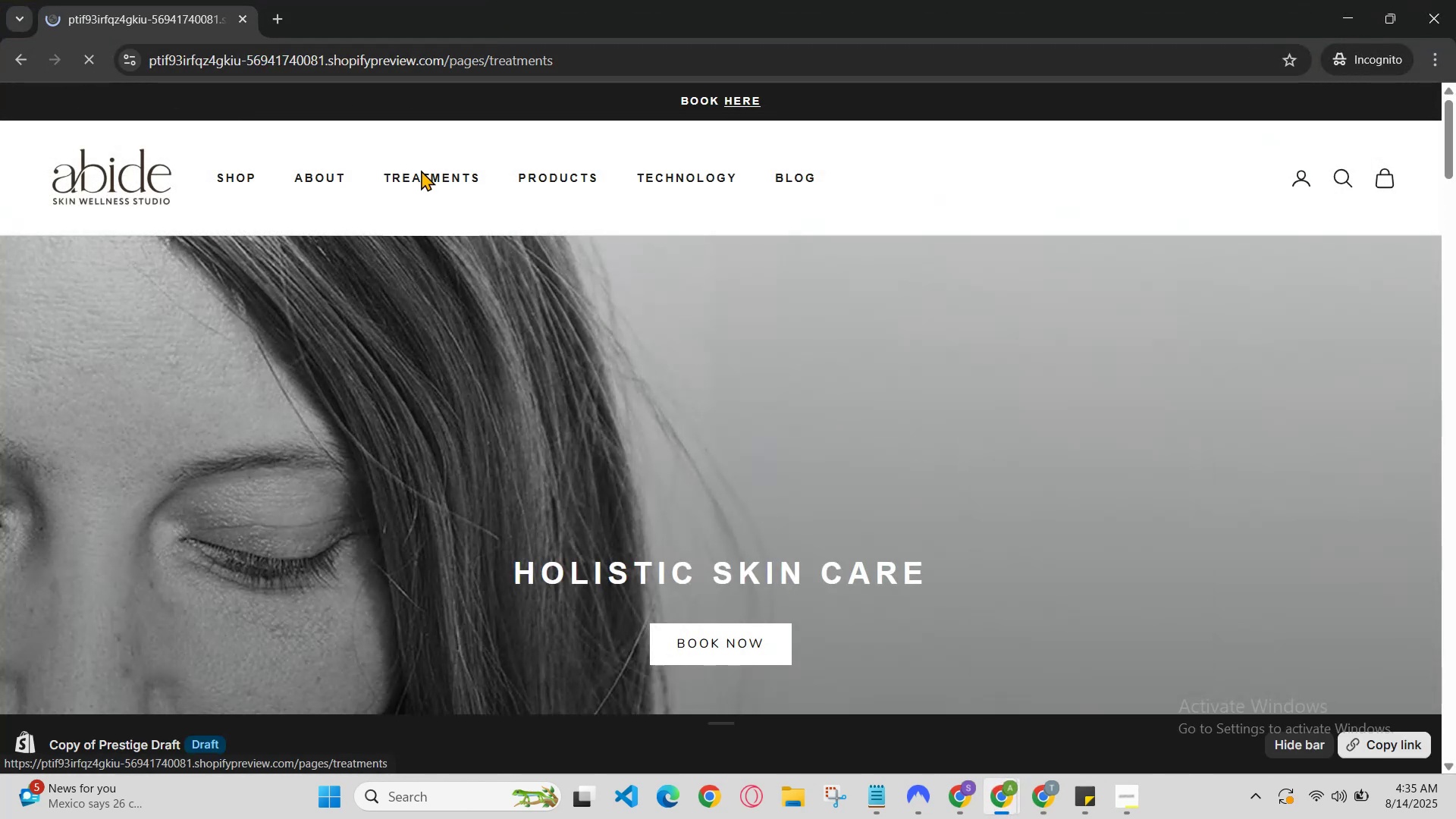 
scroll: coordinate [751, 362], scroll_direction: down, amount: 15.0
 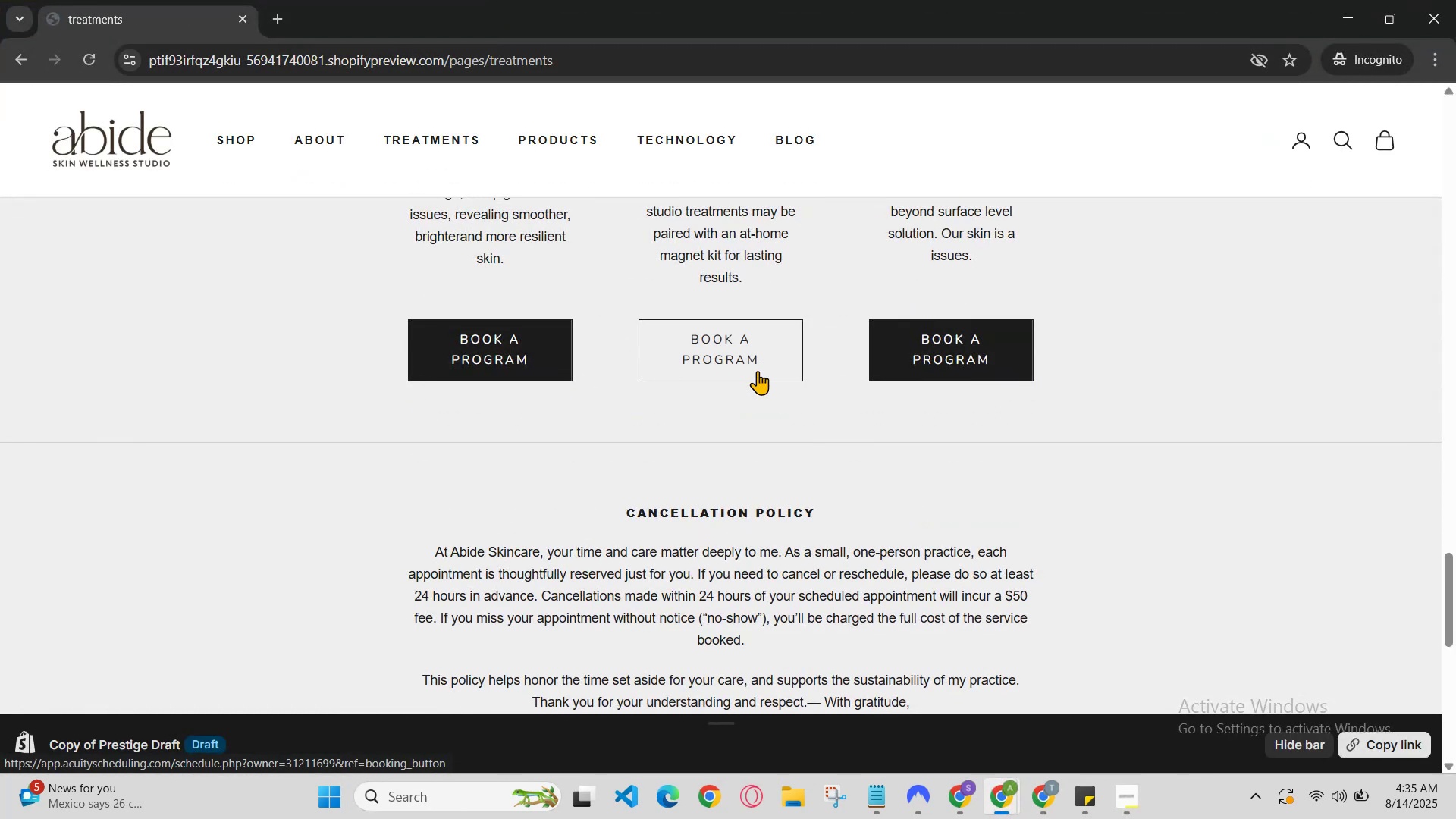 
scroll: coordinate [1309, 469], scroll_direction: up, amount: 1.0
 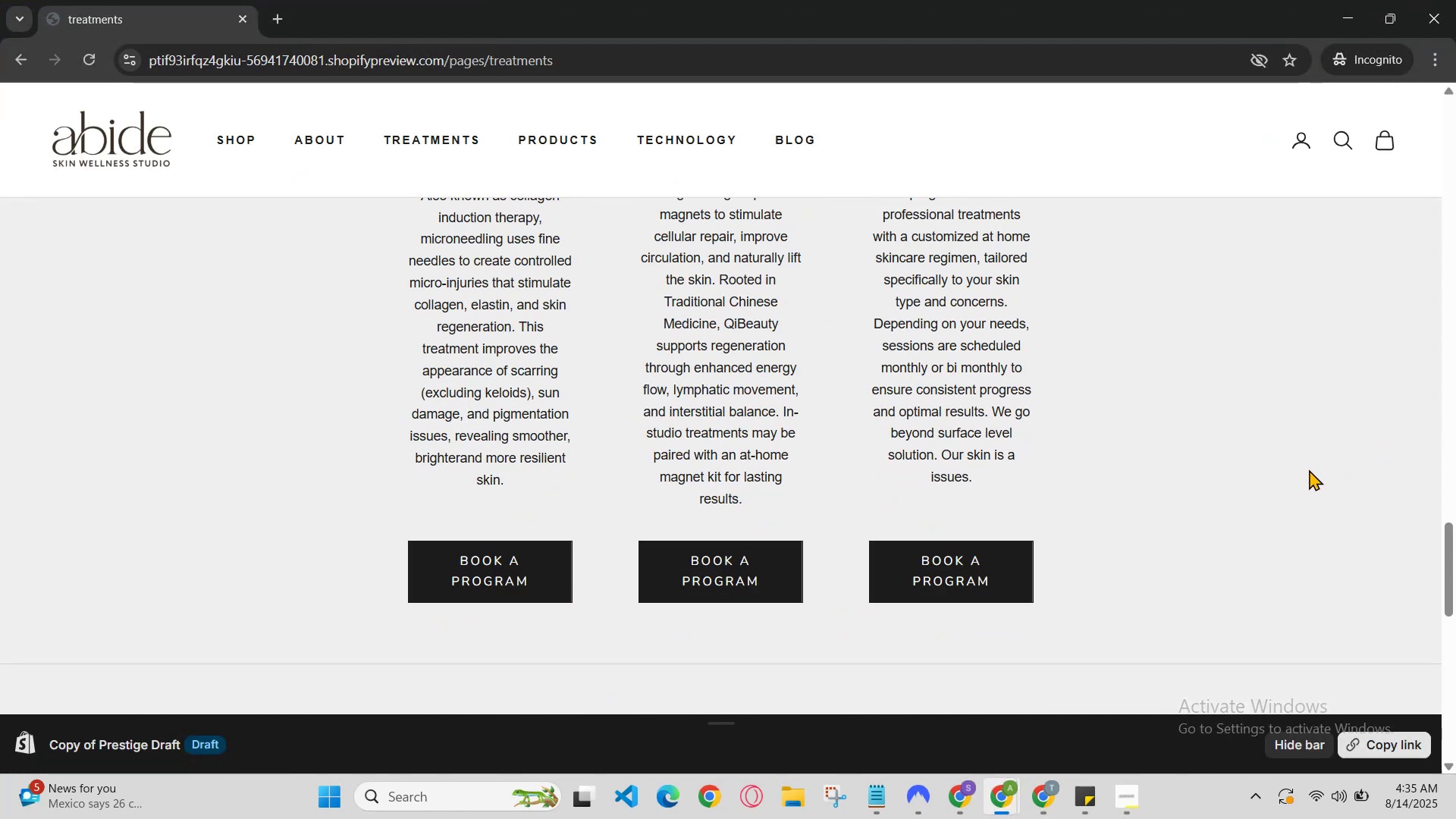 
right_click([1307, 471])
 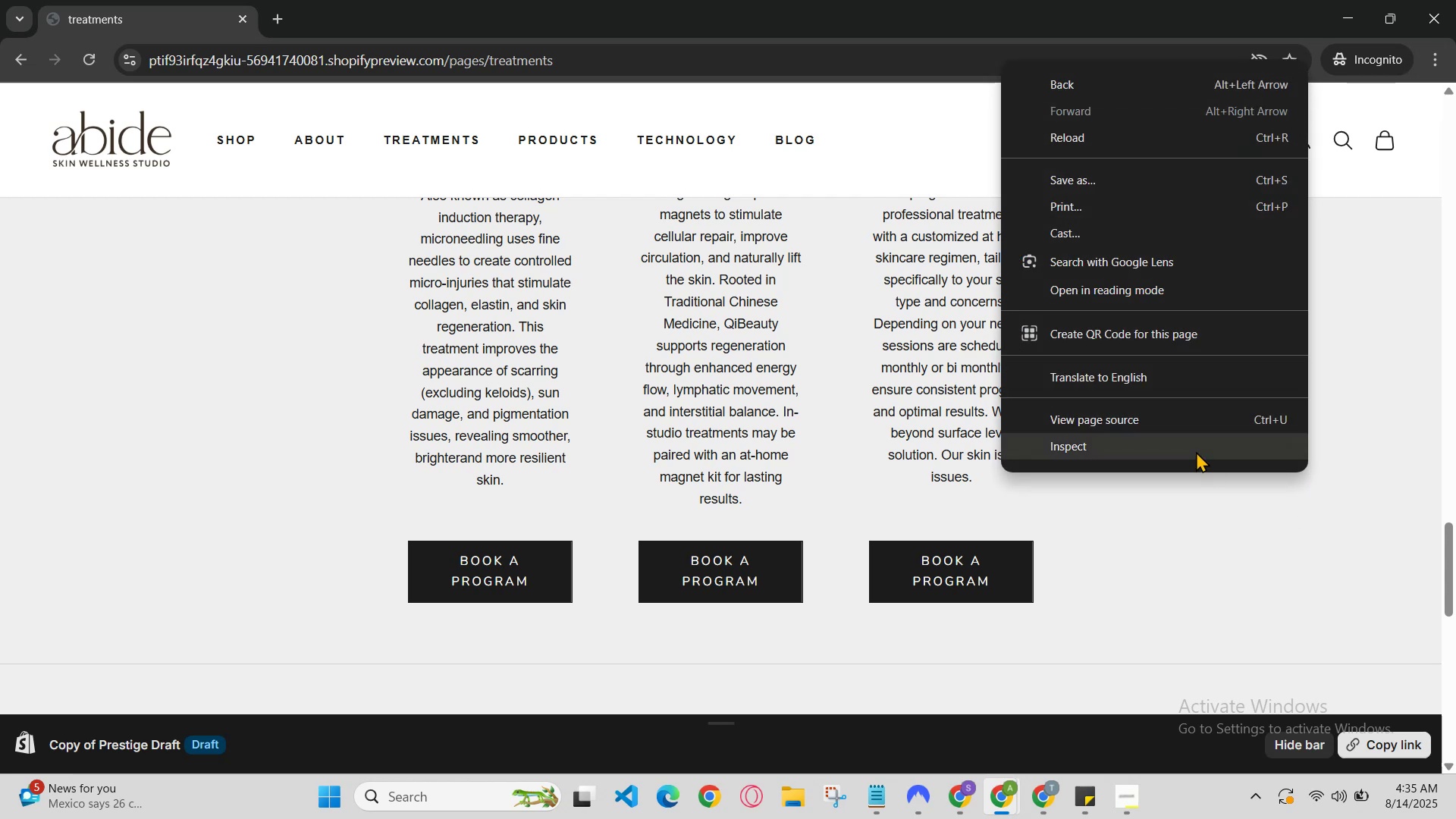 
left_click([1196, 451])
 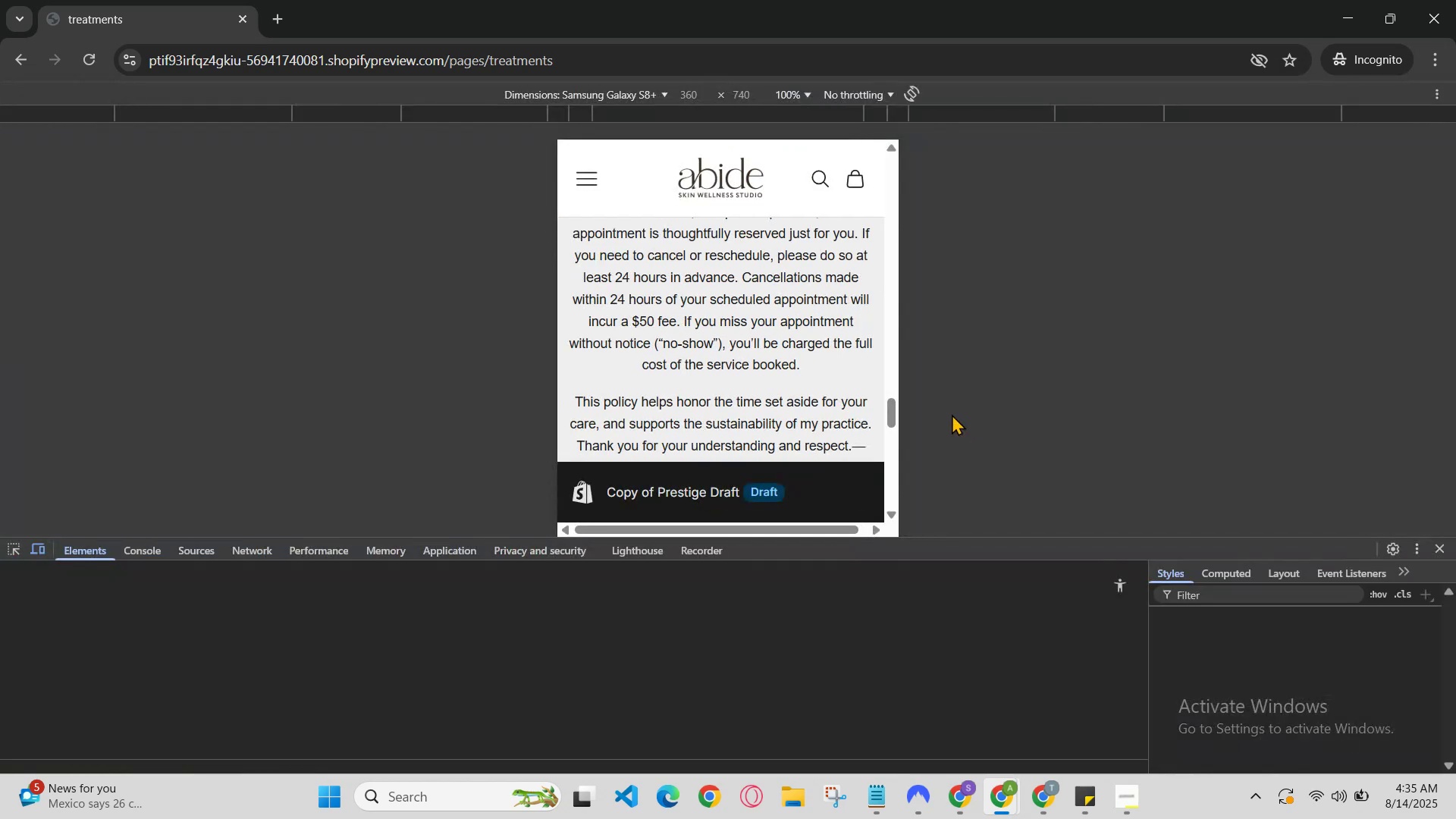 
scroll: coordinate [745, 372], scroll_direction: up, amount: 2.0
 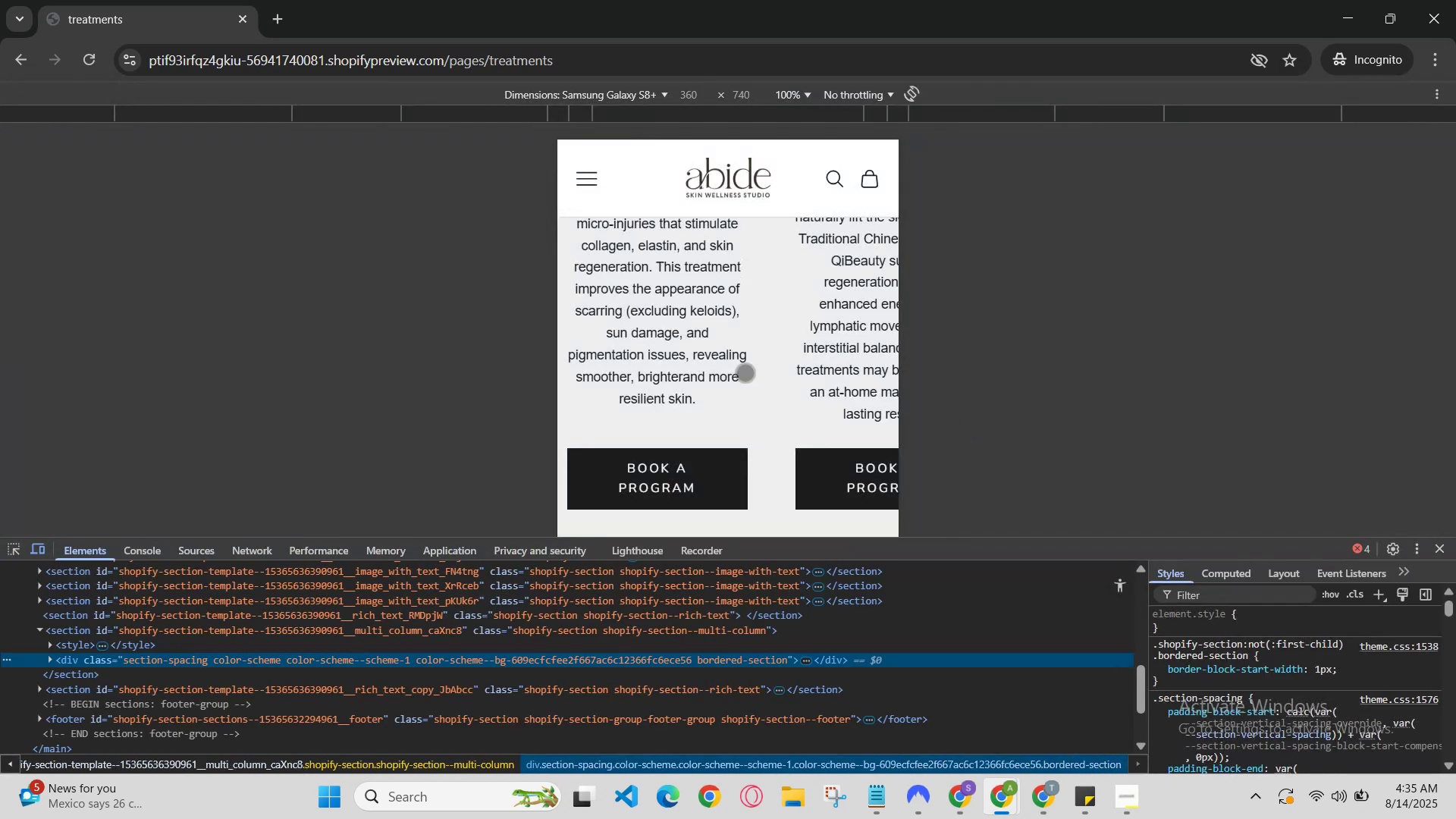 
left_click_drag(start_coordinate=[773, 381], to_coordinate=[0, 372])
 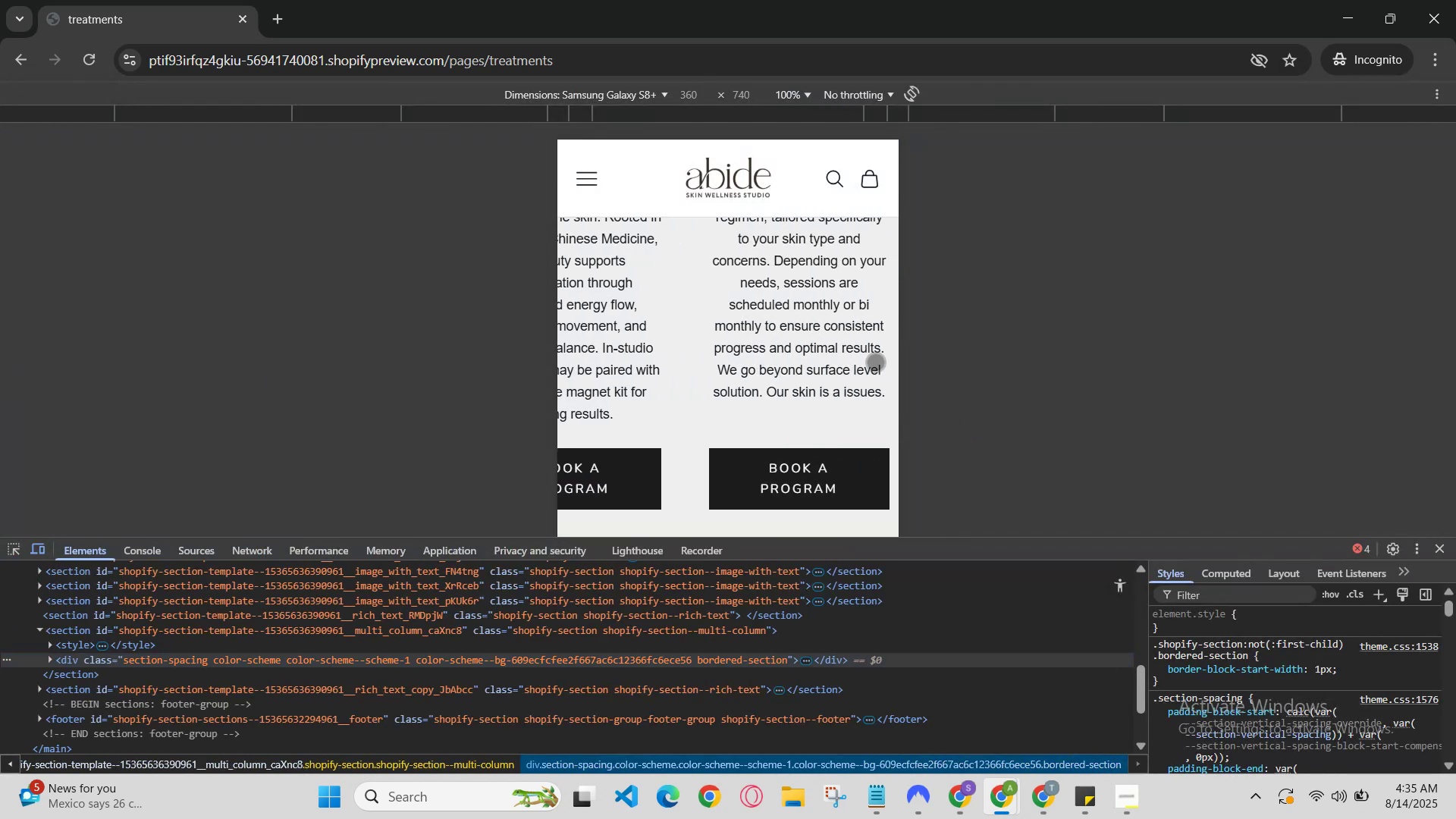 
scroll: coordinate [846, 392], scroll_direction: up, amount: 1.0
 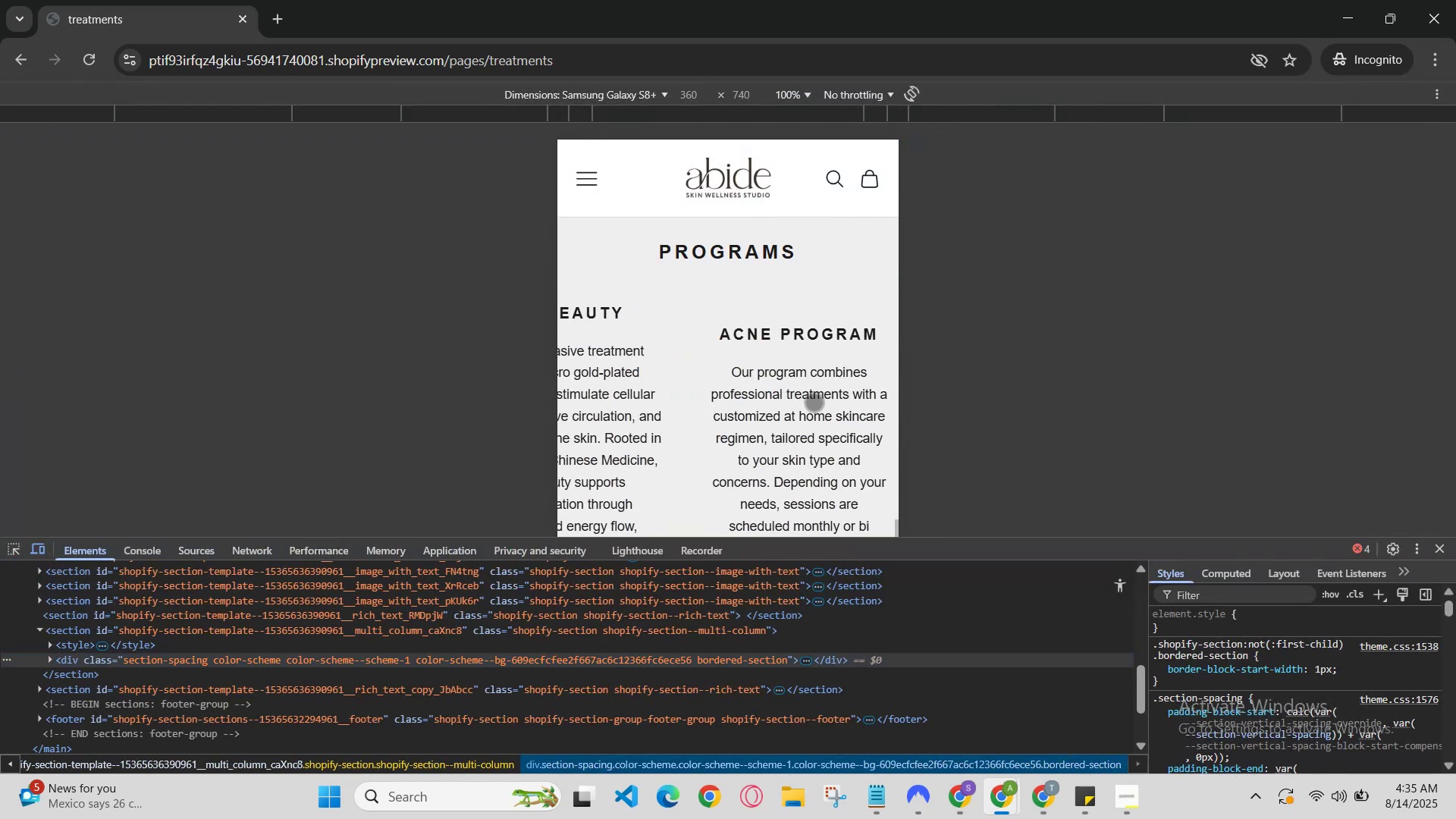 
left_click_drag(start_coordinate=[731, 419], to_coordinate=[1136, 400])
 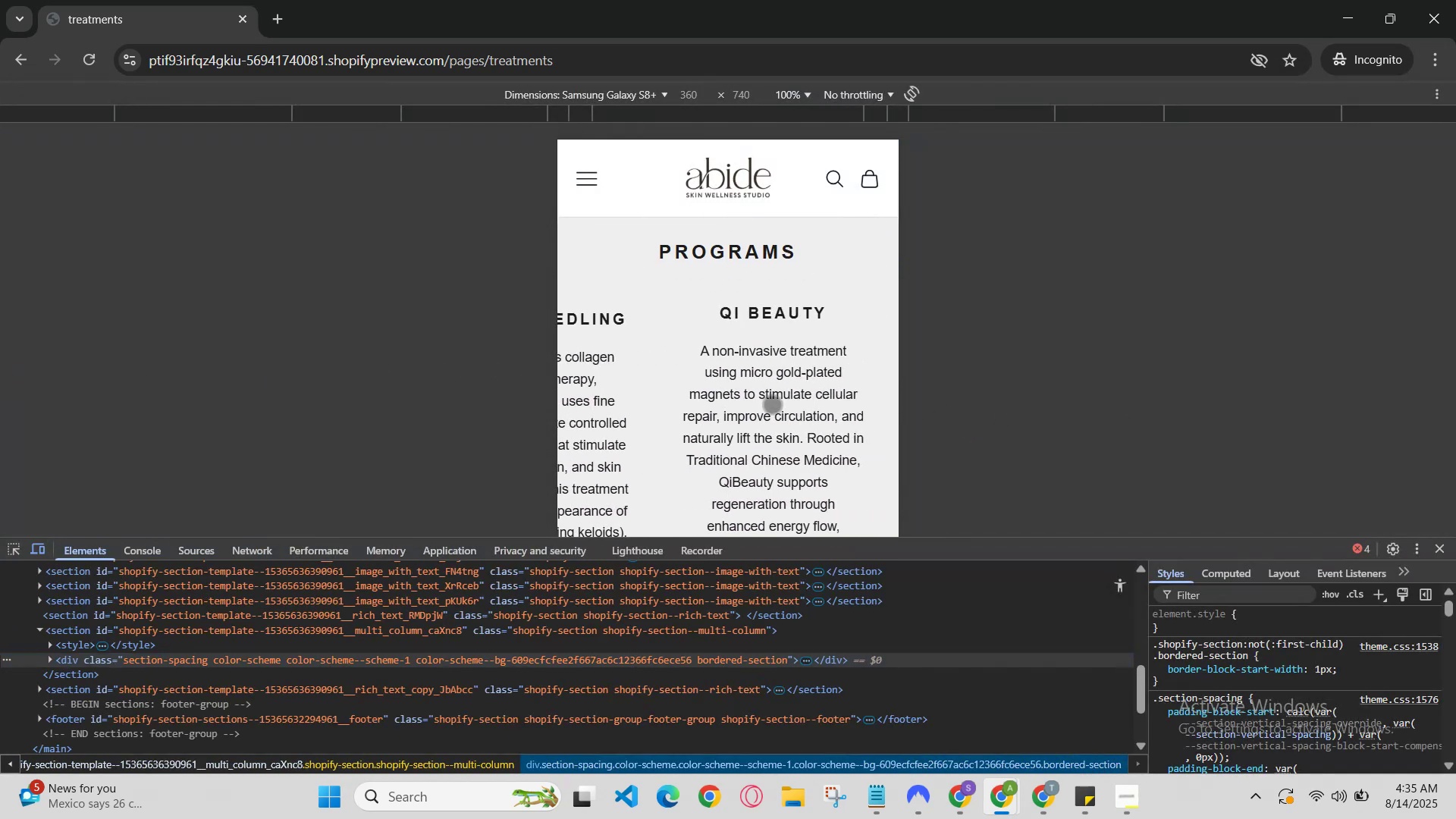 
scroll: coordinate [770, 404], scroll_direction: down, amount: 2.0
 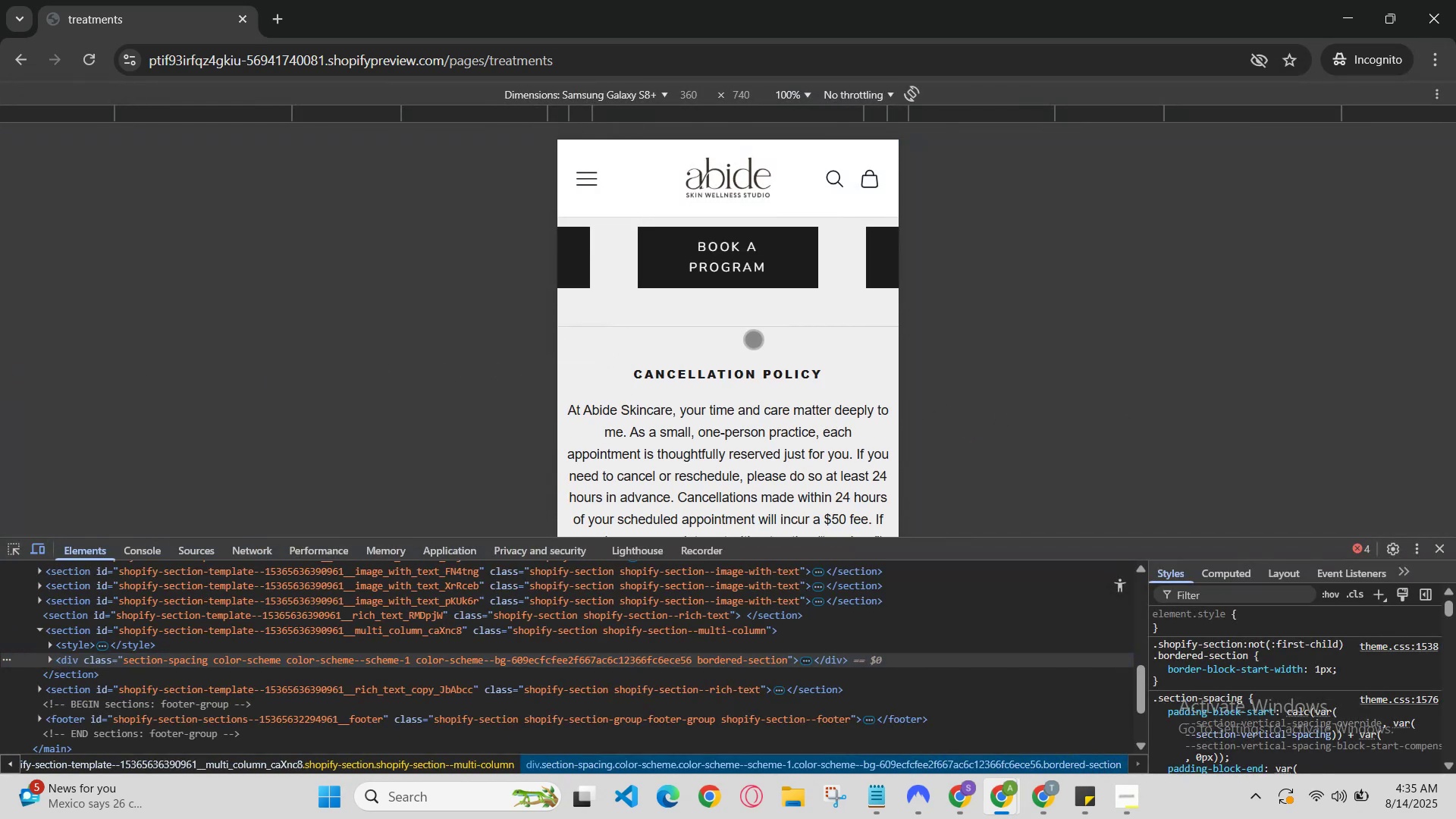 
left_click_drag(start_coordinate=[734, 270], to_coordinate=[1049, 264])
 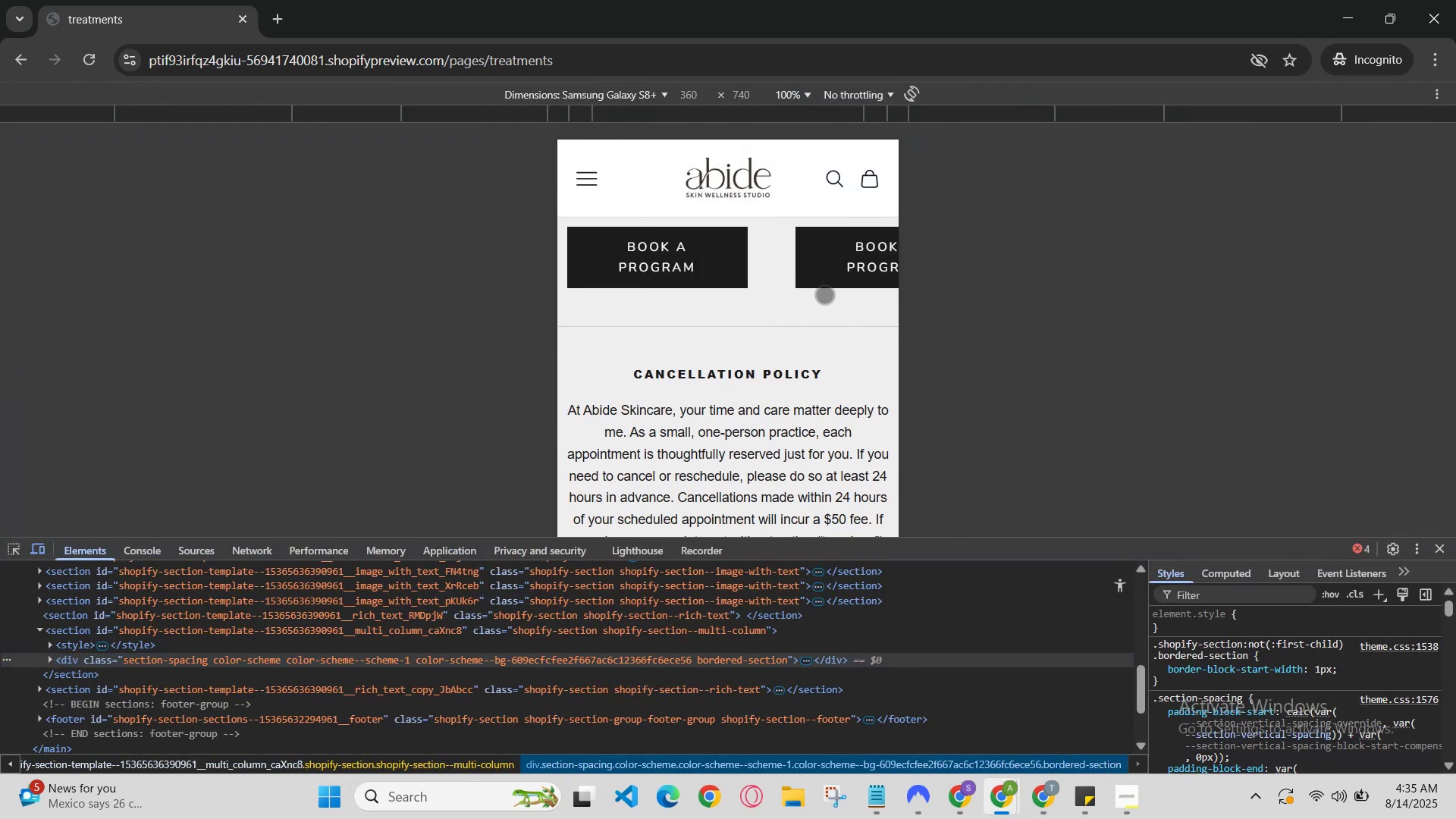 
scroll: coordinate [749, 366], scroll_direction: up, amount: 2.0
 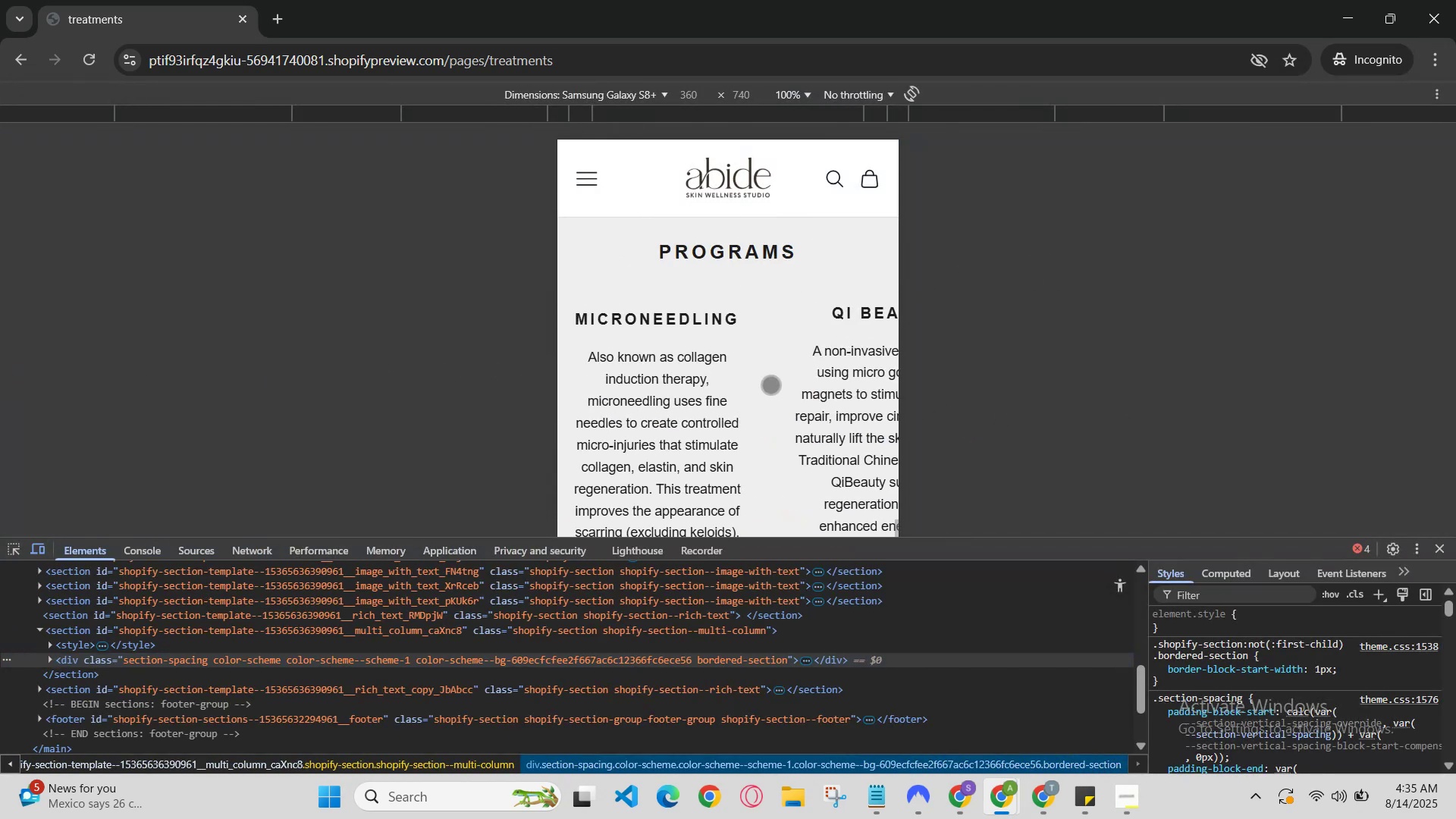 
left_click_drag(start_coordinate=[859, 422], to_coordinate=[686, 411])
 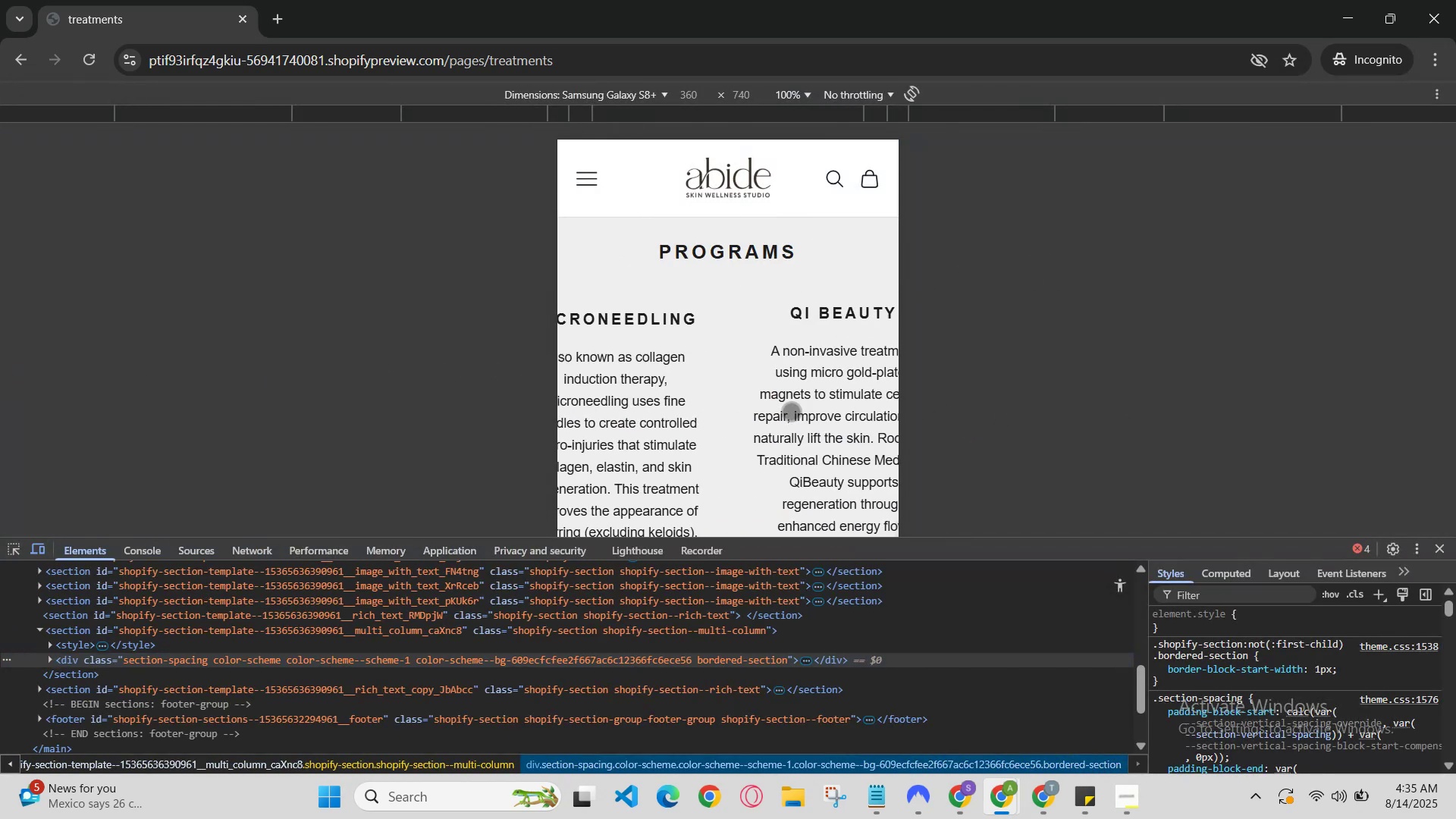 
left_click_drag(start_coordinate=[609, 411], to_coordinate=[350, 414])
 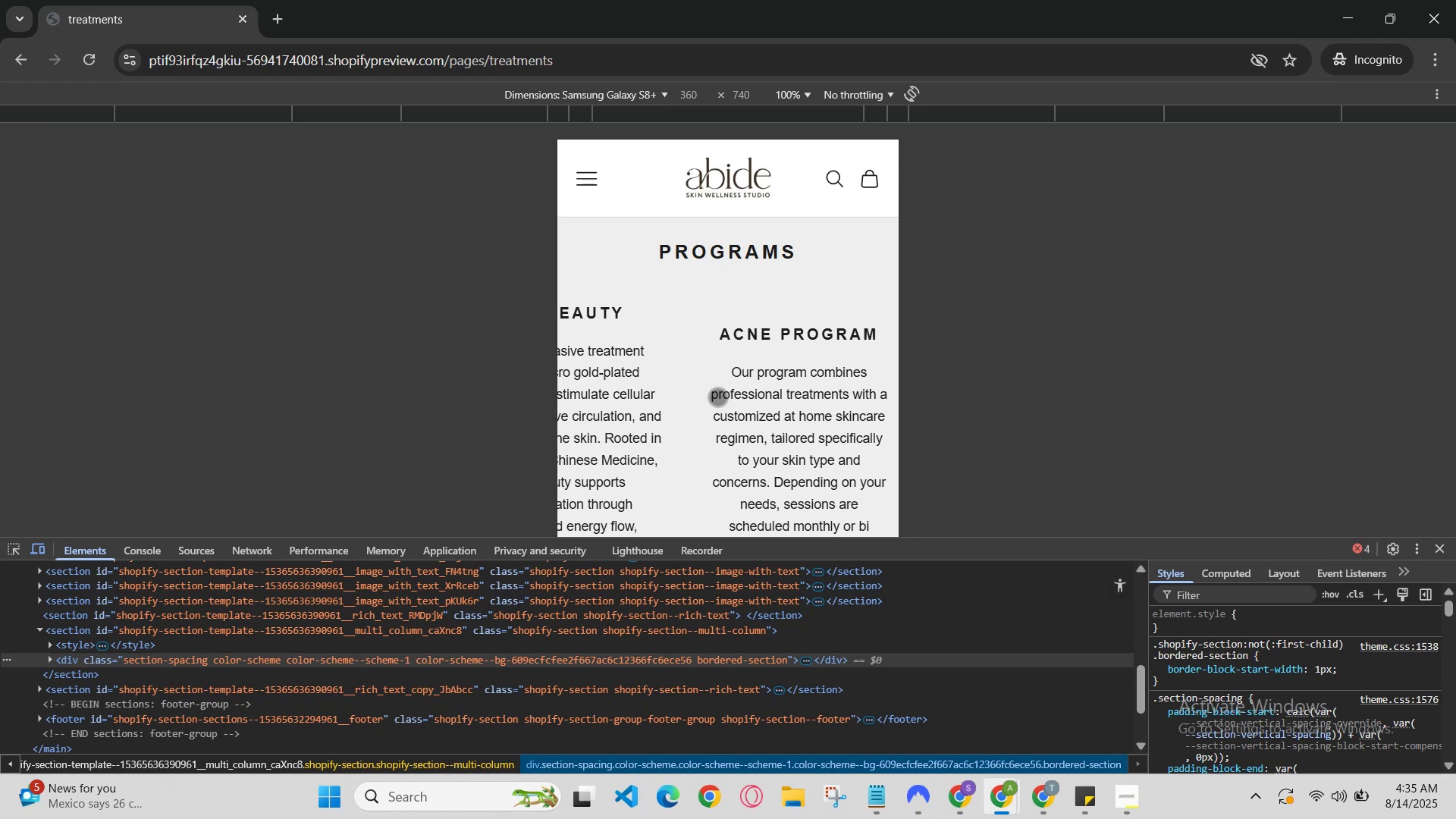 
left_click_drag(start_coordinate=[676, 407], to_coordinate=[1068, 381])
 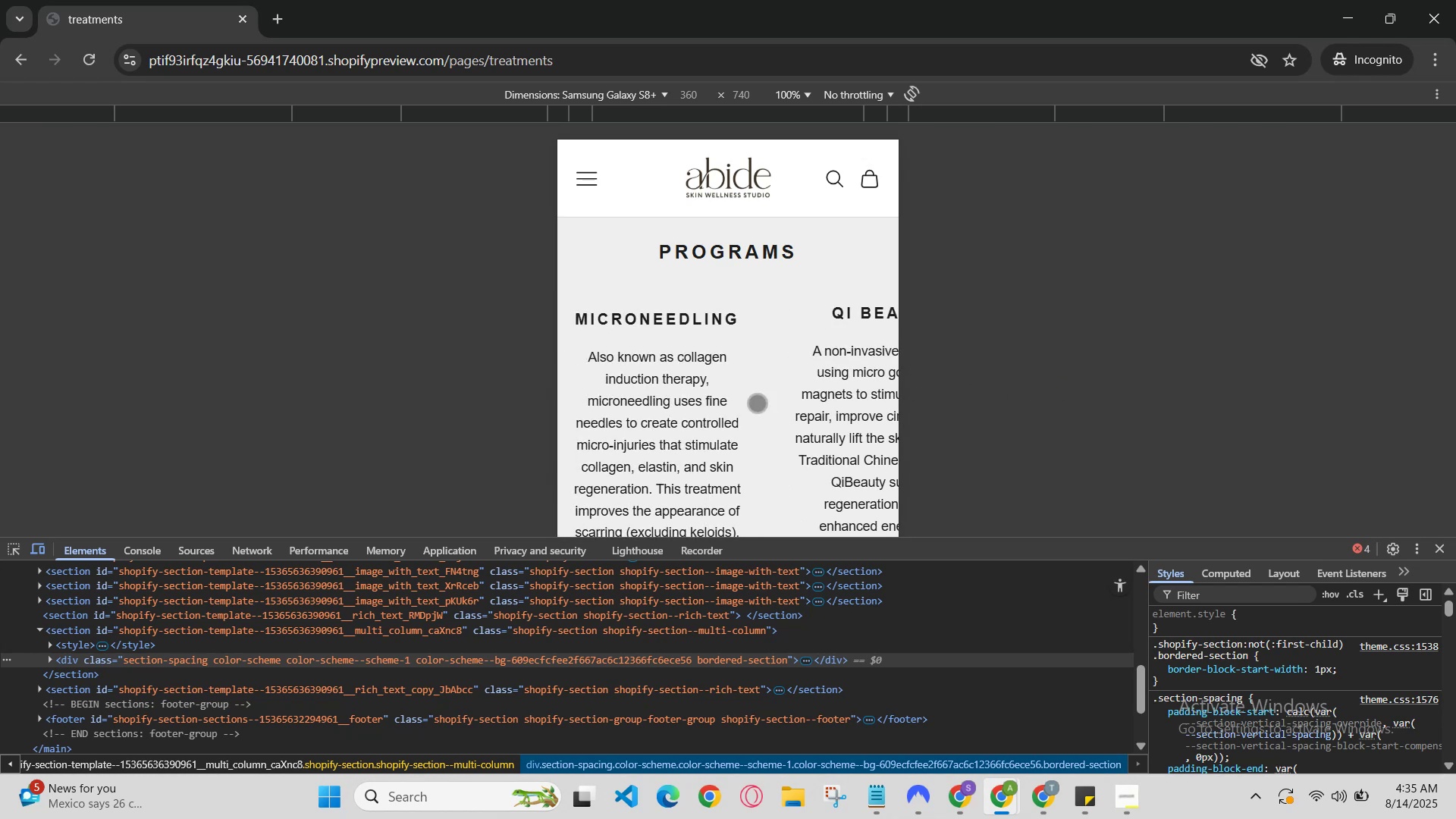 
left_click_drag(start_coordinate=[717, 407], to_coordinate=[845, 401])
 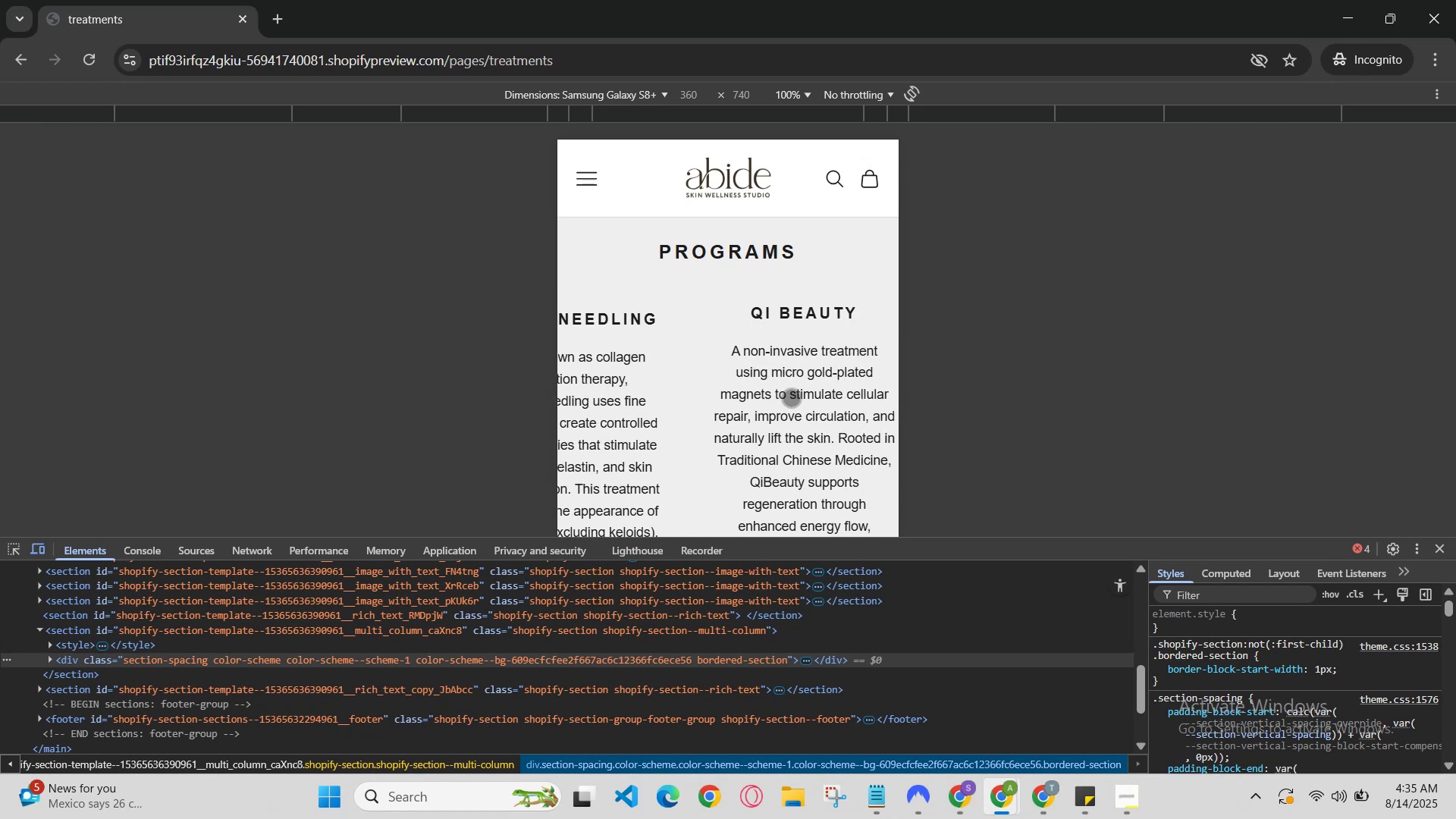 
scroll: coordinate [790, 396], scroll_direction: down, amount: 1.0
 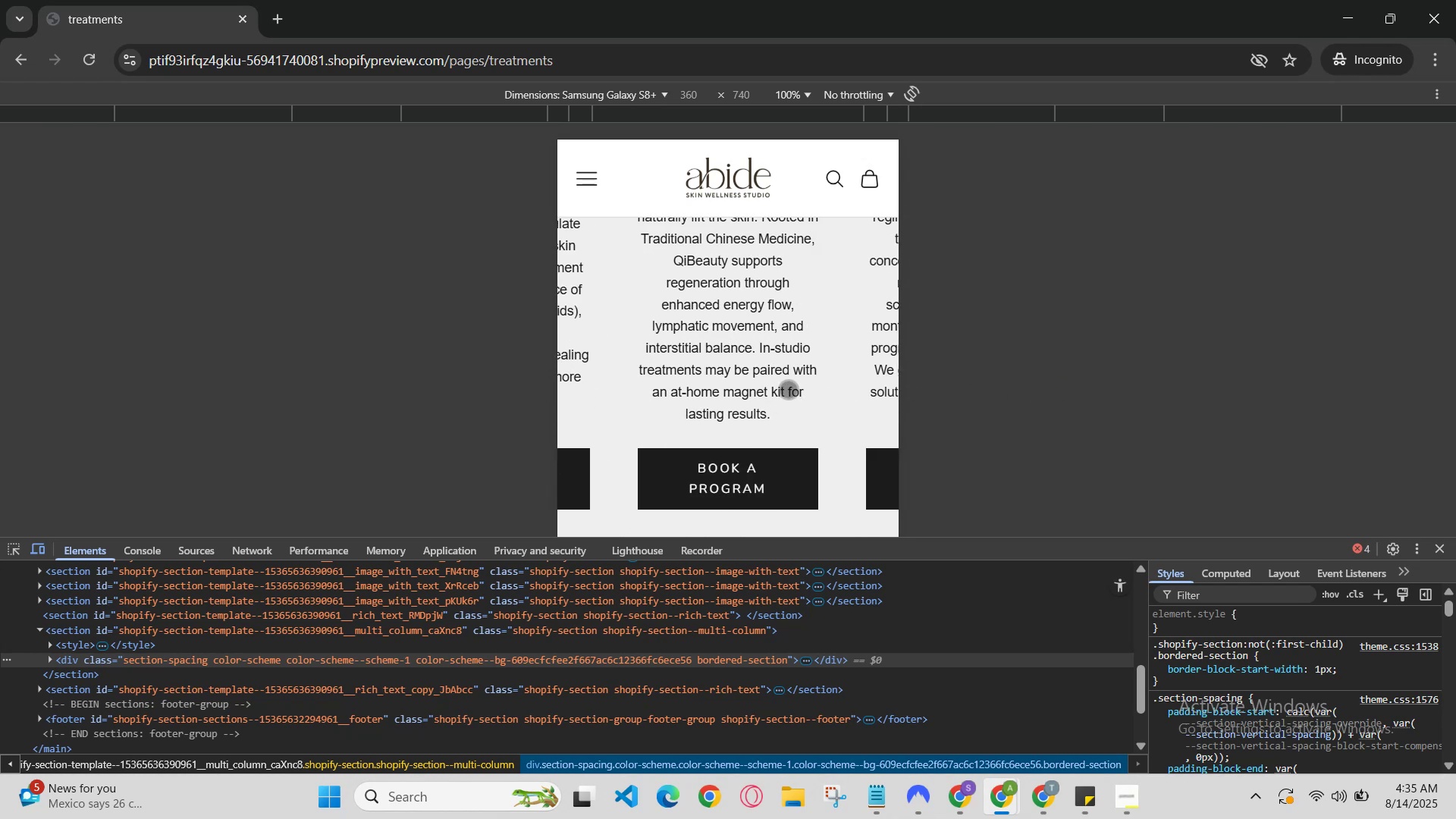 
scroll: coordinate [788, 389], scroll_direction: up, amount: 1.0
 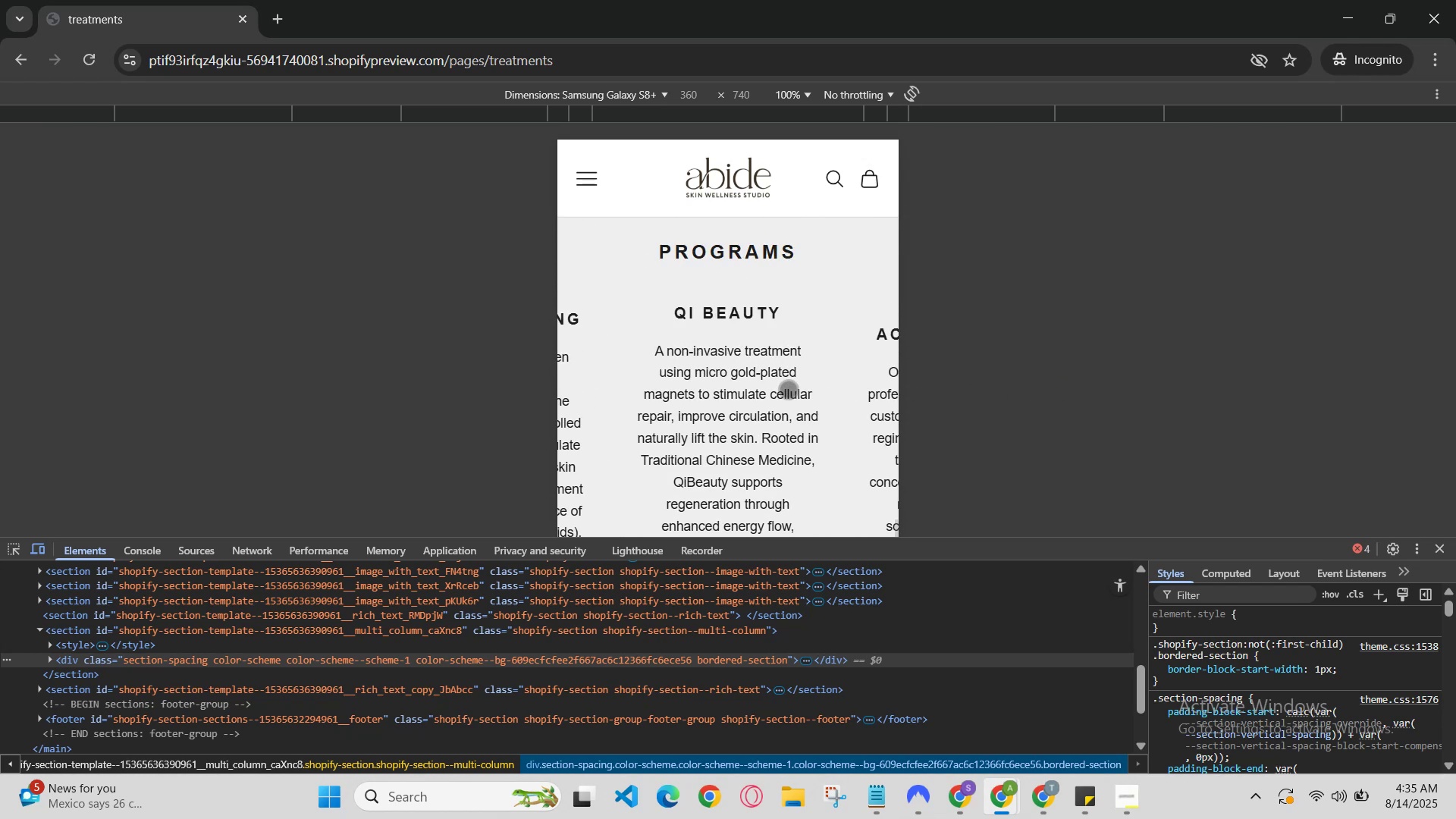 
left_click_drag(start_coordinate=[595, 399], to_coordinate=[968, 378])
 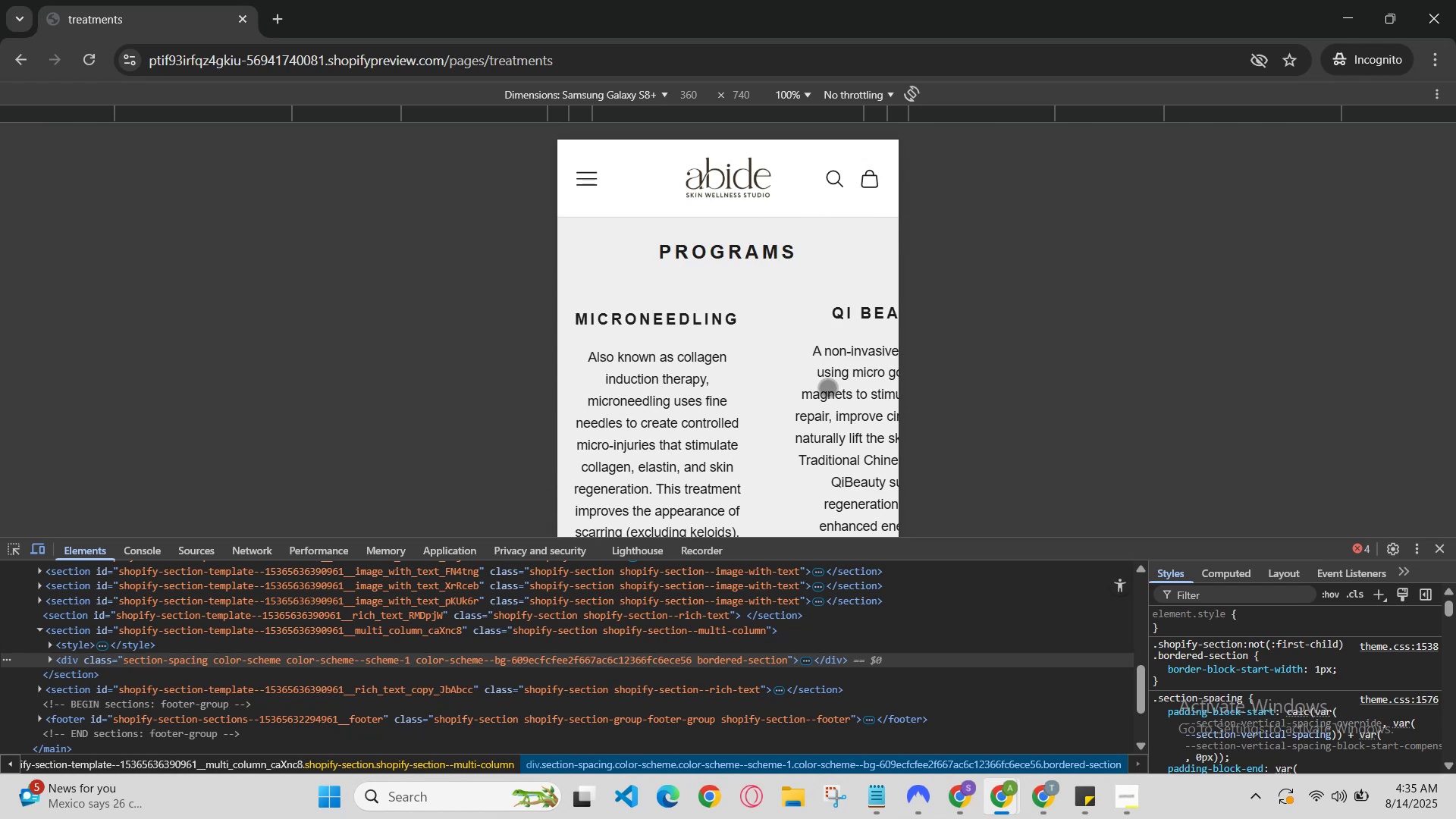 
scroll: coordinate [809, 388], scroll_direction: down, amount: 1.0
 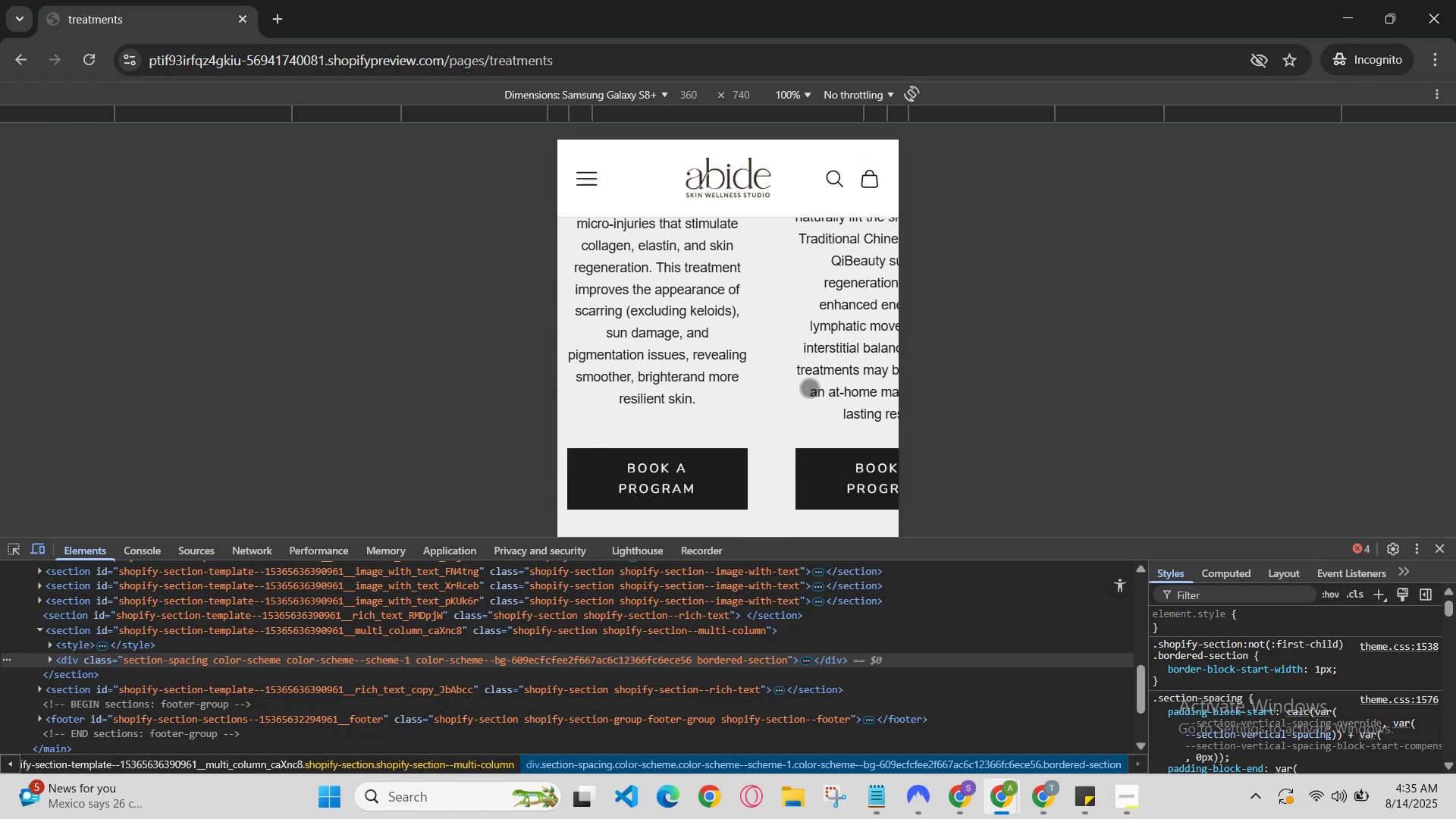 
scroll: coordinate [809, 388], scroll_direction: none, amount: 0.0
 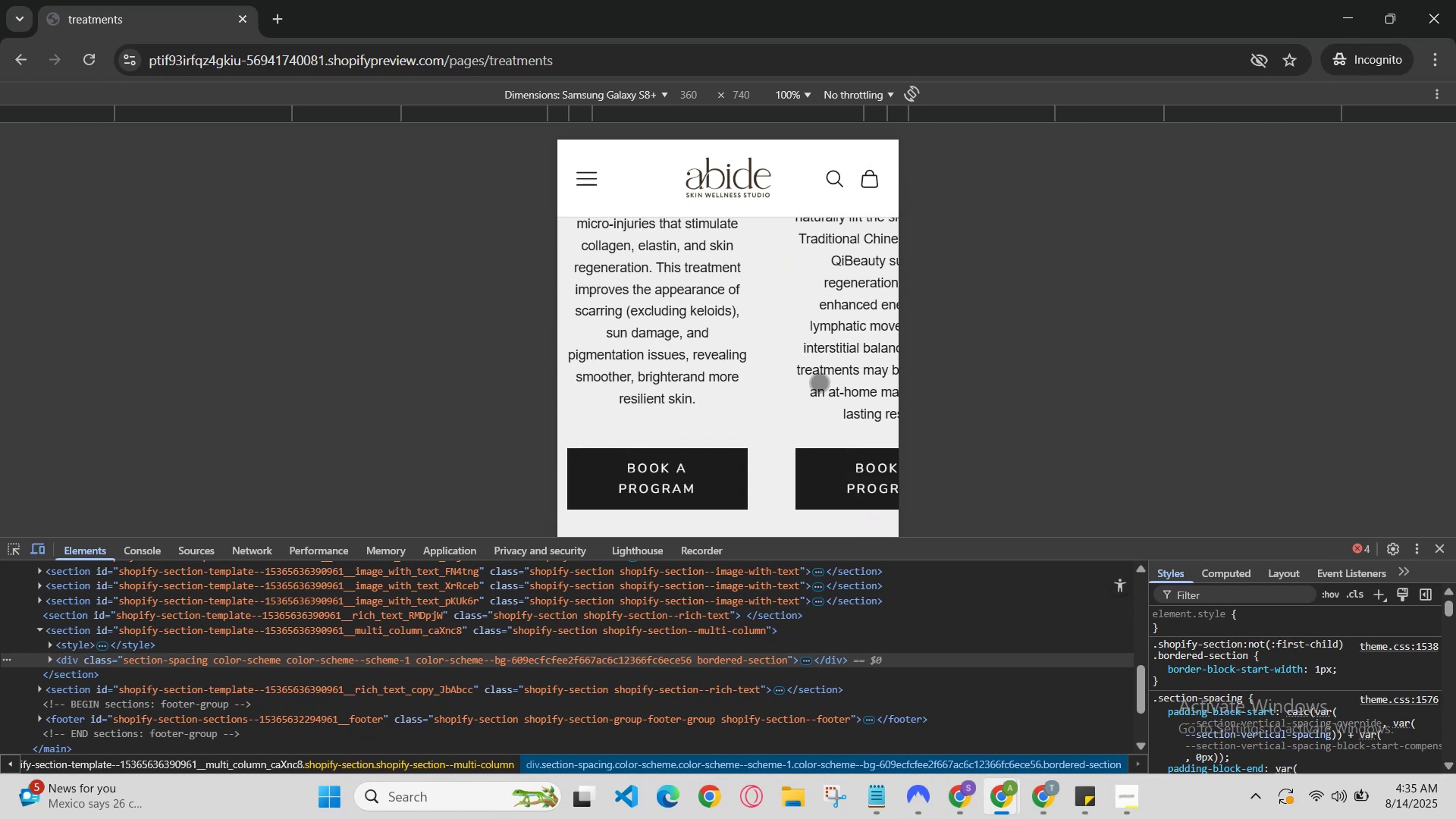 
left_click_drag(start_coordinate=[874, 369], to_coordinate=[413, 370])
 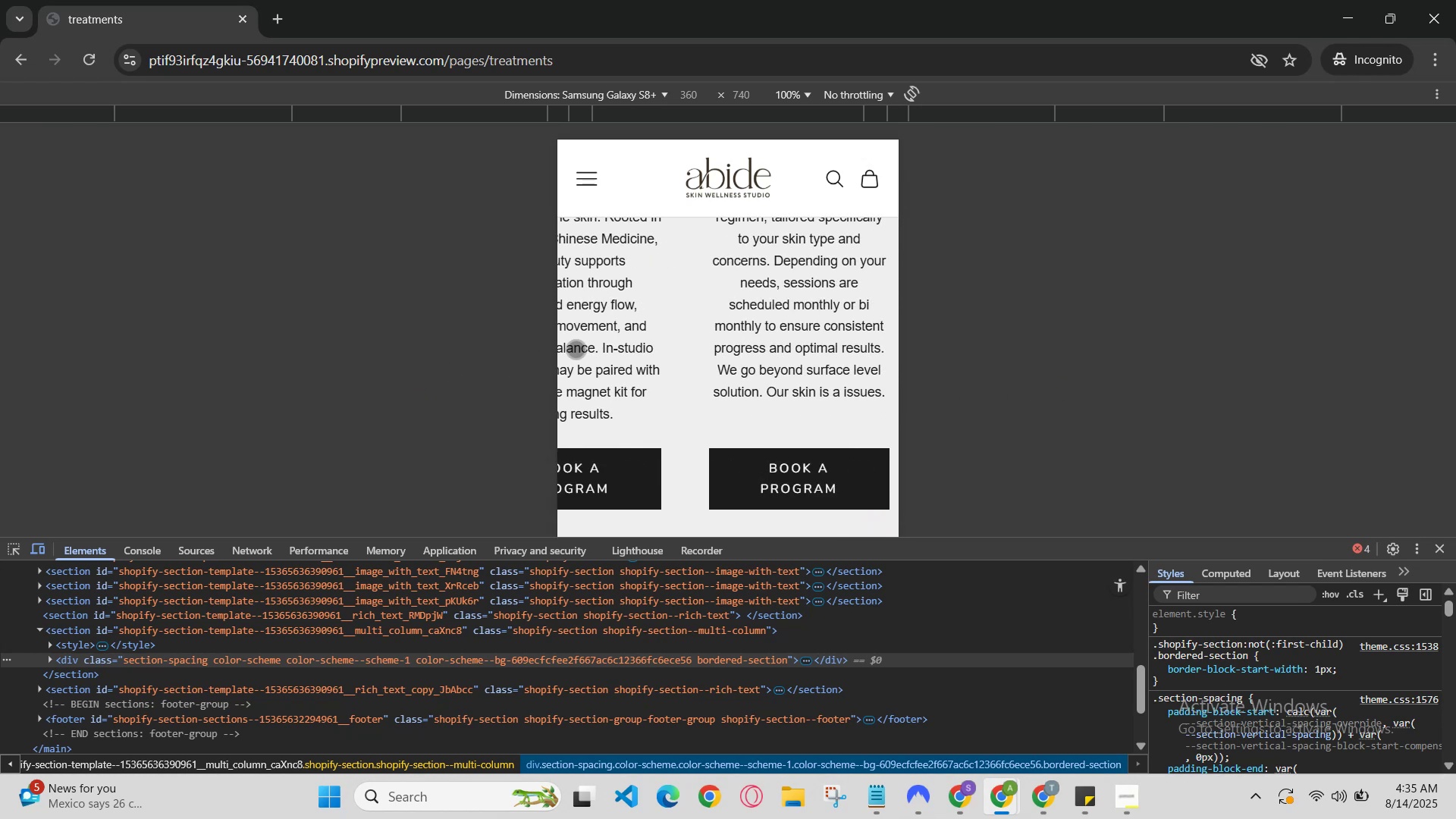 
left_click_drag(start_coordinate=[584, 346], to_coordinate=[590, 346])
 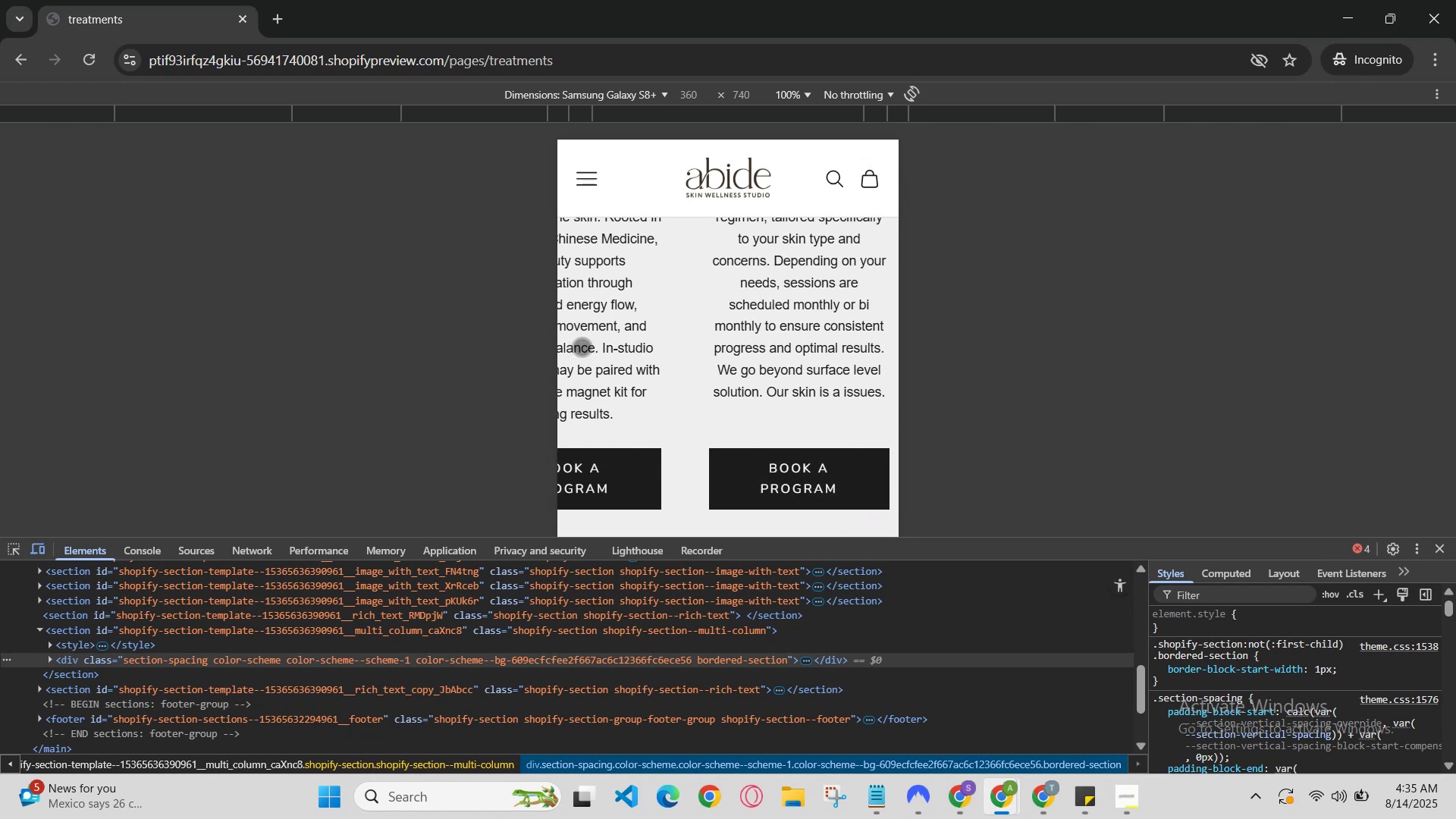 
left_click_drag(start_coordinate=[623, 346], to_coordinate=[1362, 346])
 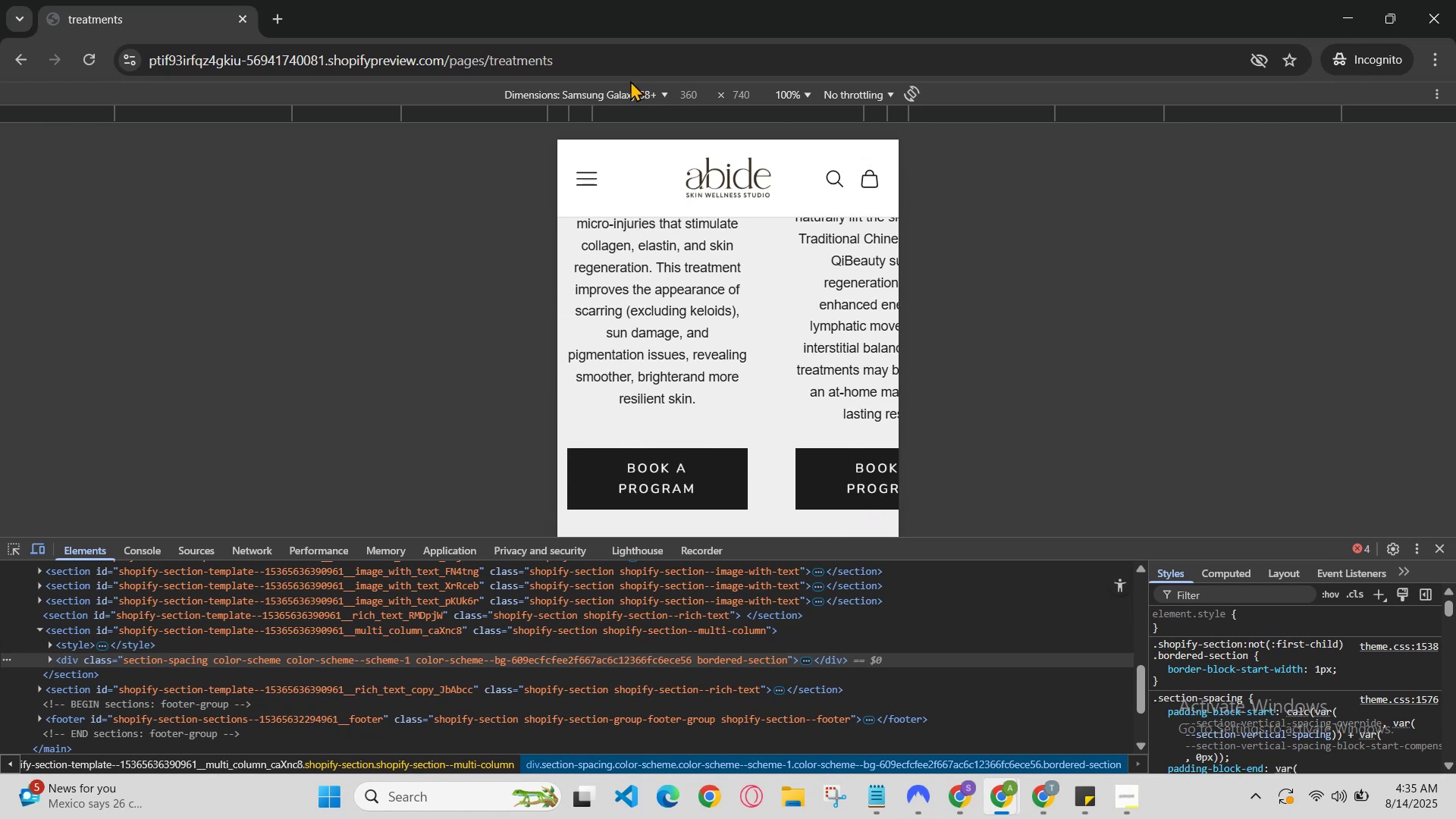 
left_click([632, 87])
 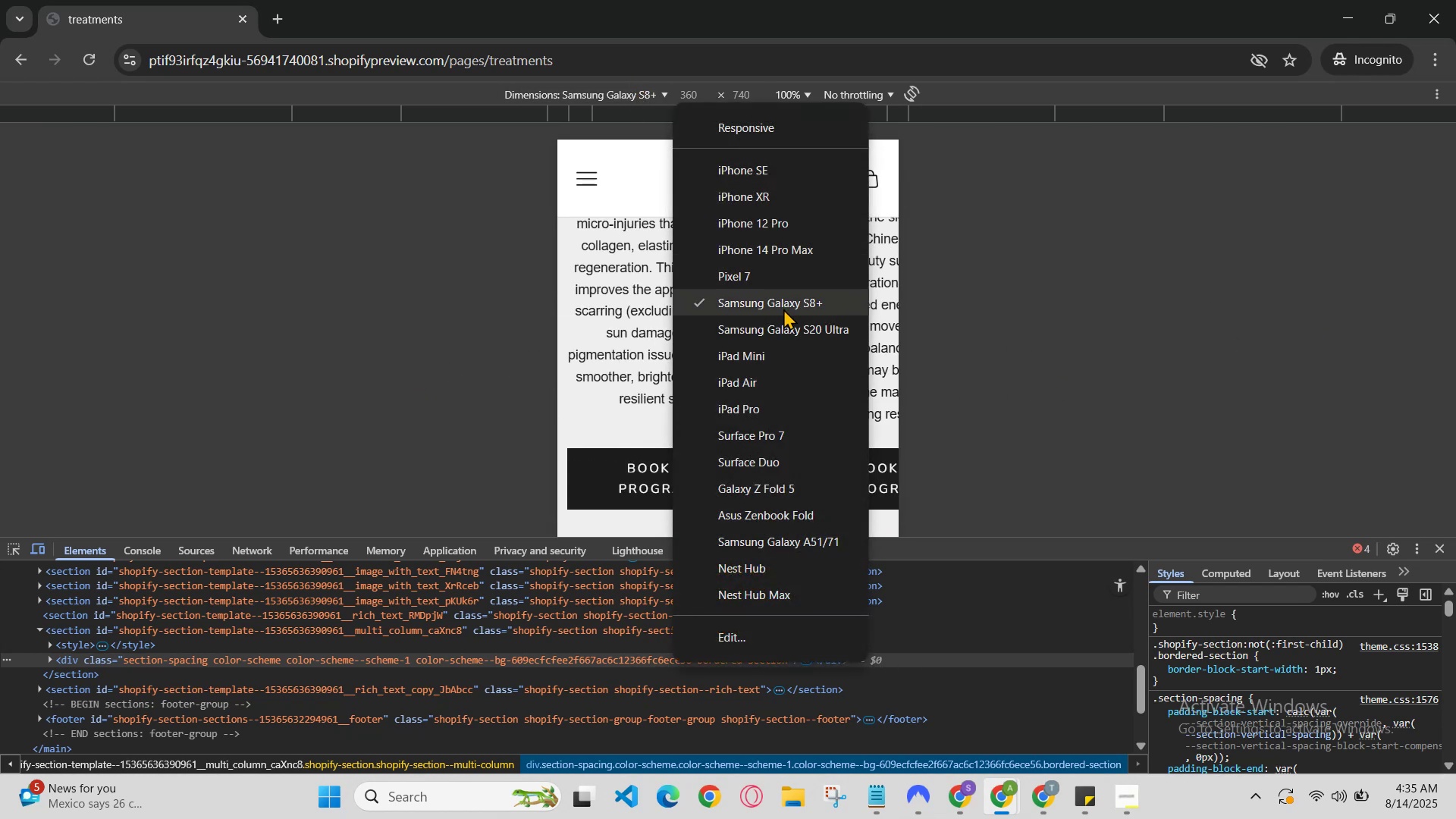 
left_click([774, 256])
 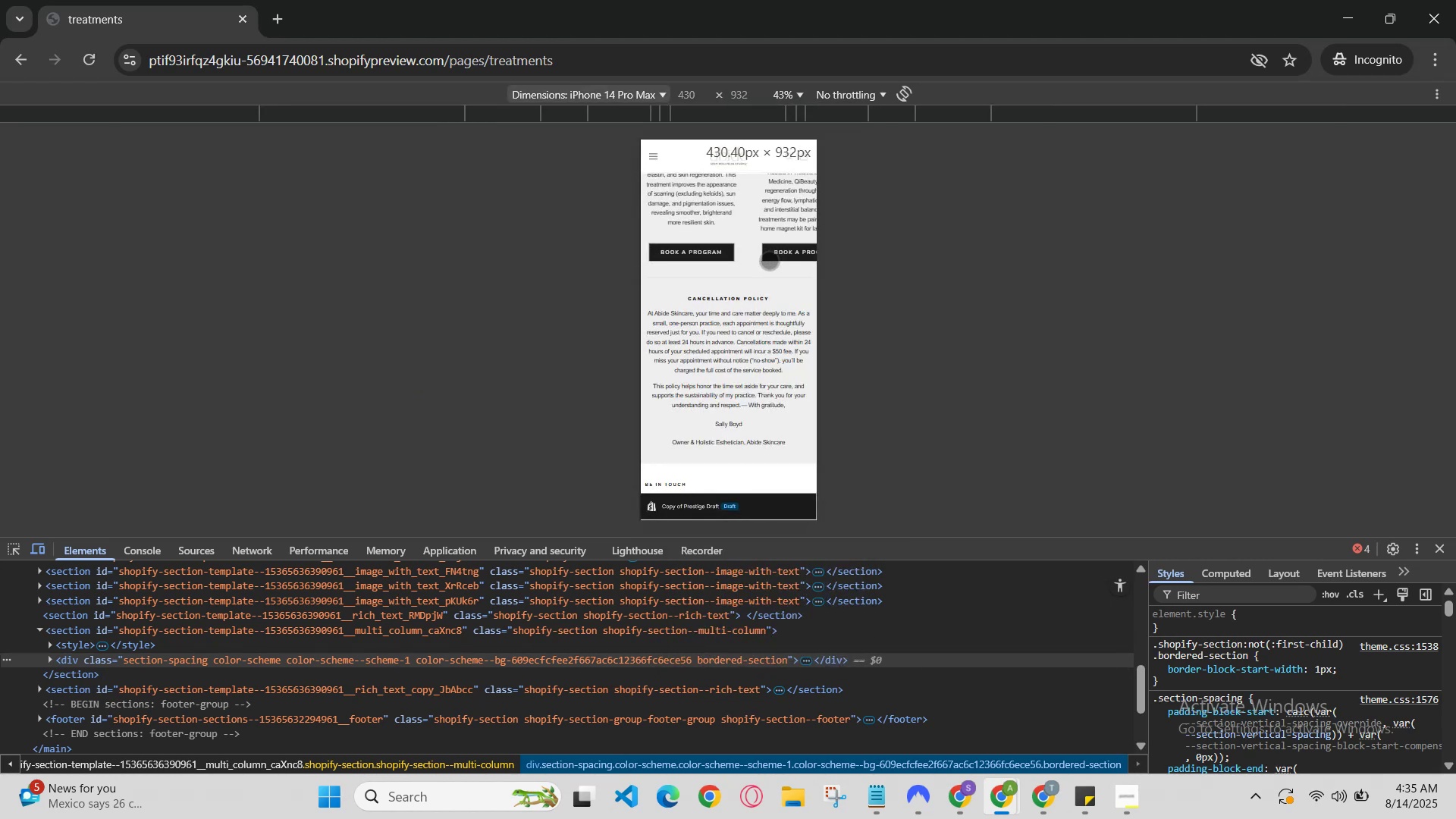 
scroll: coordinate [755, 286], scroll_direction: up, amount: 2.0
 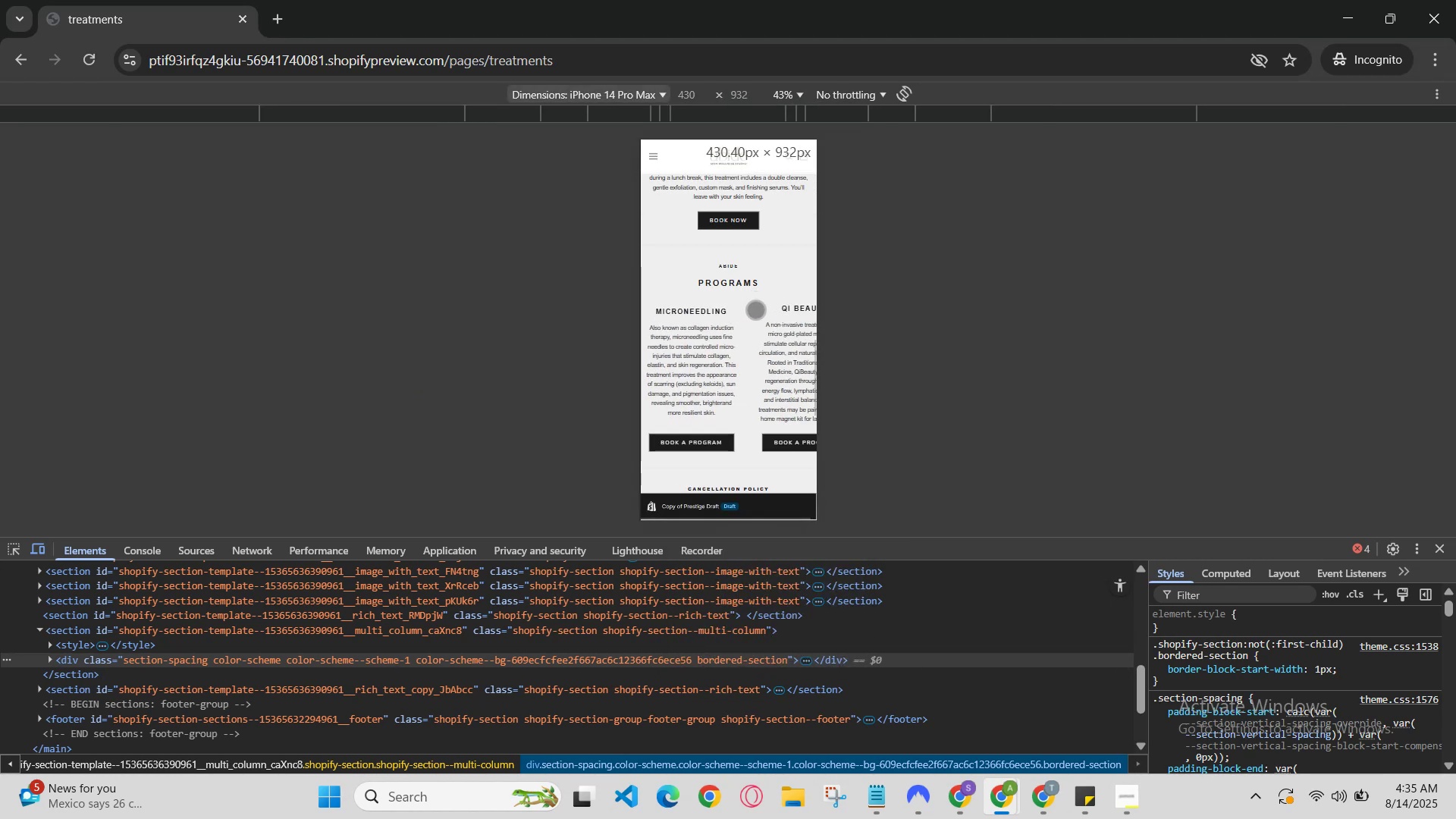 
left_click_drag(start_coordinate=[783, 359], to_coordinate=[532, 366])
 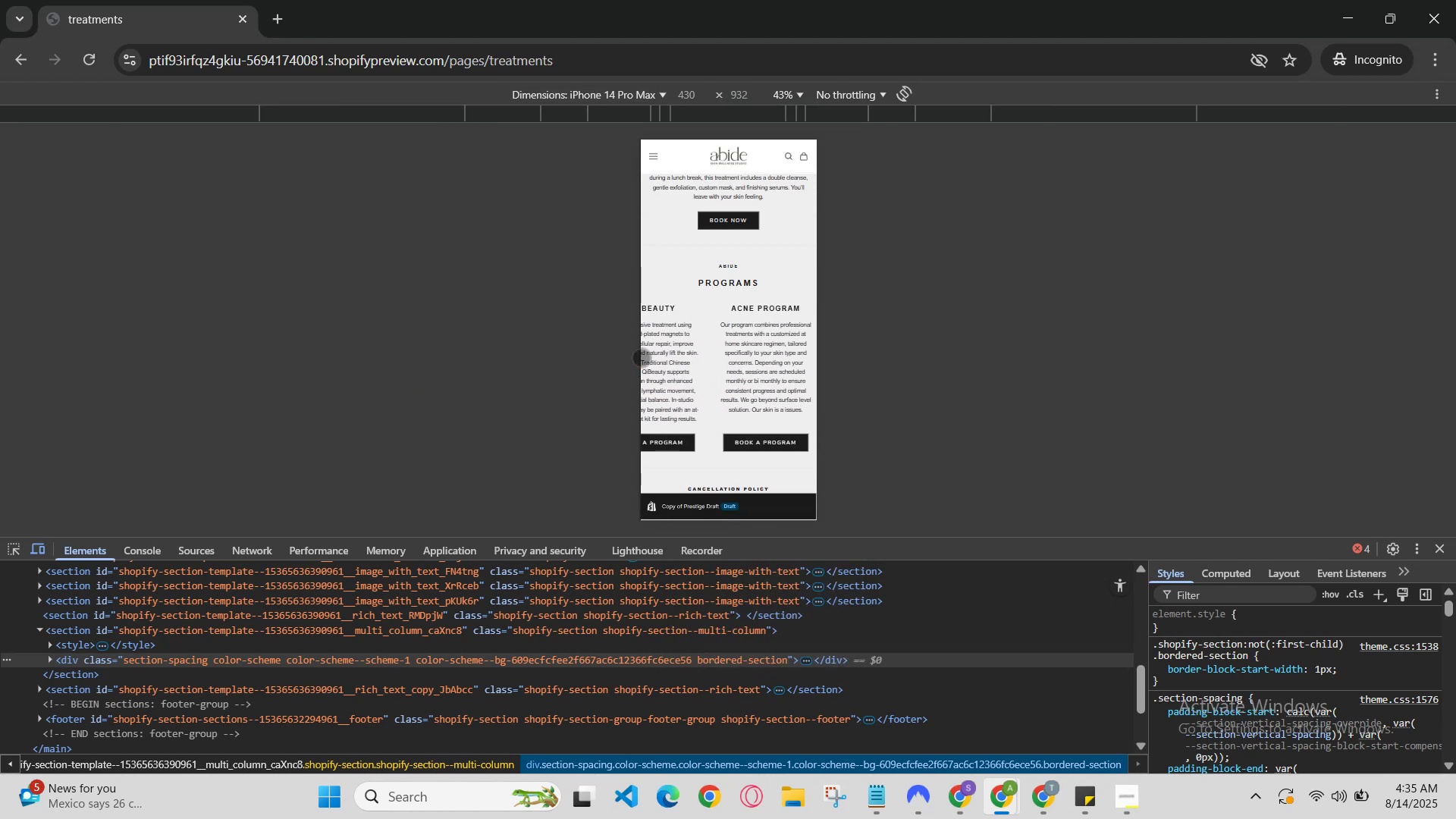 
left_click_drag(start_coordinate=[680, 355], to_coordinate=[1242, 331])
 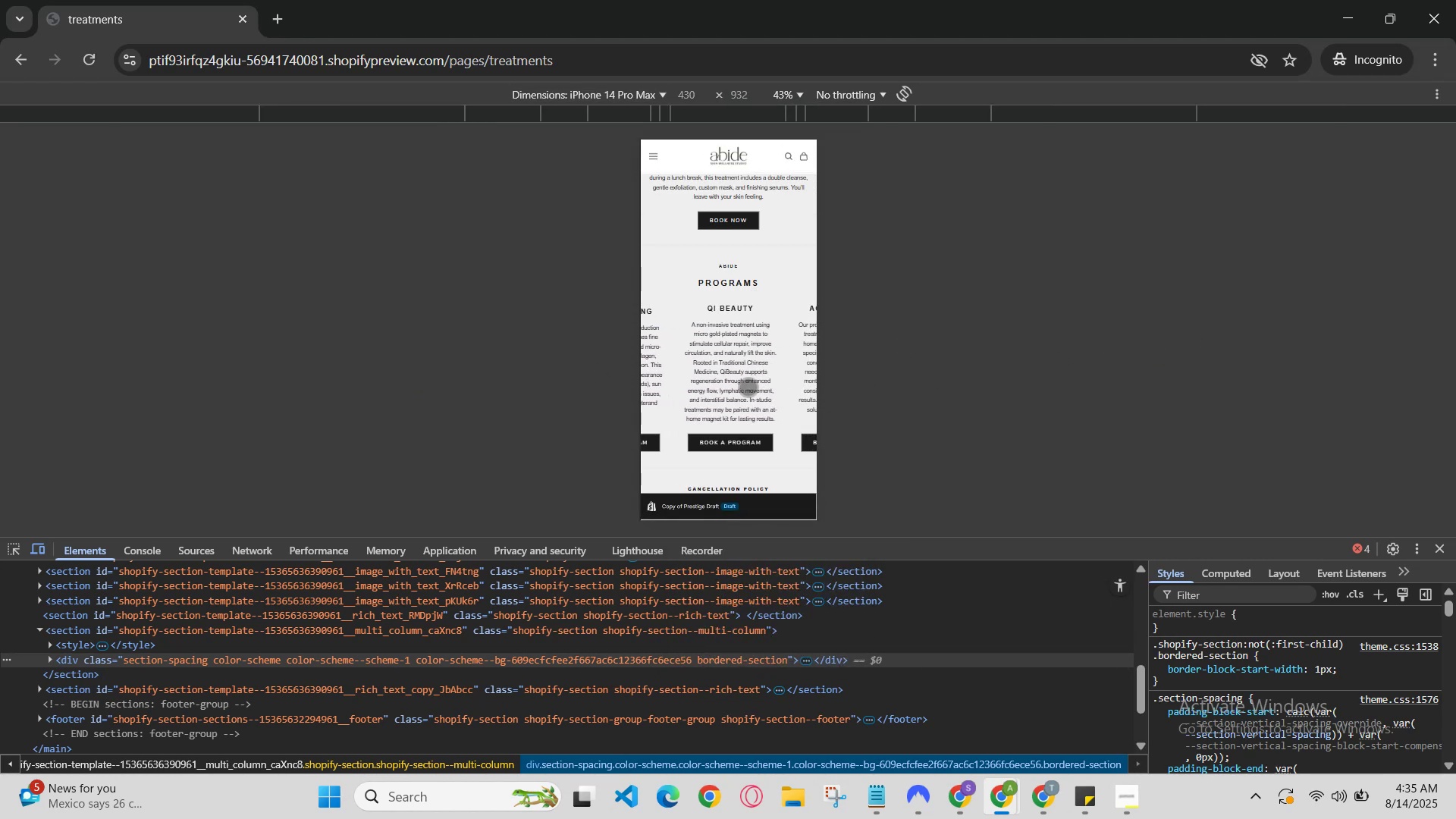 
left_click_drag(start_coordinate=[724, 387], to_coordinate=[1111, 350])
 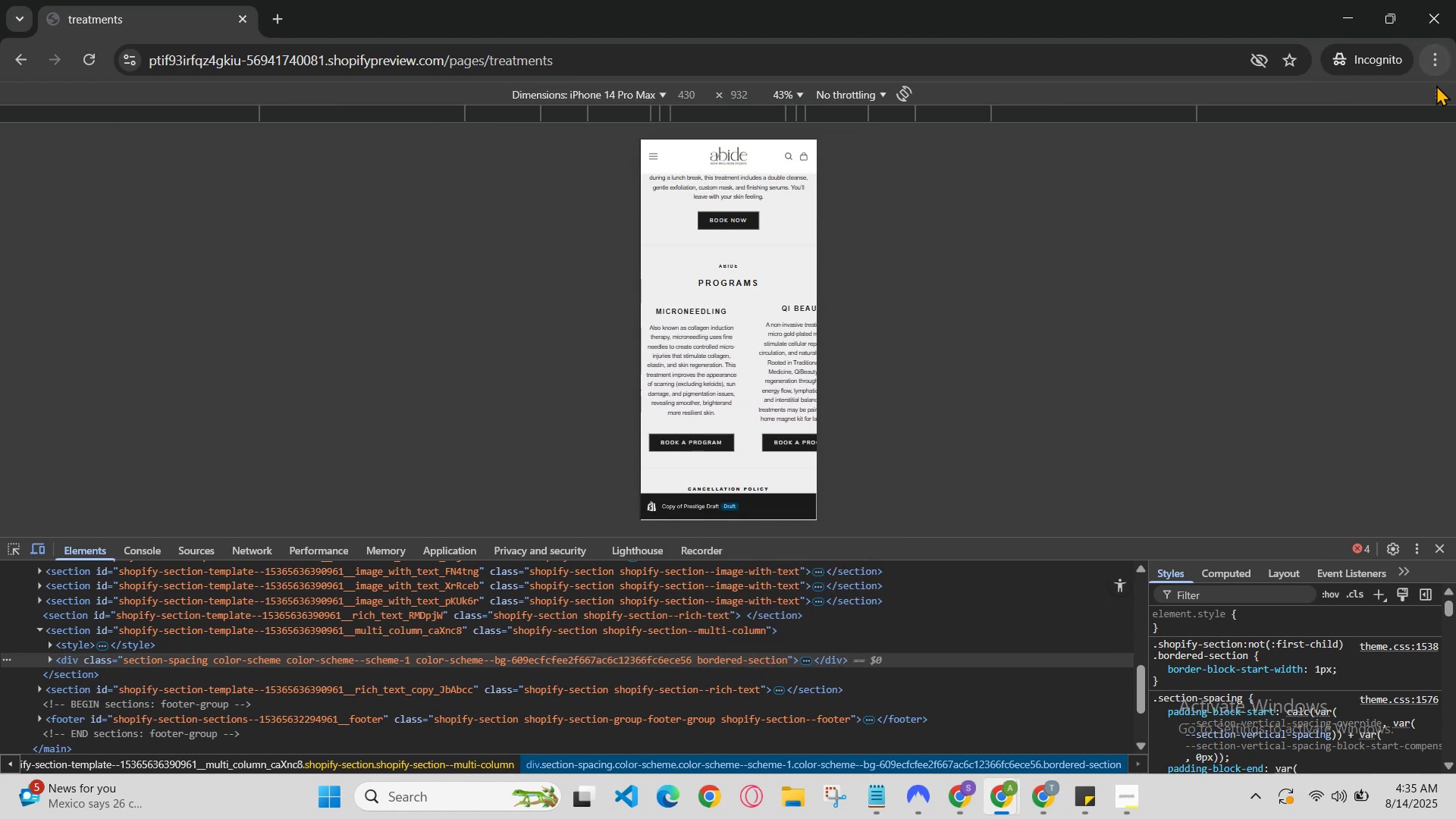 
left_click([1438, 95])
 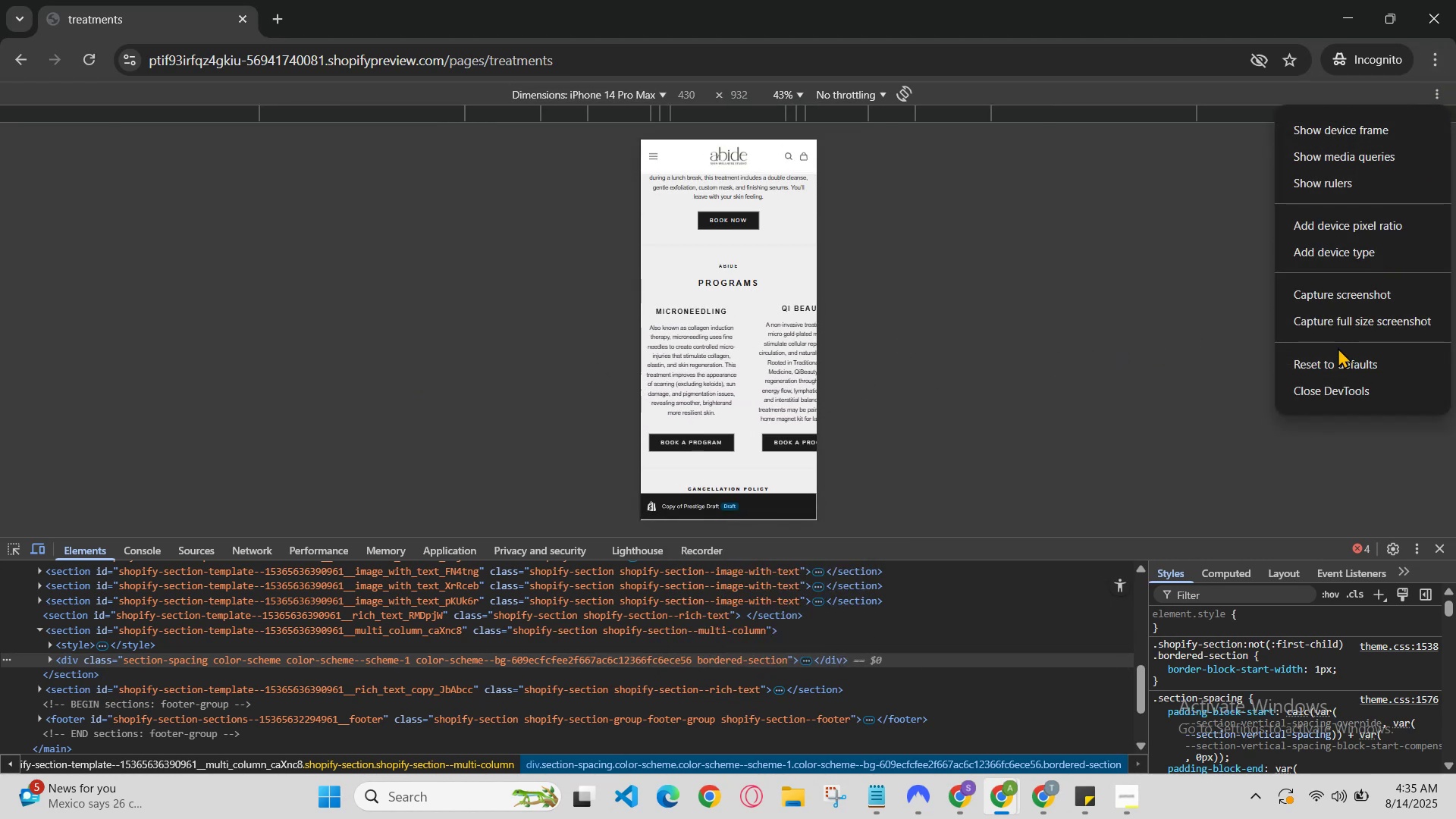 
left_click([1341, 388])
 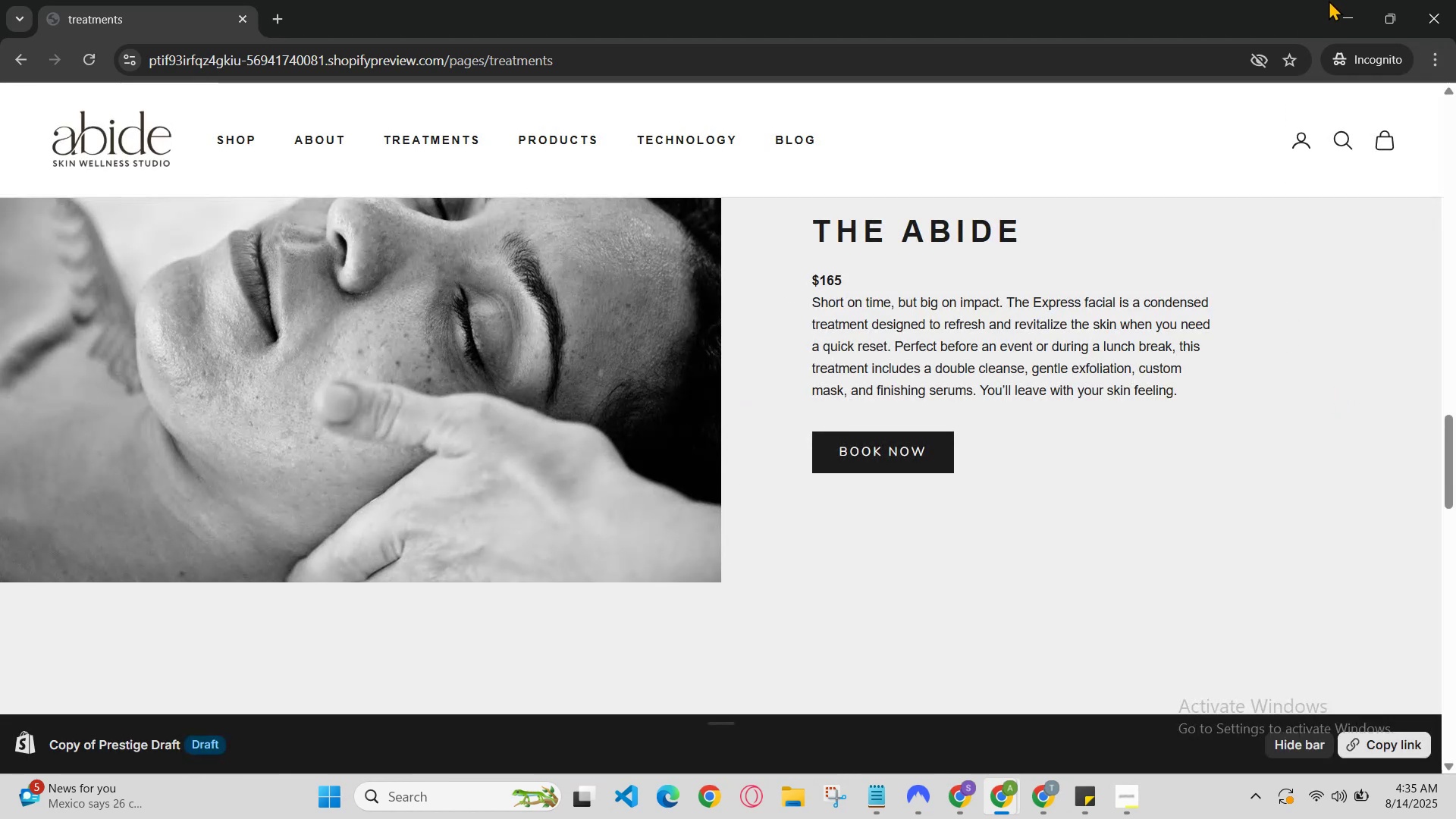 
left_click([1341, 15])
 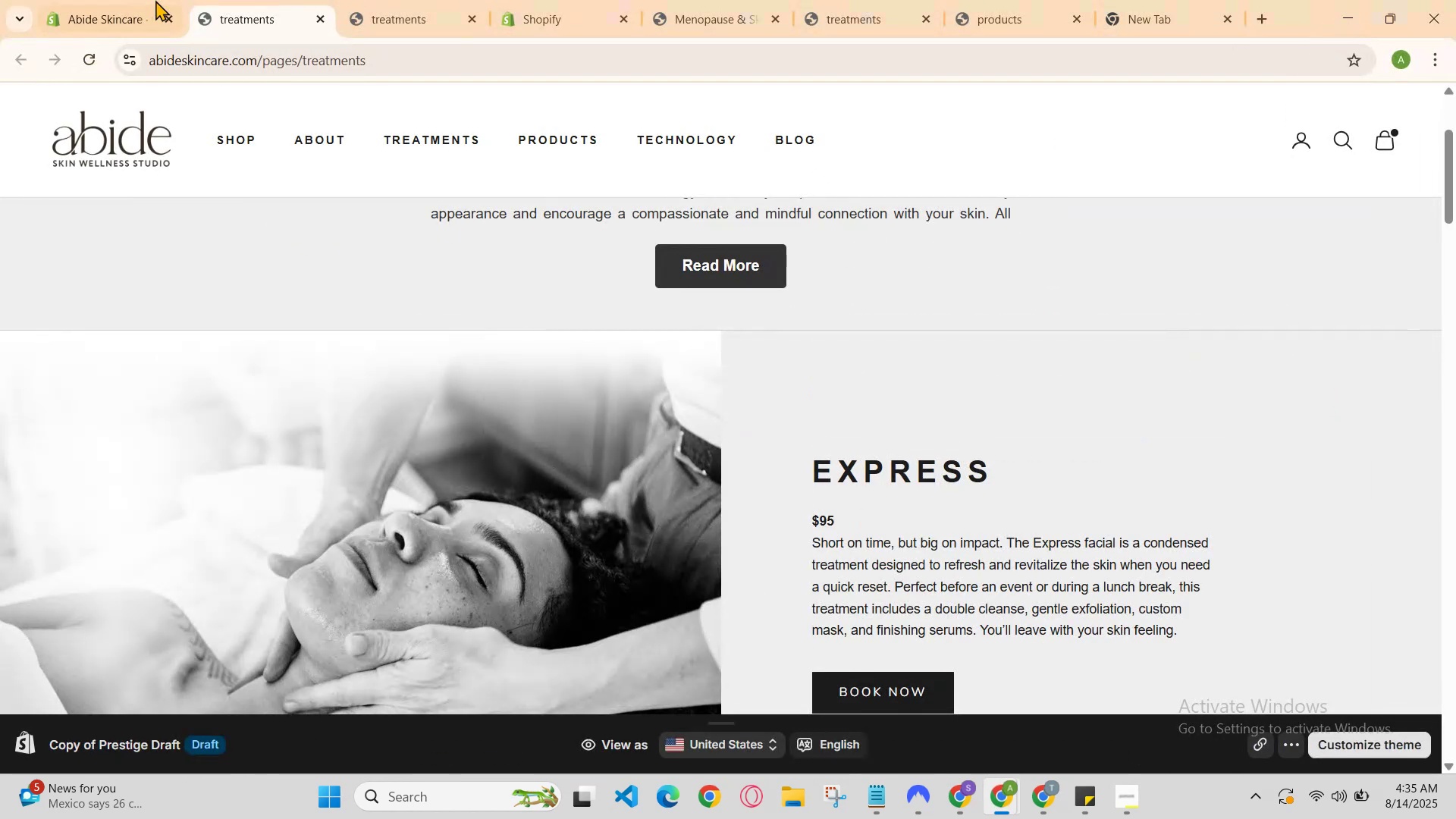 
left_click([182, 0])
 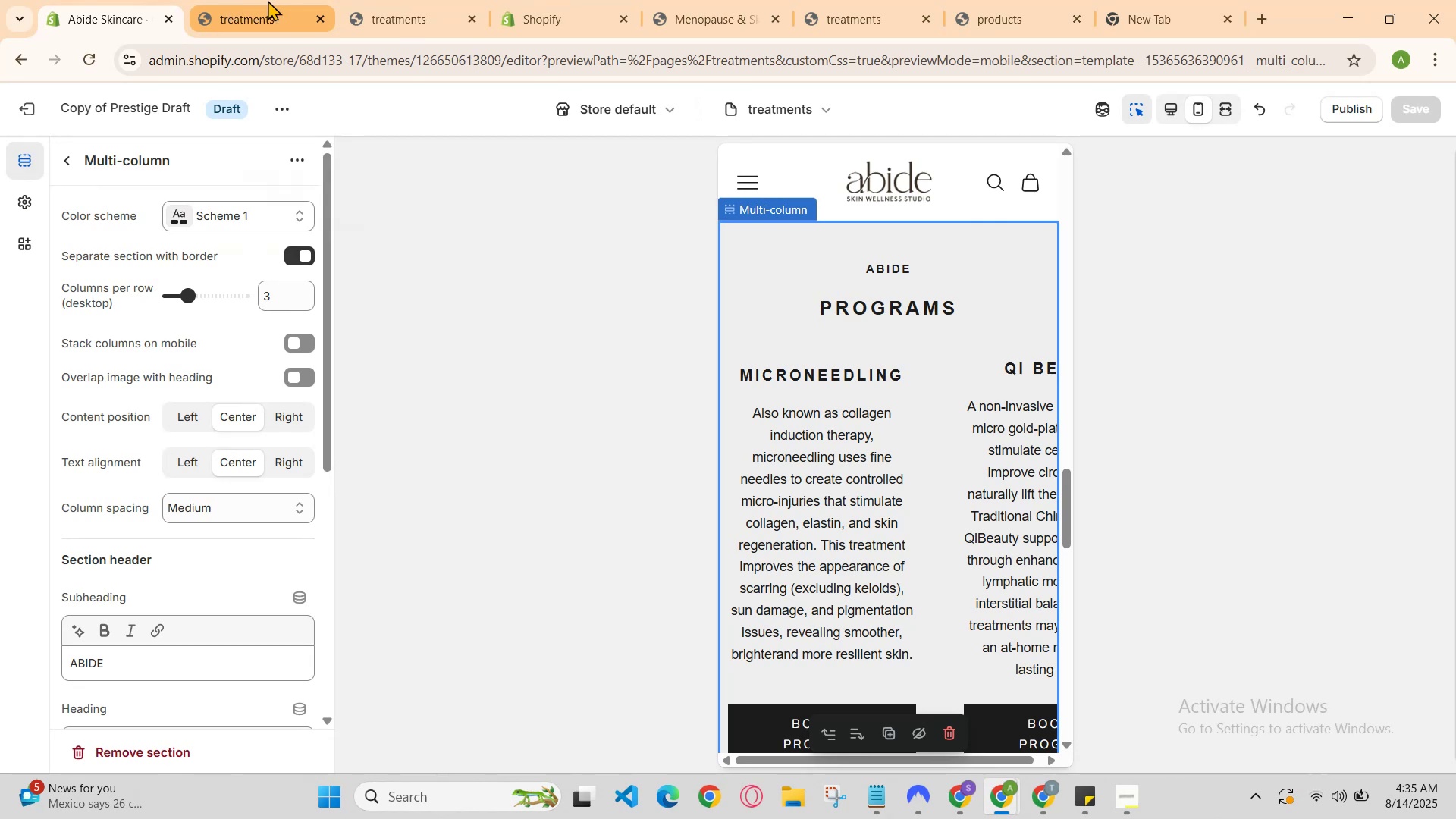 
left_click([372, 0])
 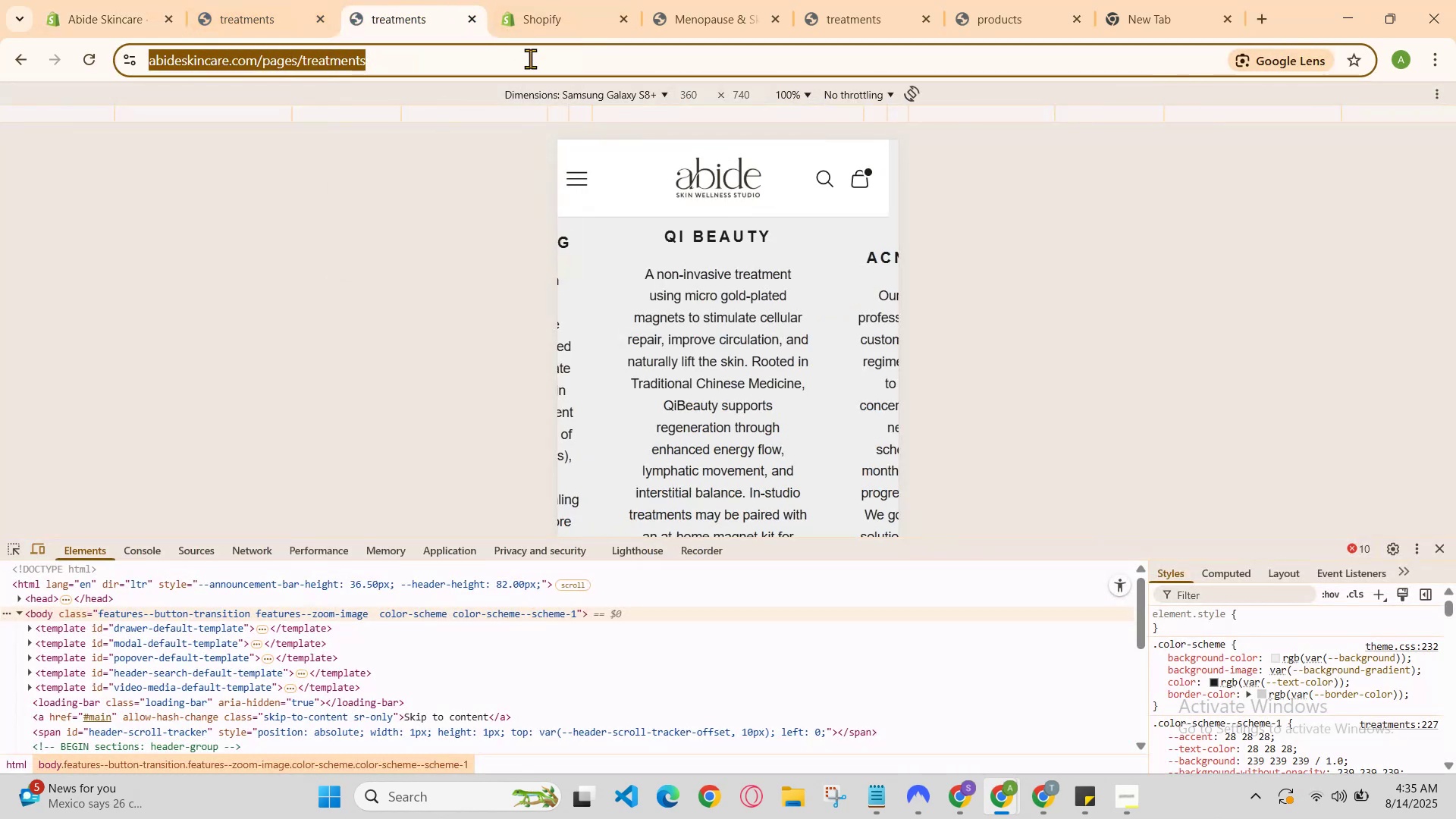 
left_click([548, 0])
 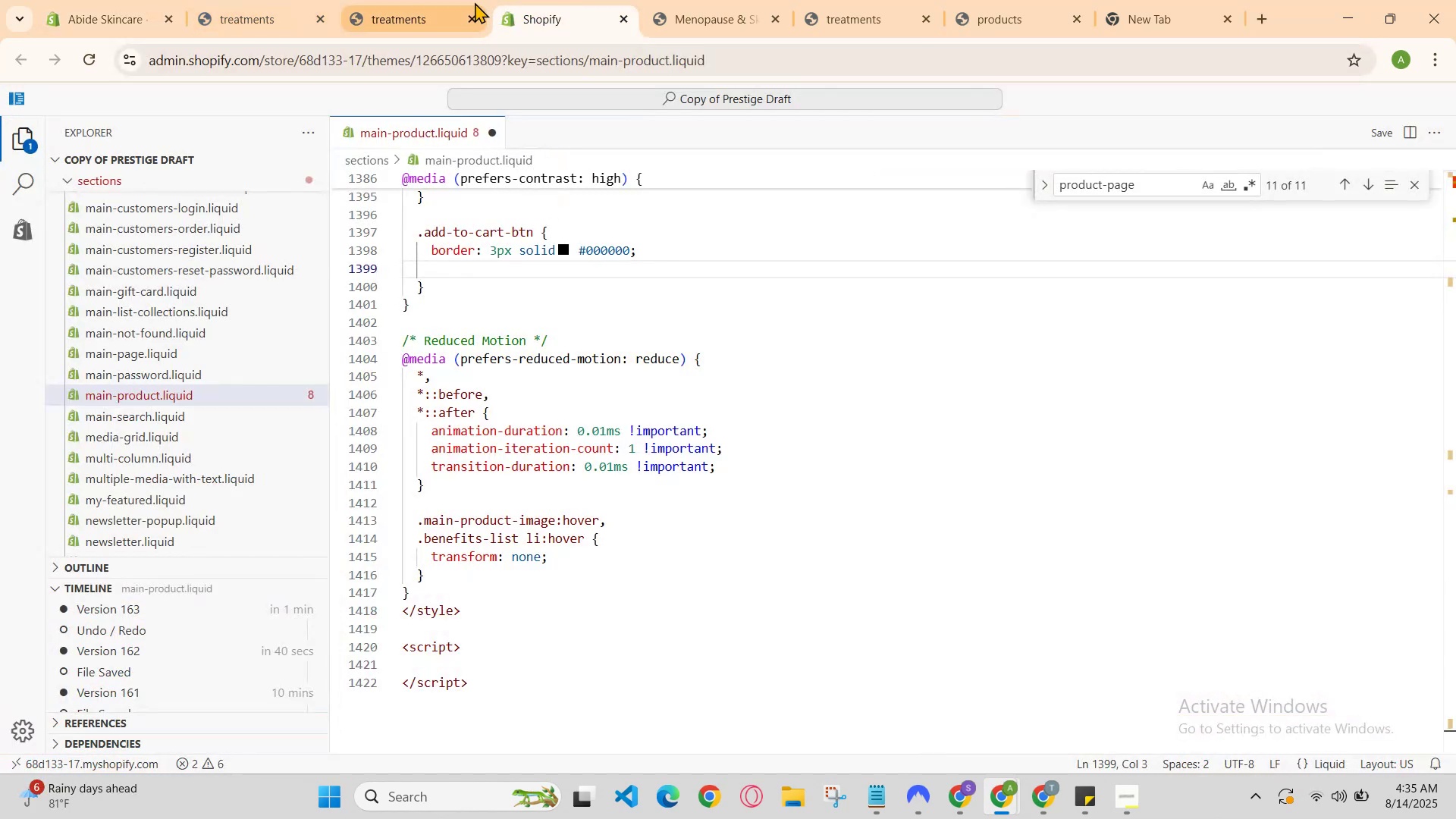 
left_click([459, 0])
 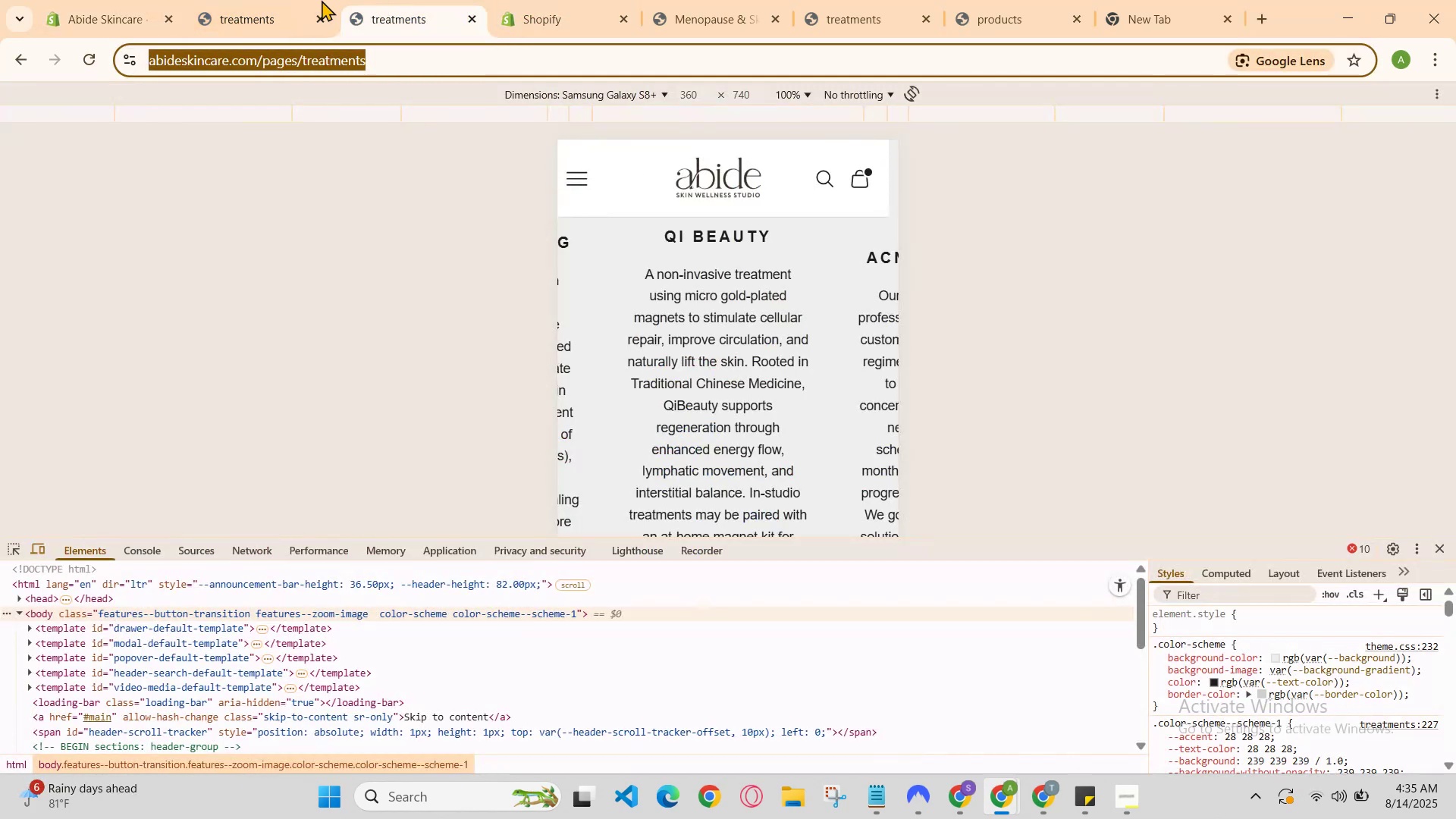 
left_click([307, 0])
 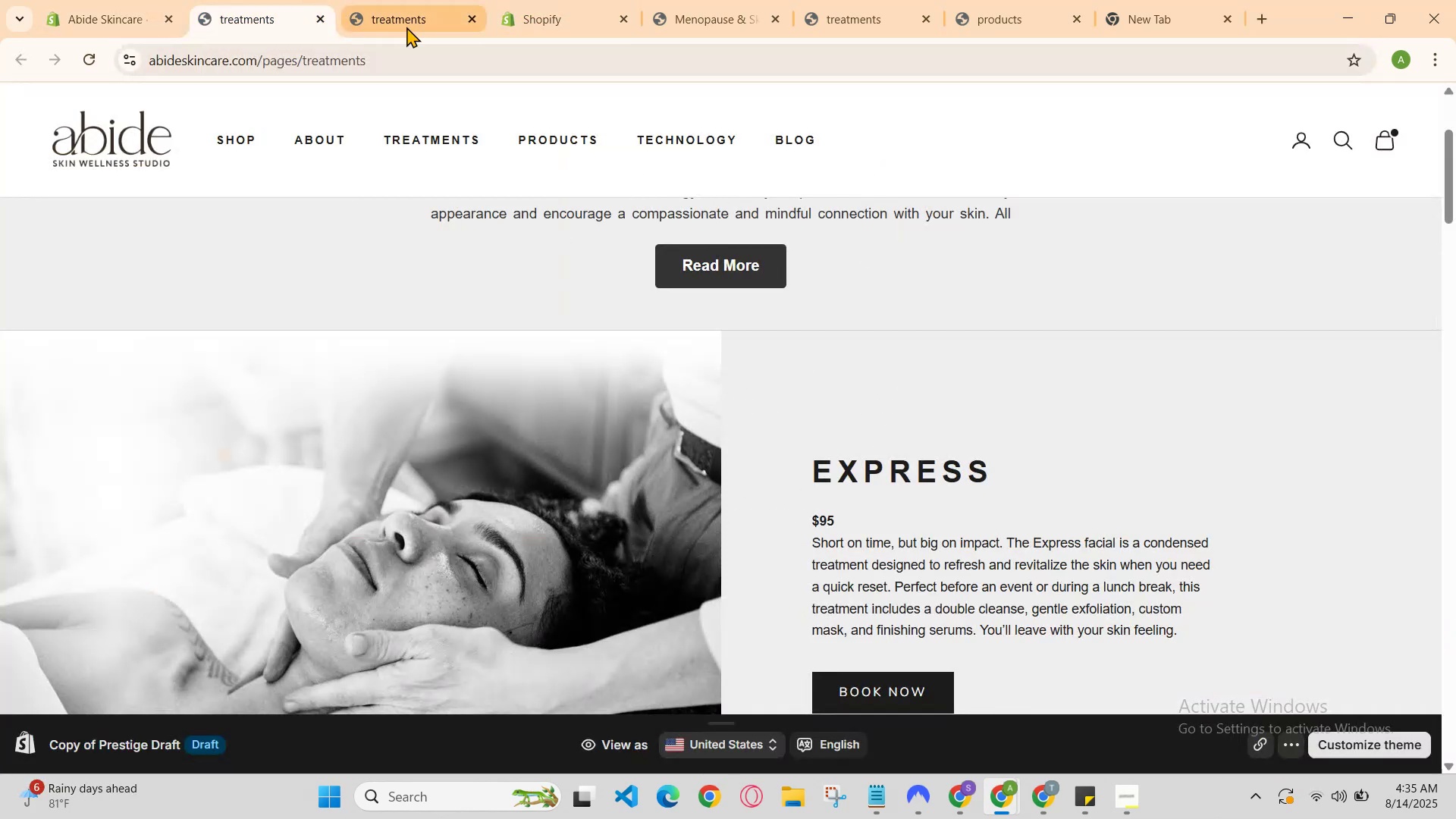 
scroll: coordinate [847, 391], scroll_direction: down, amount: 14.0
 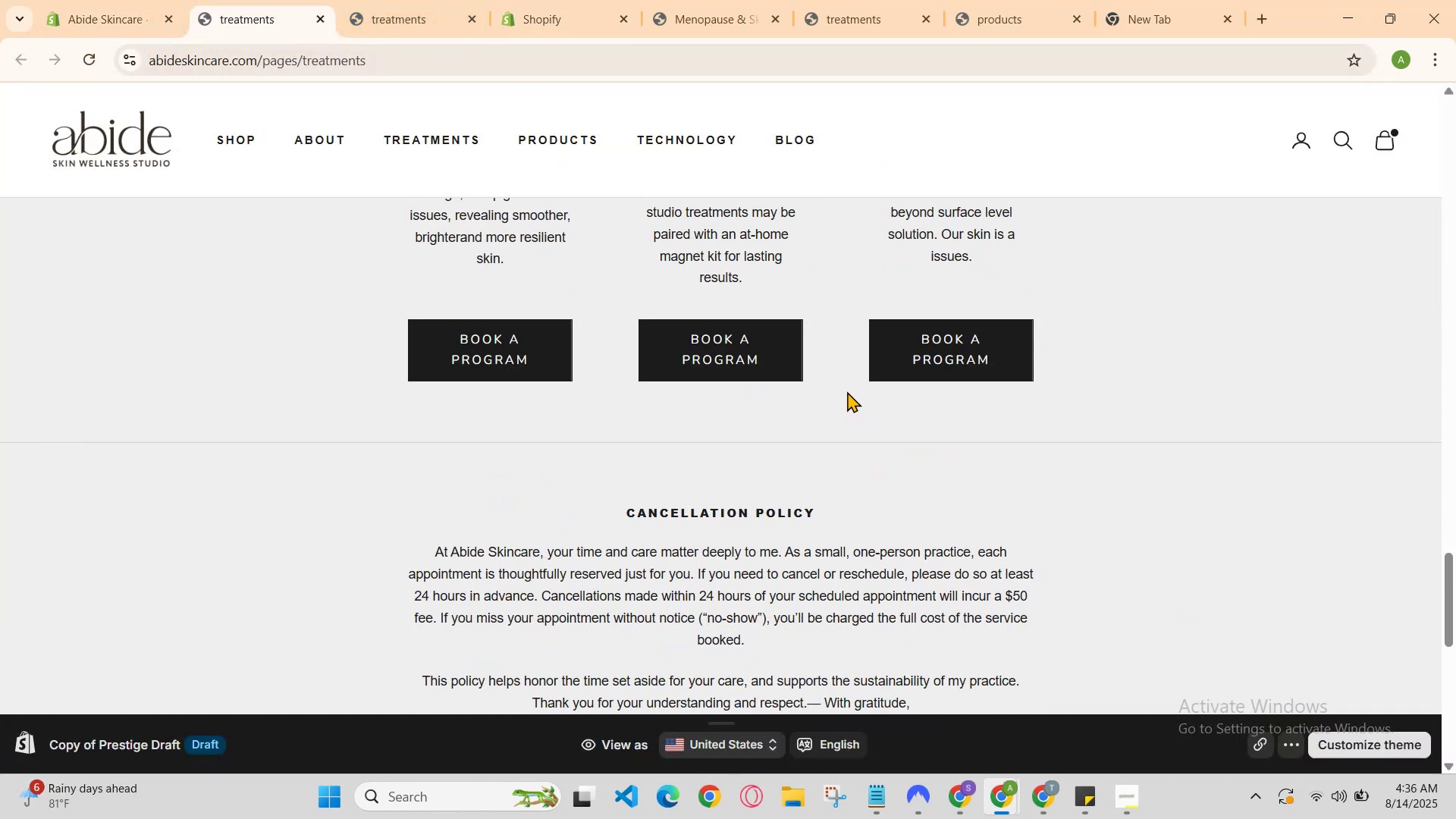 
scroll: coordinate [847, 391], scroll_direction: up, amount: 1.0
 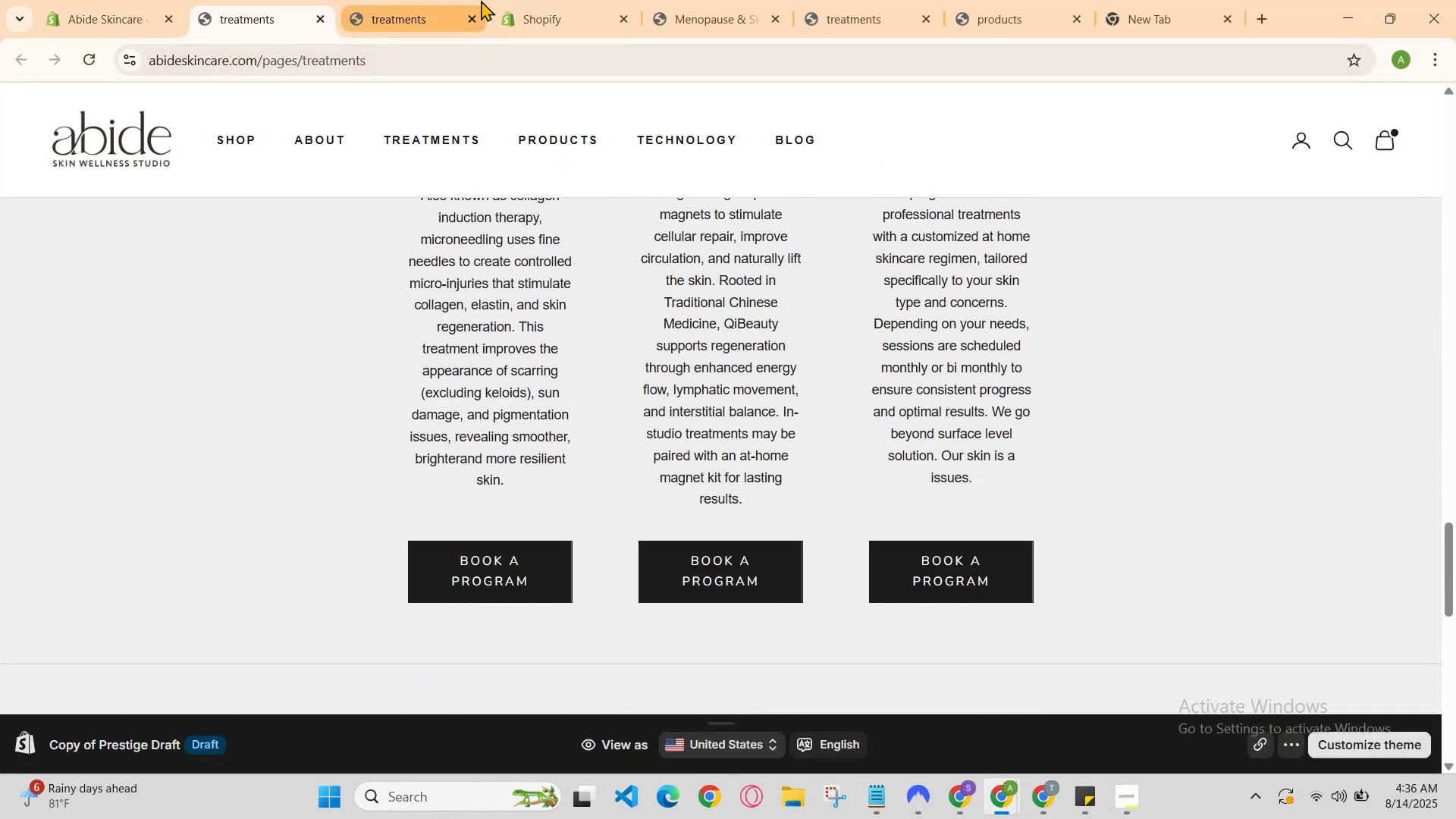 
left_click([463, 0])
 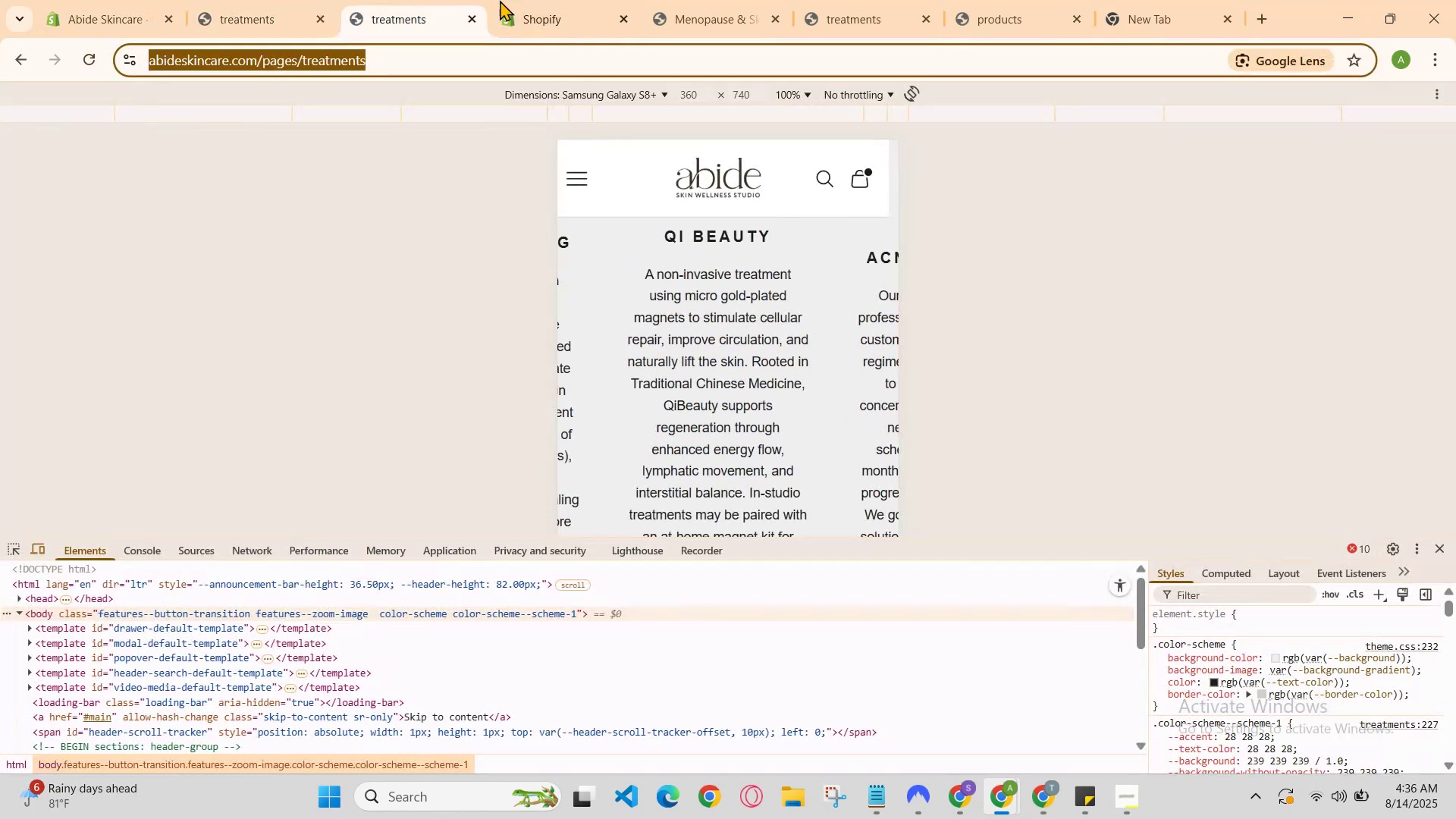 
left_click([519, 0])
 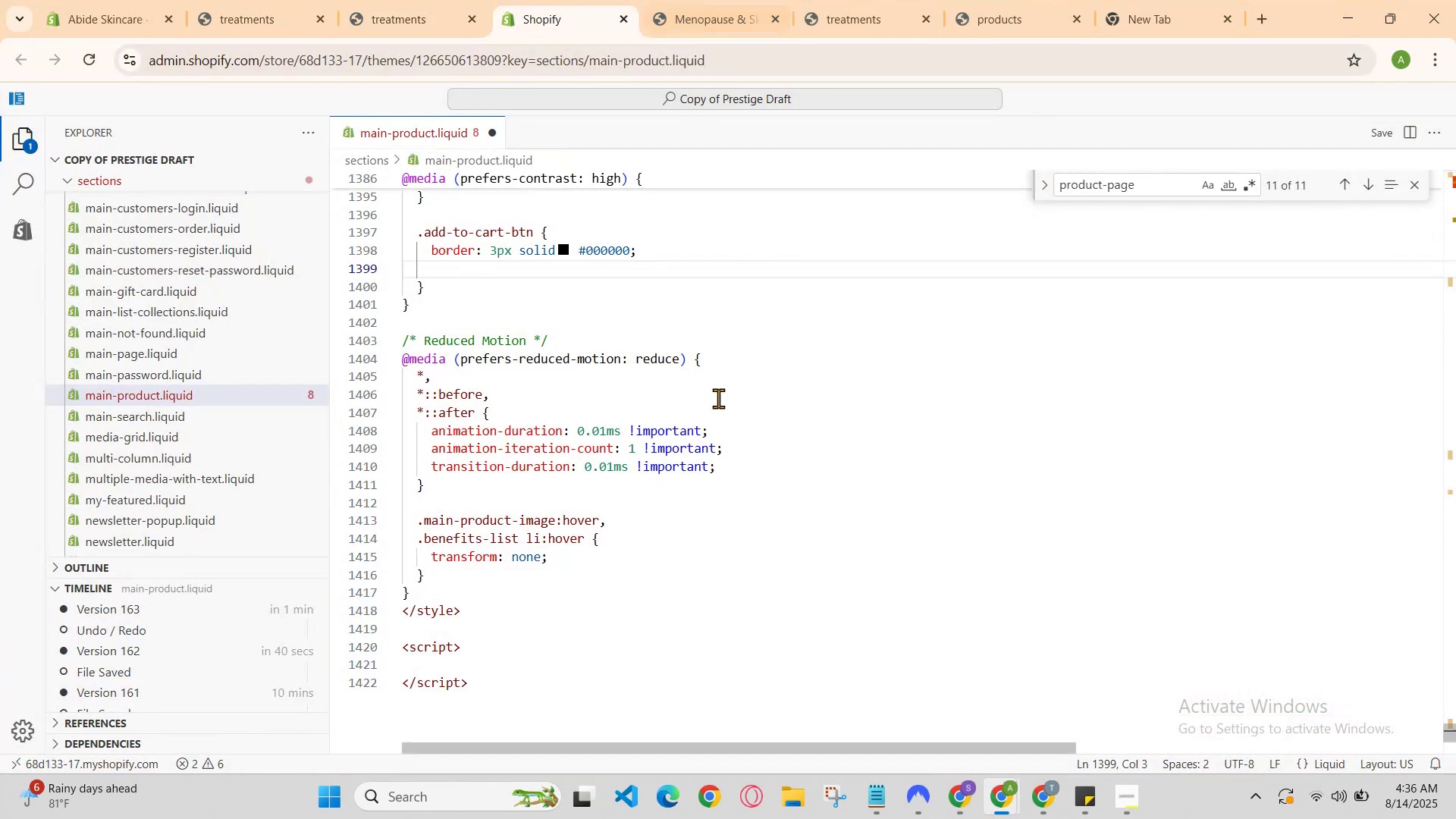 
scroll: coordinate [679, 437], scroll_direction: up, amount: 18.0
 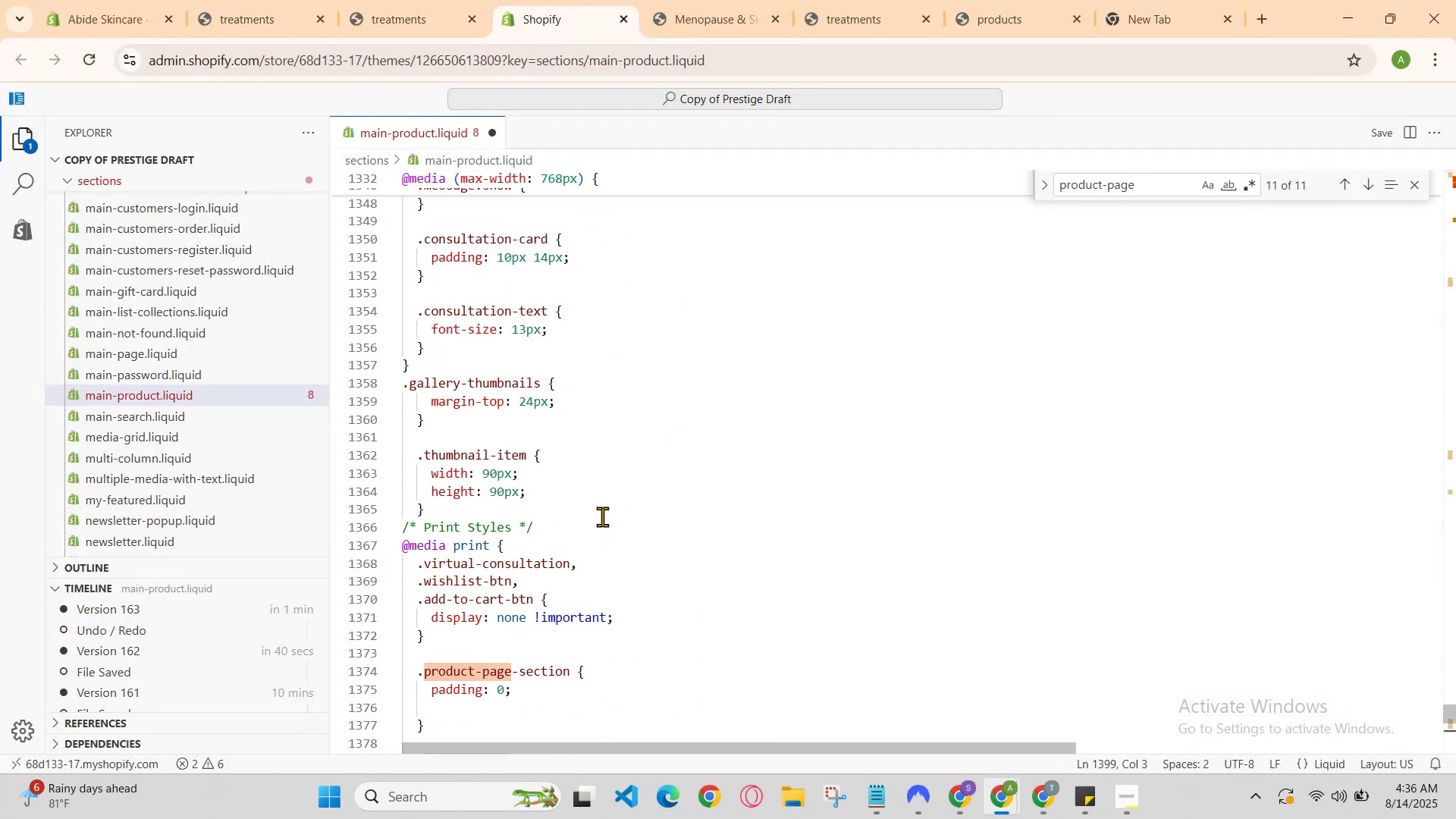 
left_click([599, 495])
 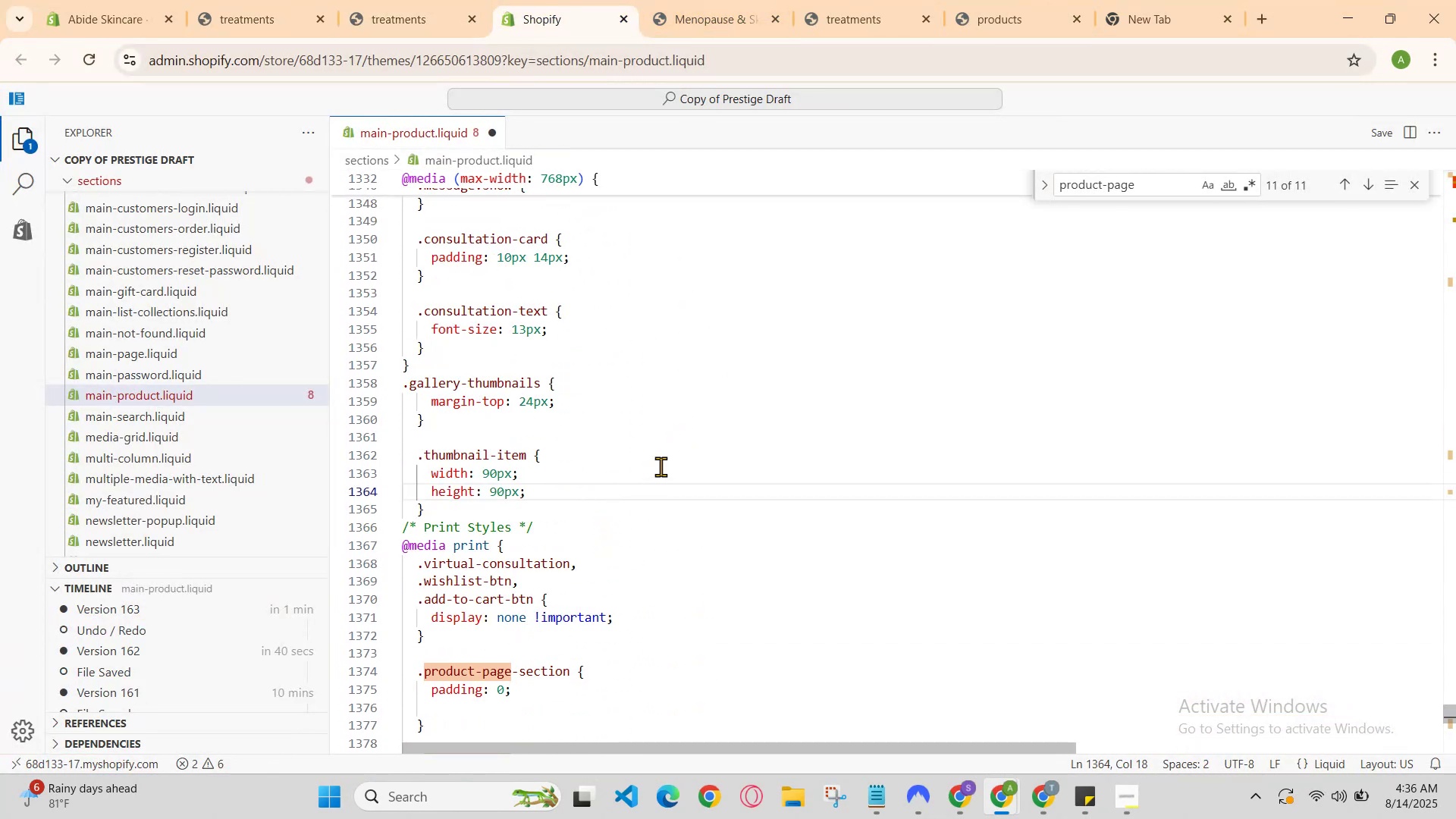 
key(Enter)
 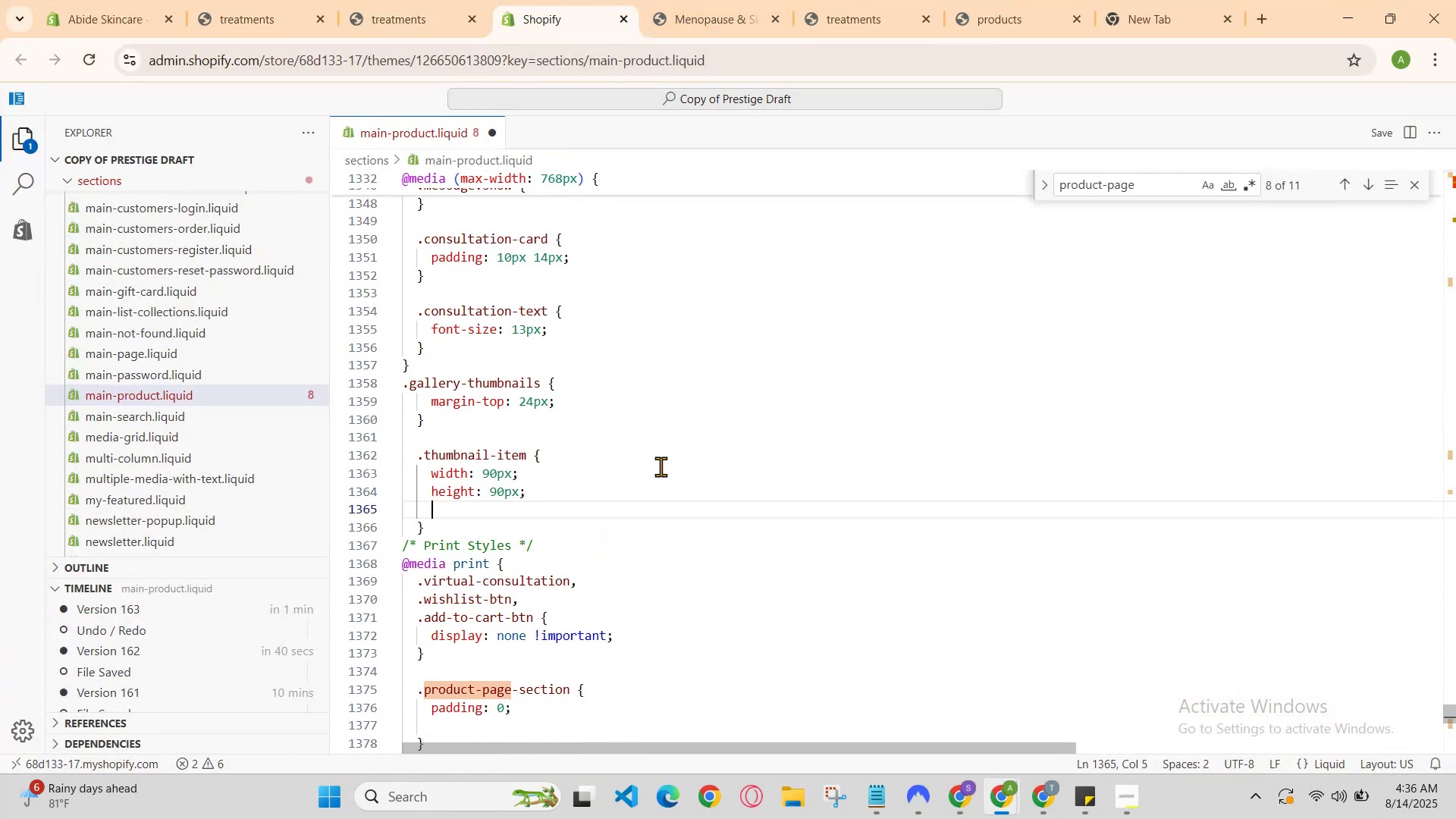 
type(ma)
key(Backspace)
key(Backspace)
type(margin-t)
key(Backspace)
type(top:2)
key(Backspace)
type(3rem )
key(Backspace)
type(;)
 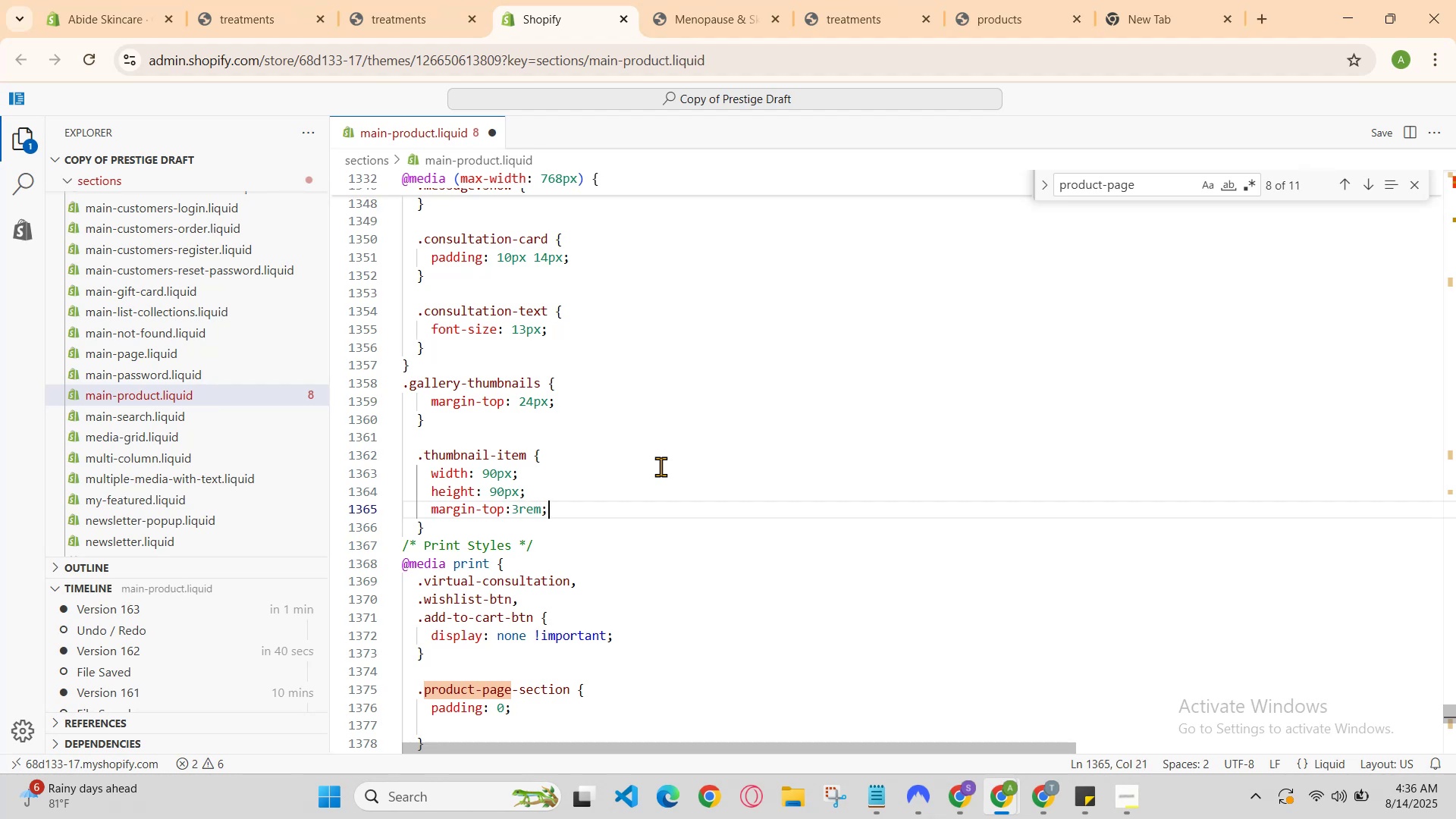 
key(Enter)
 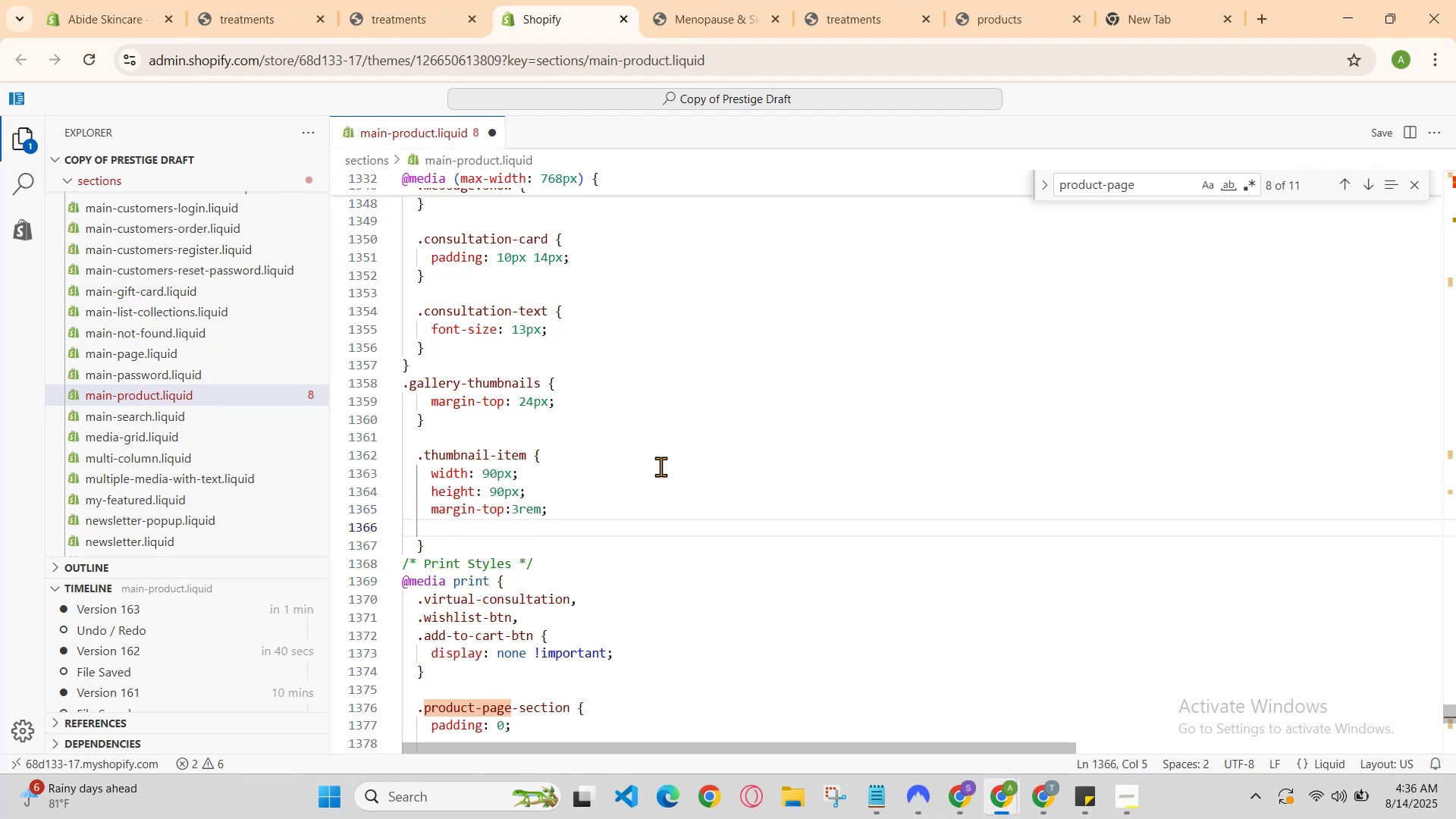 
type(margin-bottom:4rem )
key(Backspace)
type(;)
 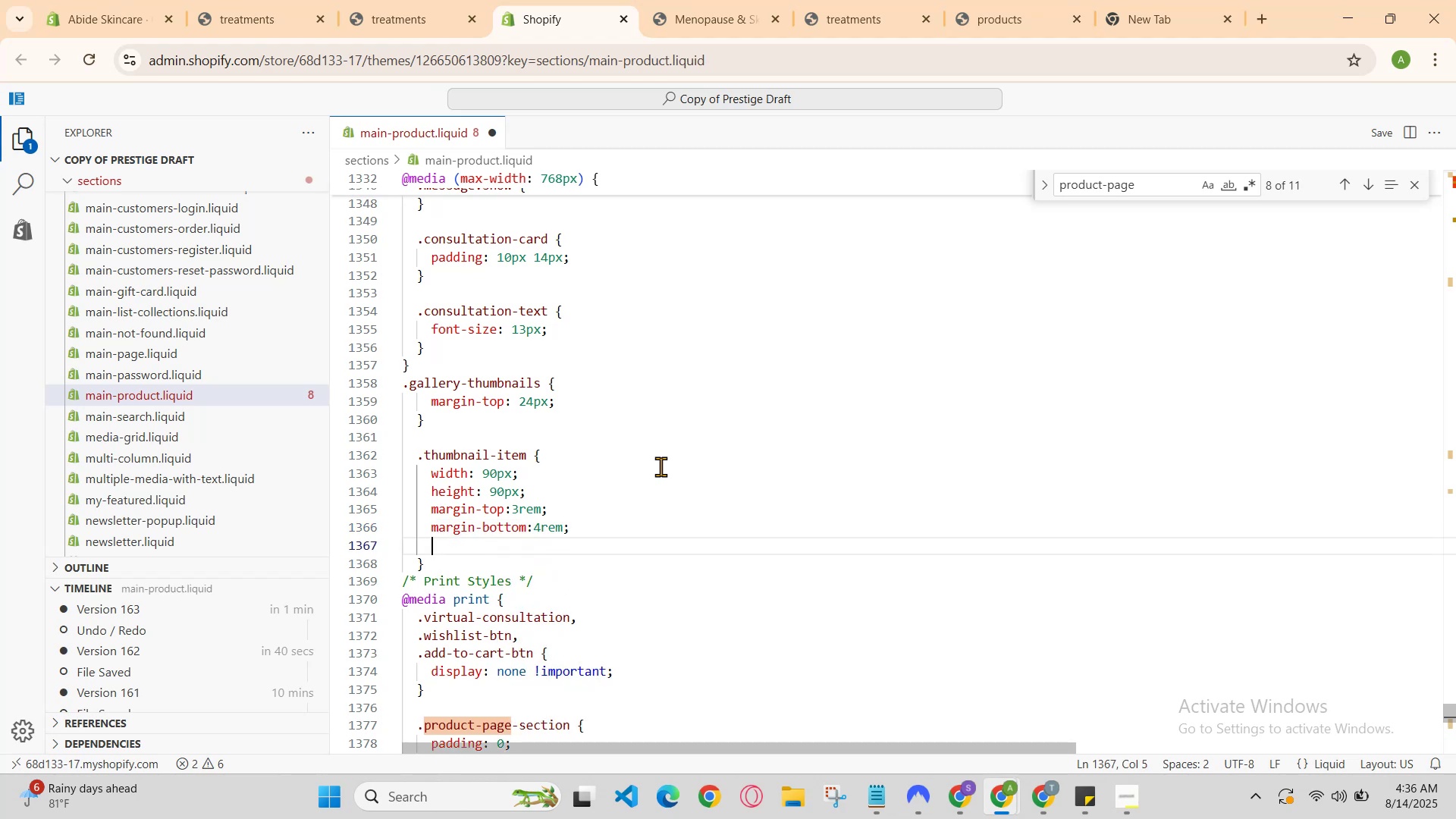 
 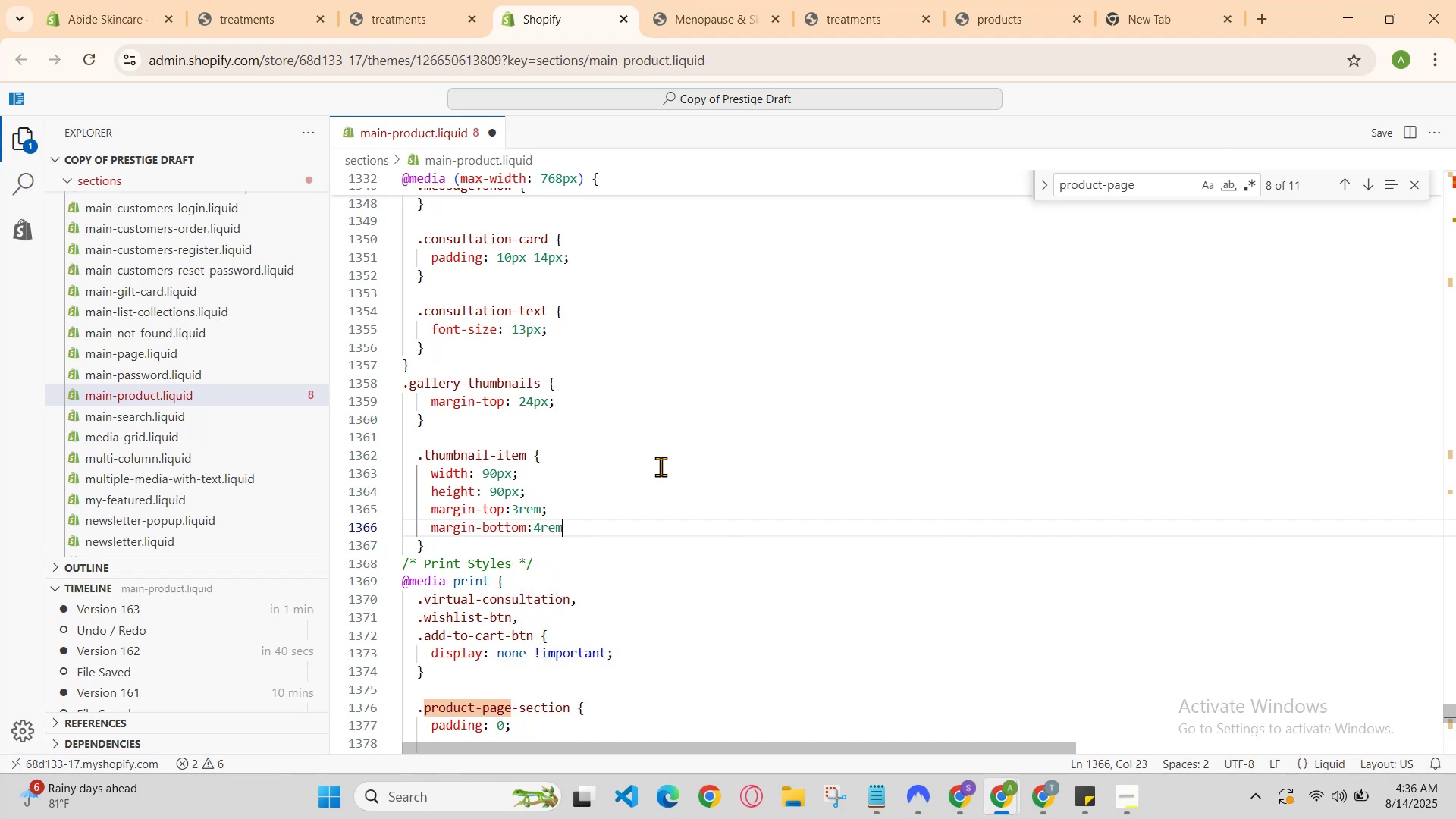 
key(Enter)
 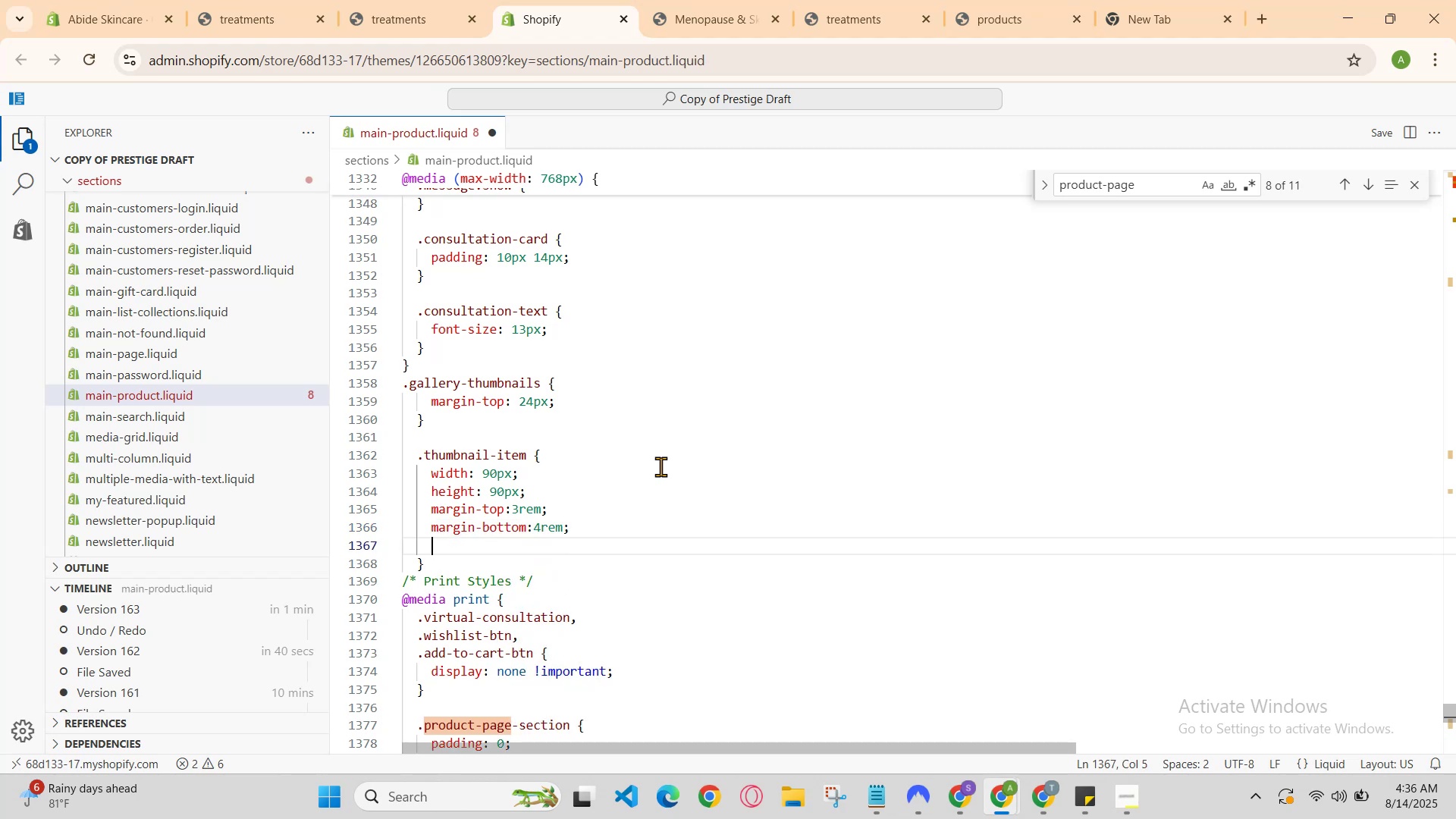 
type(m)
key(Backspace)
type(w)
key(Backspace)
type(pad)
 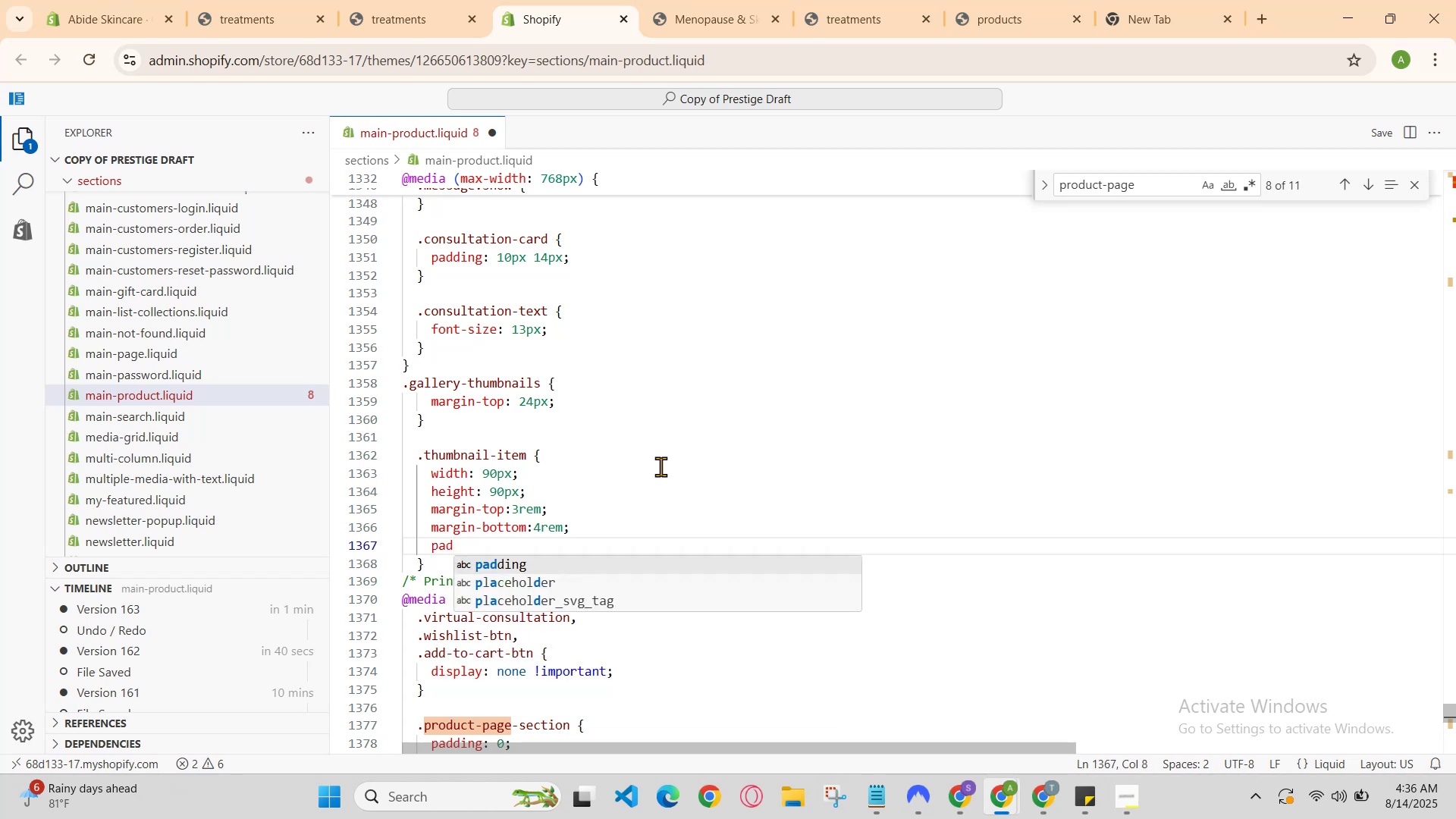 
key(Enter)
 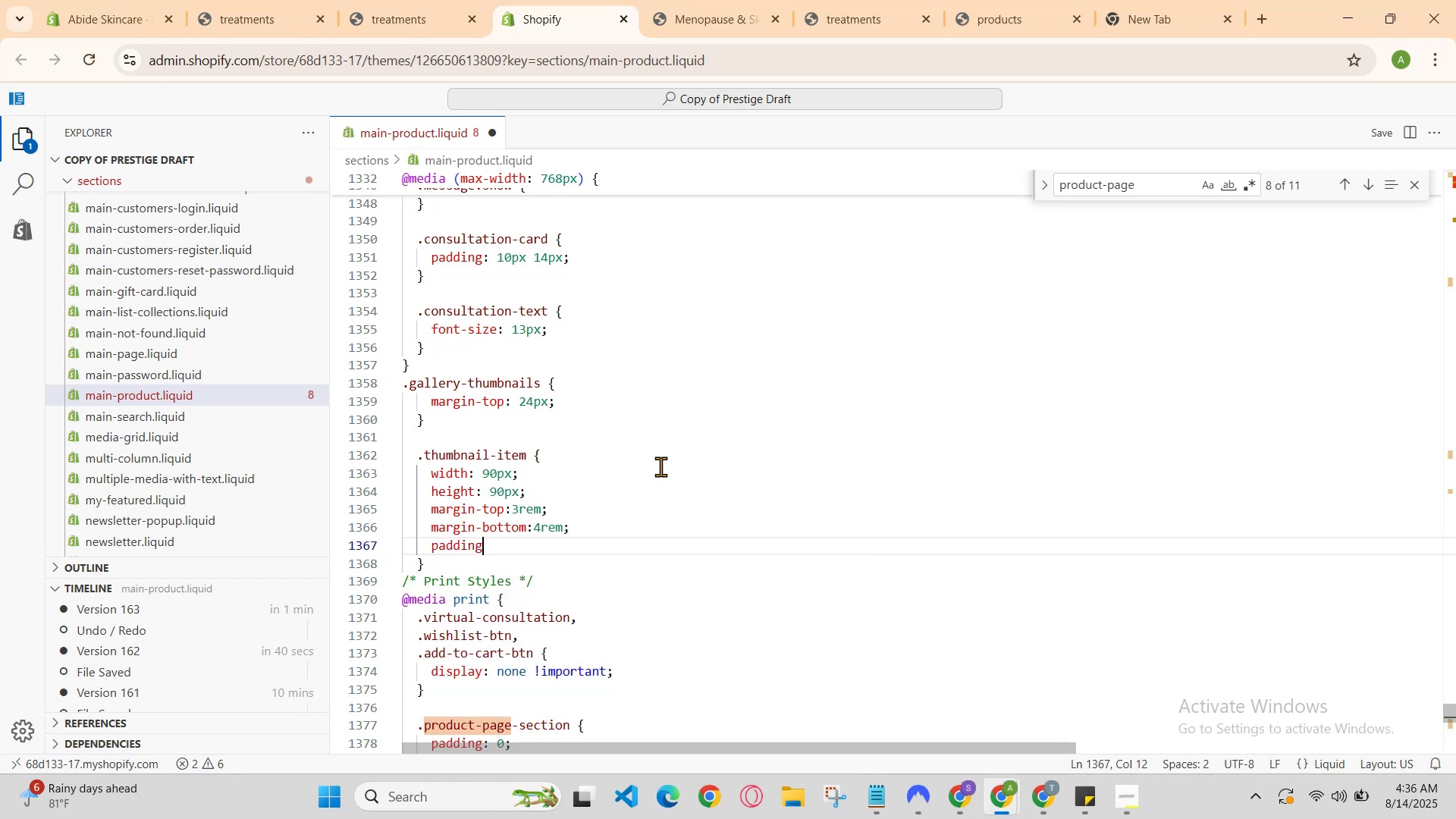 
type(:2px;)
 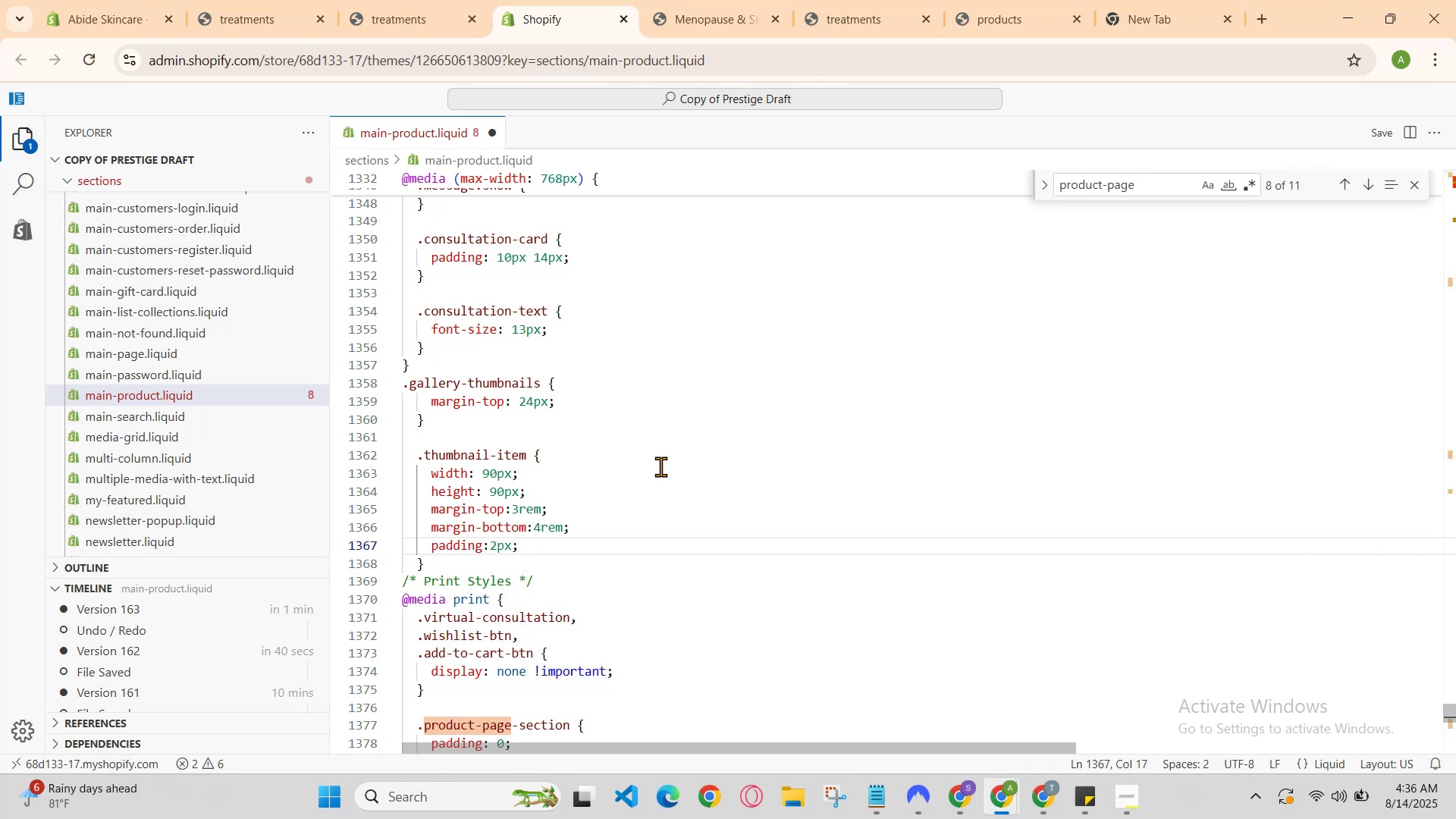 
key(Enter)
 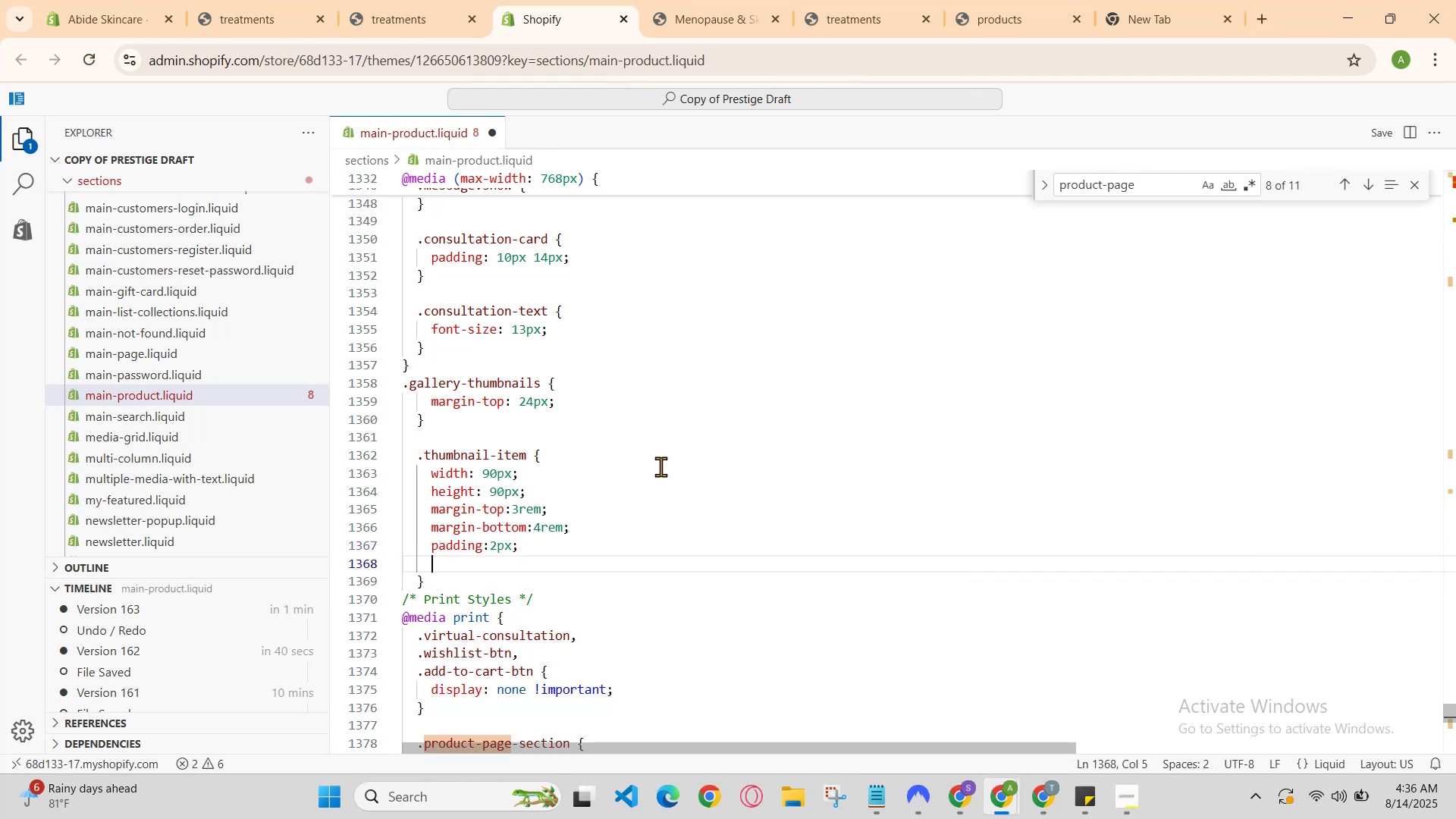 
type(margin)
key(Backspace)
type(n )
key(Backspace)
type(:6rem;)
 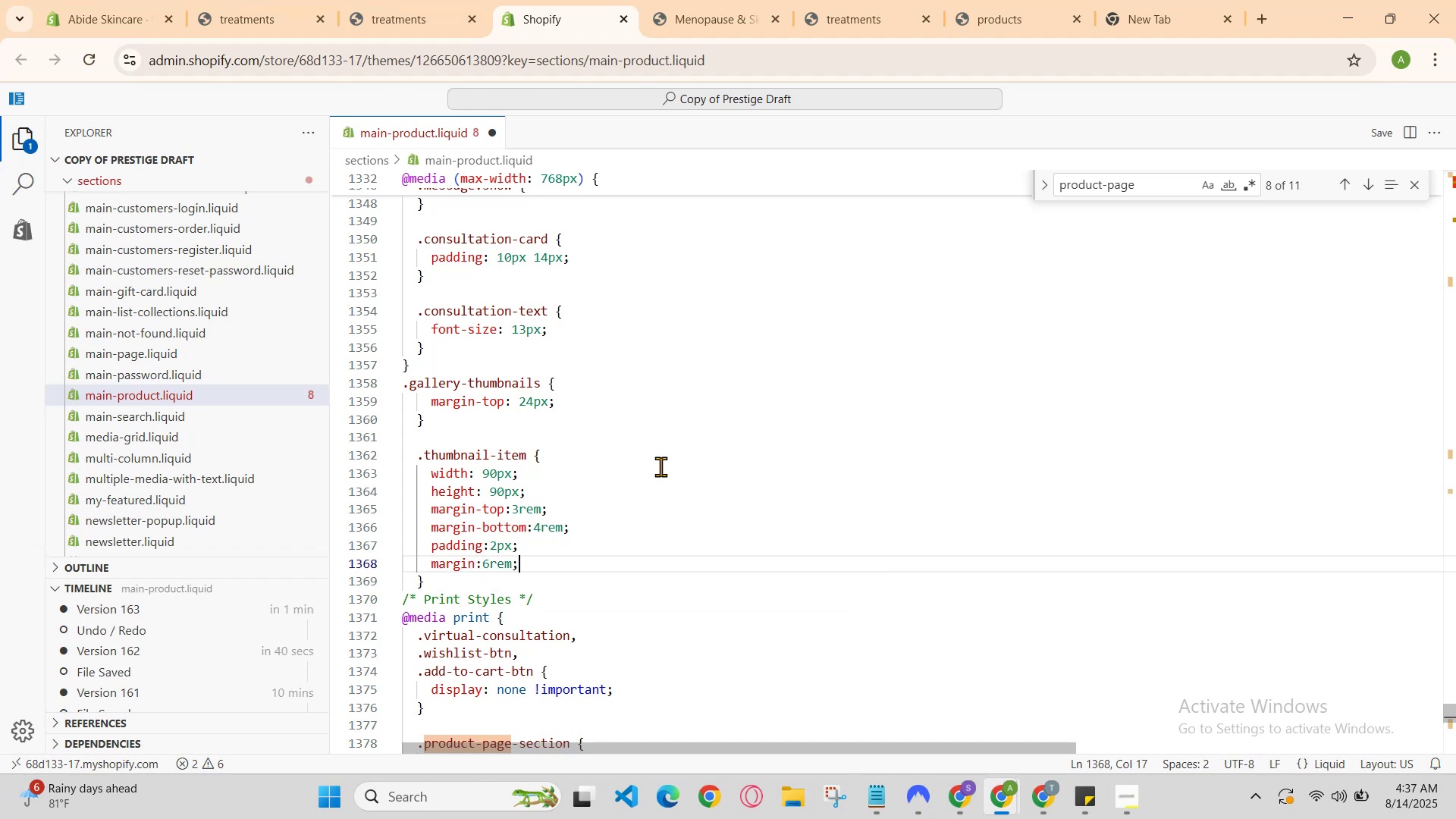 
key(Enter)
 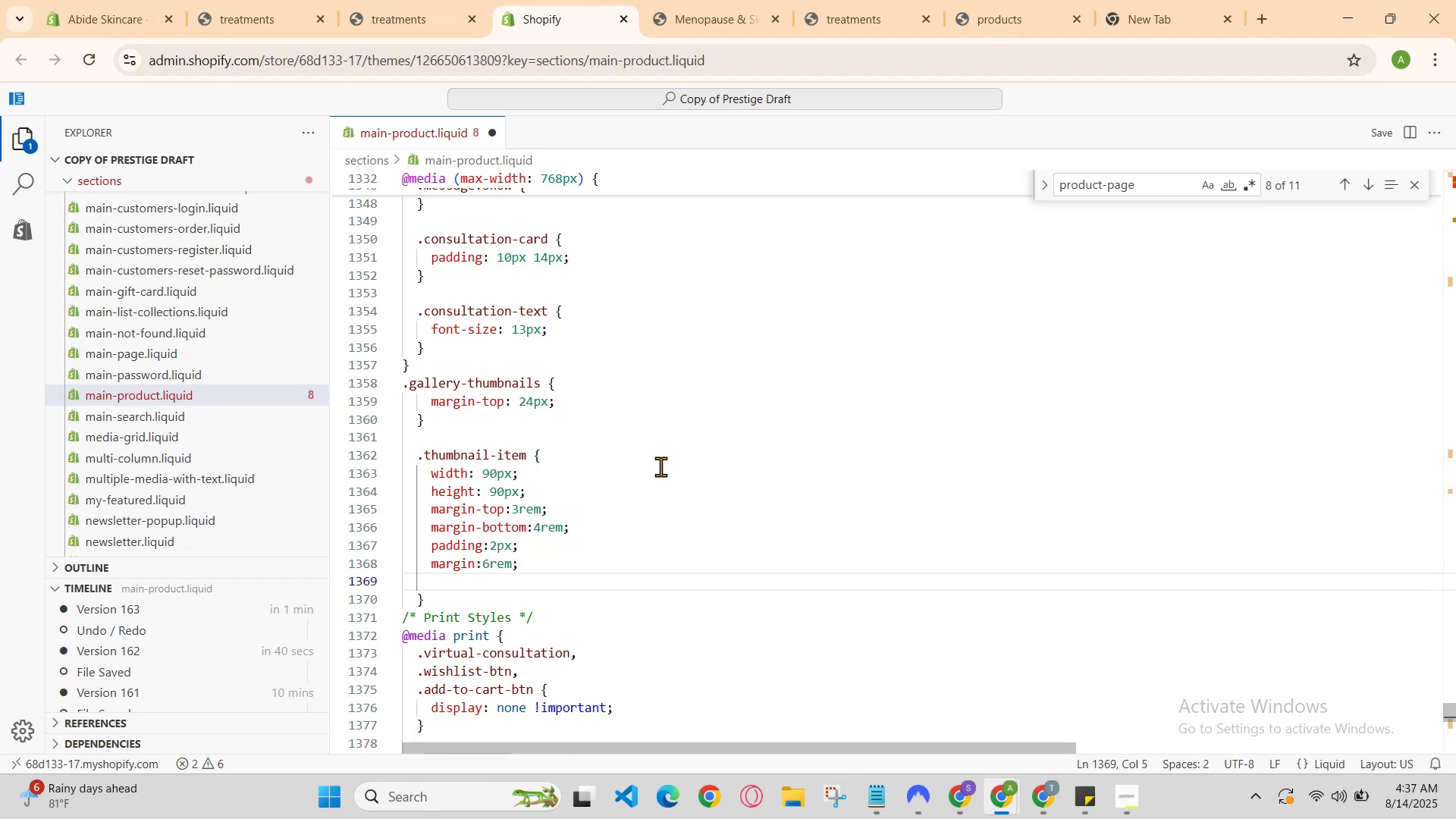 
key(Backspace)
key(Backspace)
key(Backspace)
key(Backspace)
key(Backspace)
key(Backspace)
key(Backspace)
type(px;)
 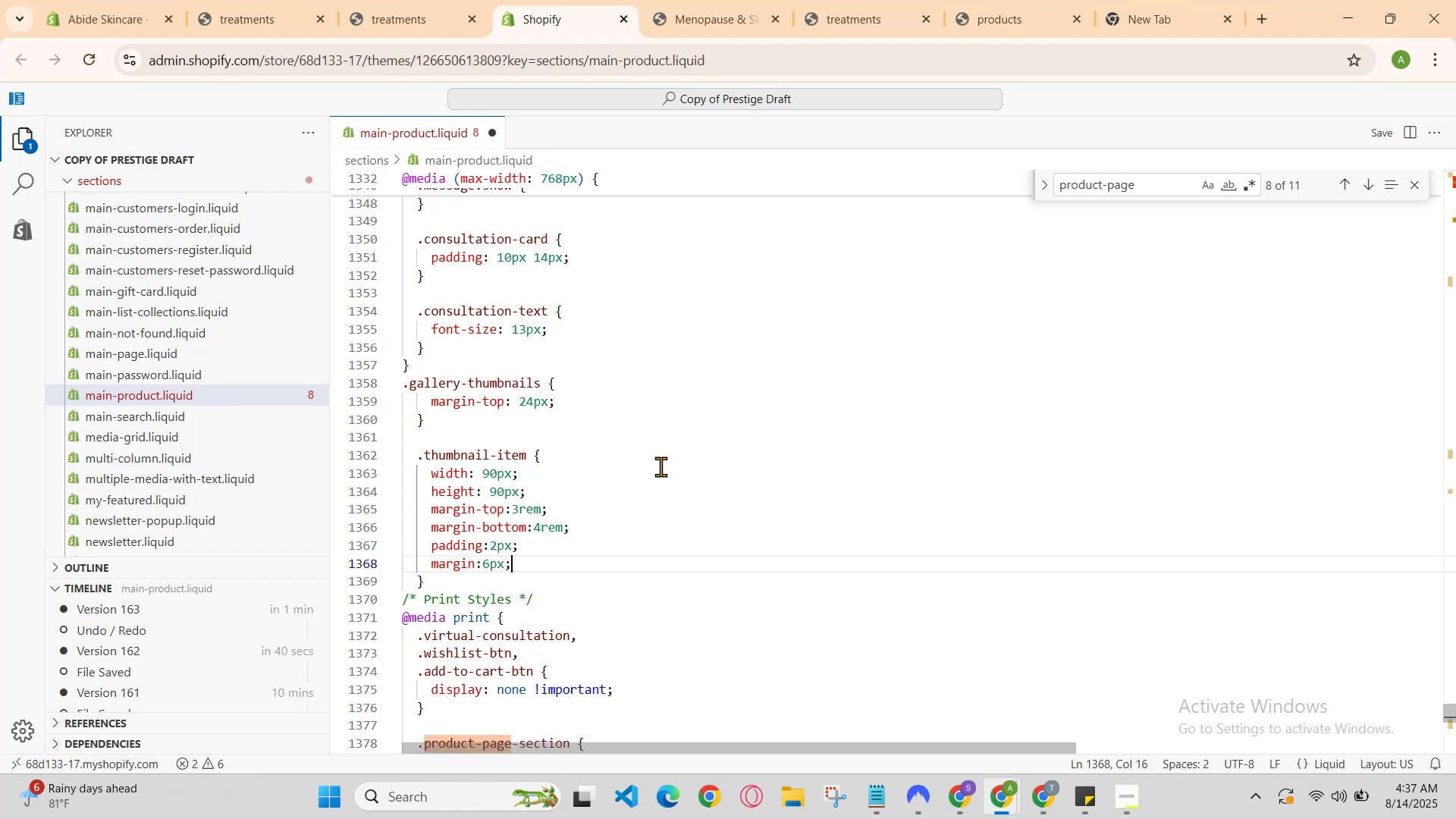 
key(Enter)
 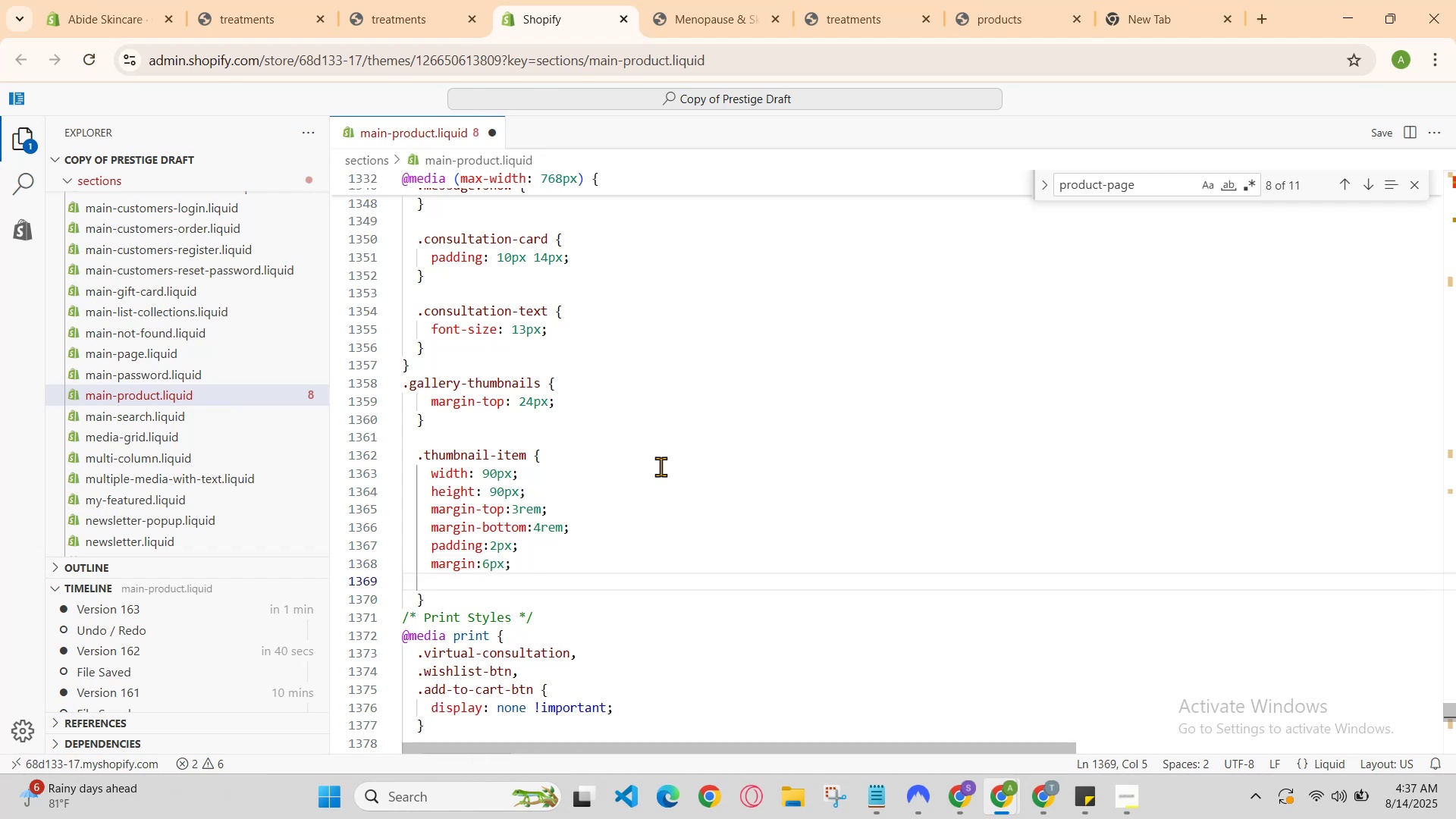 
type(margin-bo)
key(Backspace)
key(Backspace)
key(Backspace)
key(Backspace)
key(Backspace)
key(Backspace)
key(Backspace)
key(Backspace)
key(Backspace)
key(Backspace)
type(  ma)
key(Backspace)
key(Backspace)
type(font-size:7t)
key(Backspace)
type(rem;)
 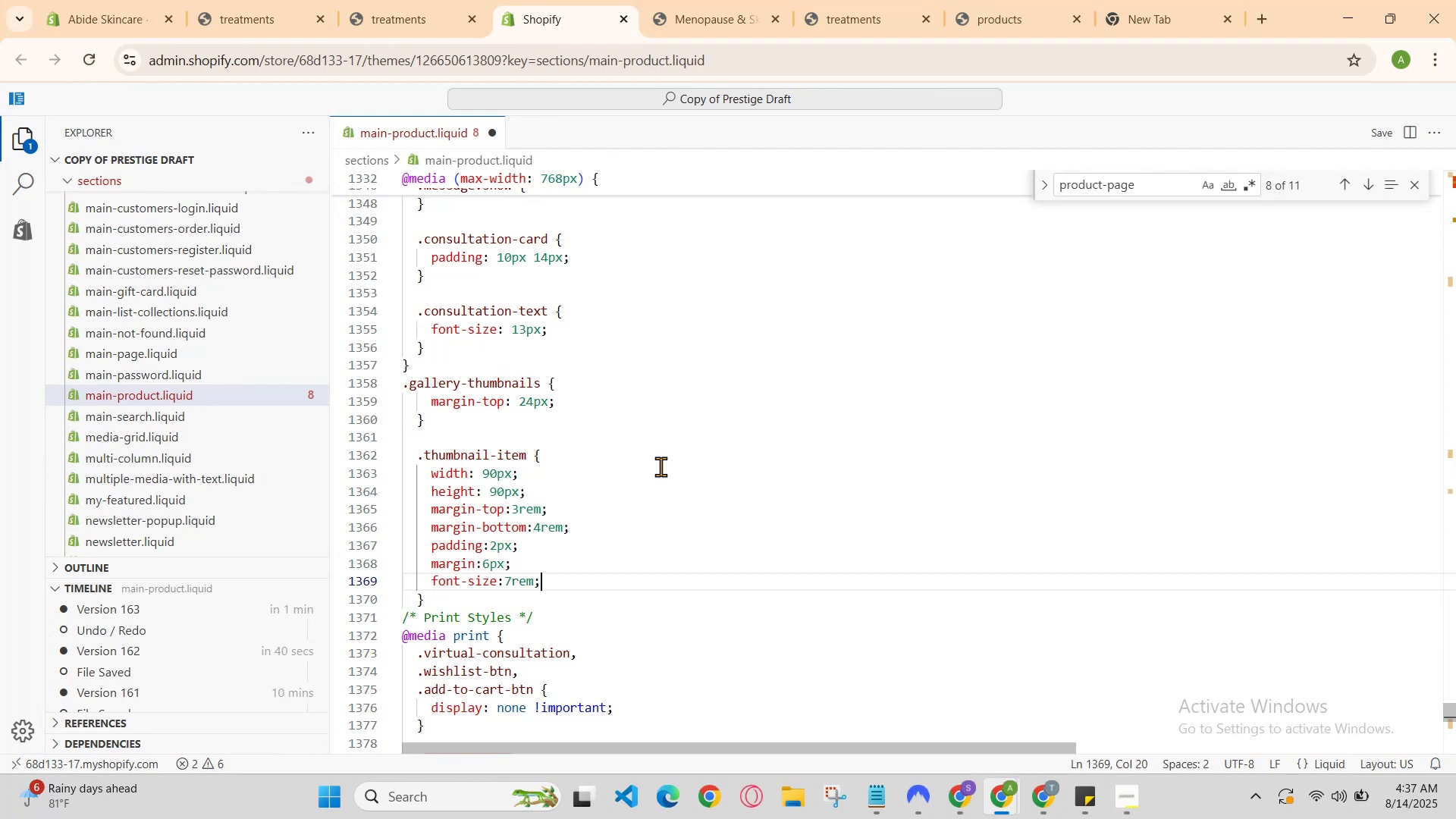 
key(Enter)
 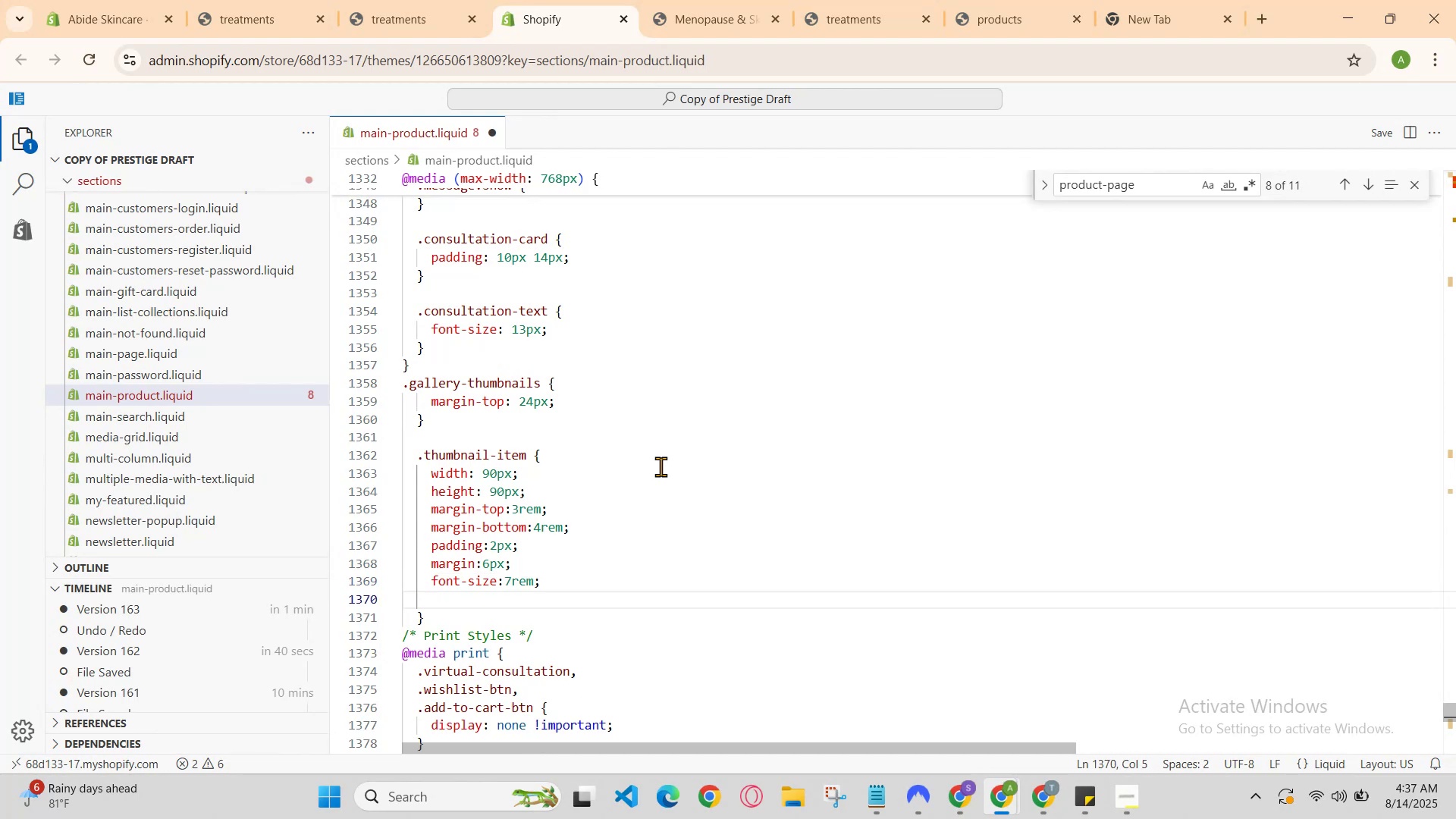 
type(font )
key(Backspace)
type(-siz )
key(Backspace)
type(e )
key(Backspace)
key(Backspace)
key(Backspace)
key(Backspace)
key(Backspace)
key(Backspace)
type(-f)
key(Backspace)
key(Backspace)
key(Backspace)
key(Backspace)
key(Backspace)
key(Backspace)
key(Backspace)
key(Backspace)
key(Backspace)
key(Backspace)
key(Backspace)
key(Backspace)
key(Backspace)
key(Backspace)
key(Backspace)
key(Backspace)
key(Backspace)
key(Backspace)
key(Backspace)
key(Backspace)
type(display: none )
key(Backspace)
type( )
 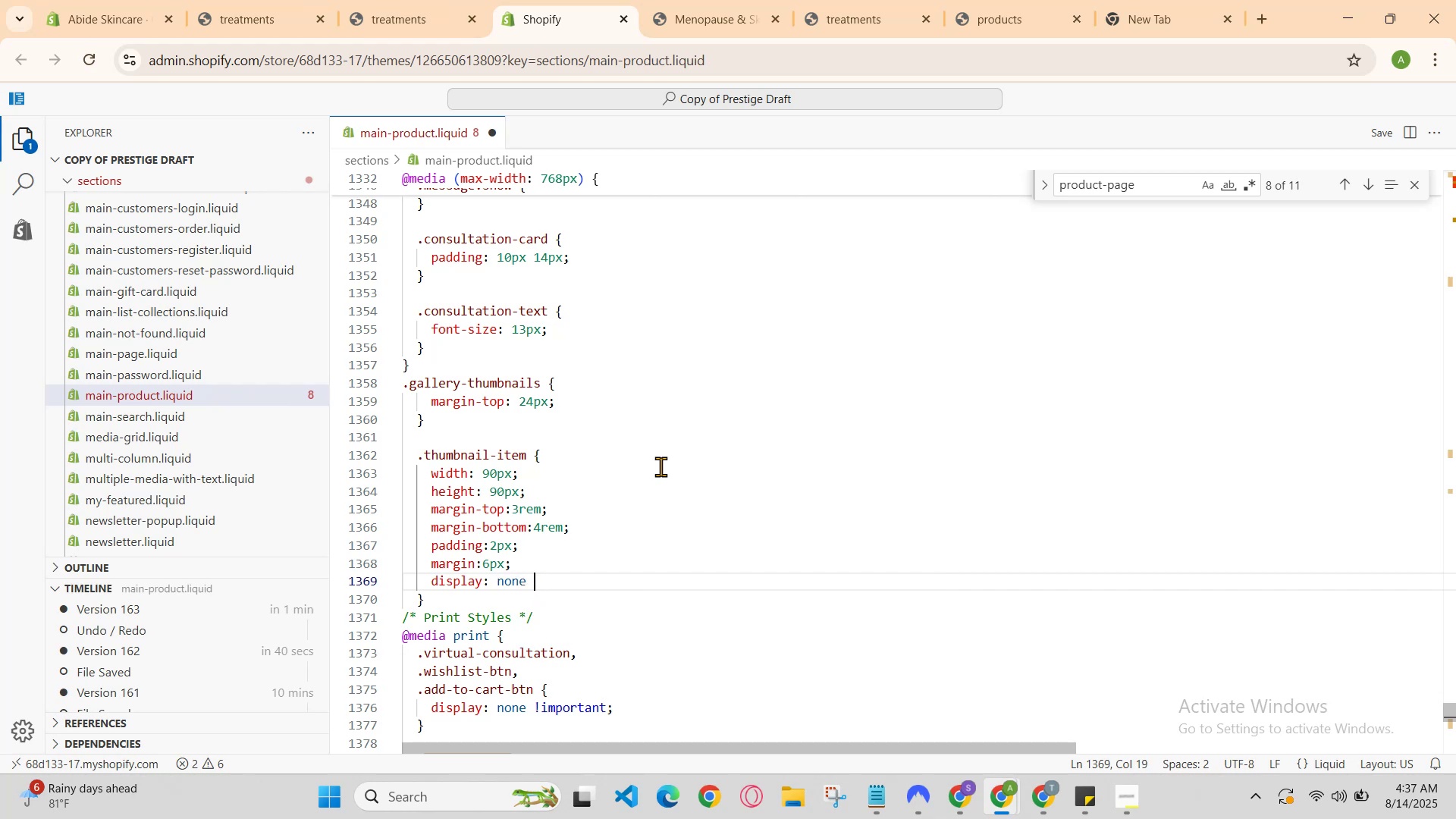 
type(?)
key(Backspace)
type(:)
key(Backspace)
type(@)
key(Backspace)
type(!important)
 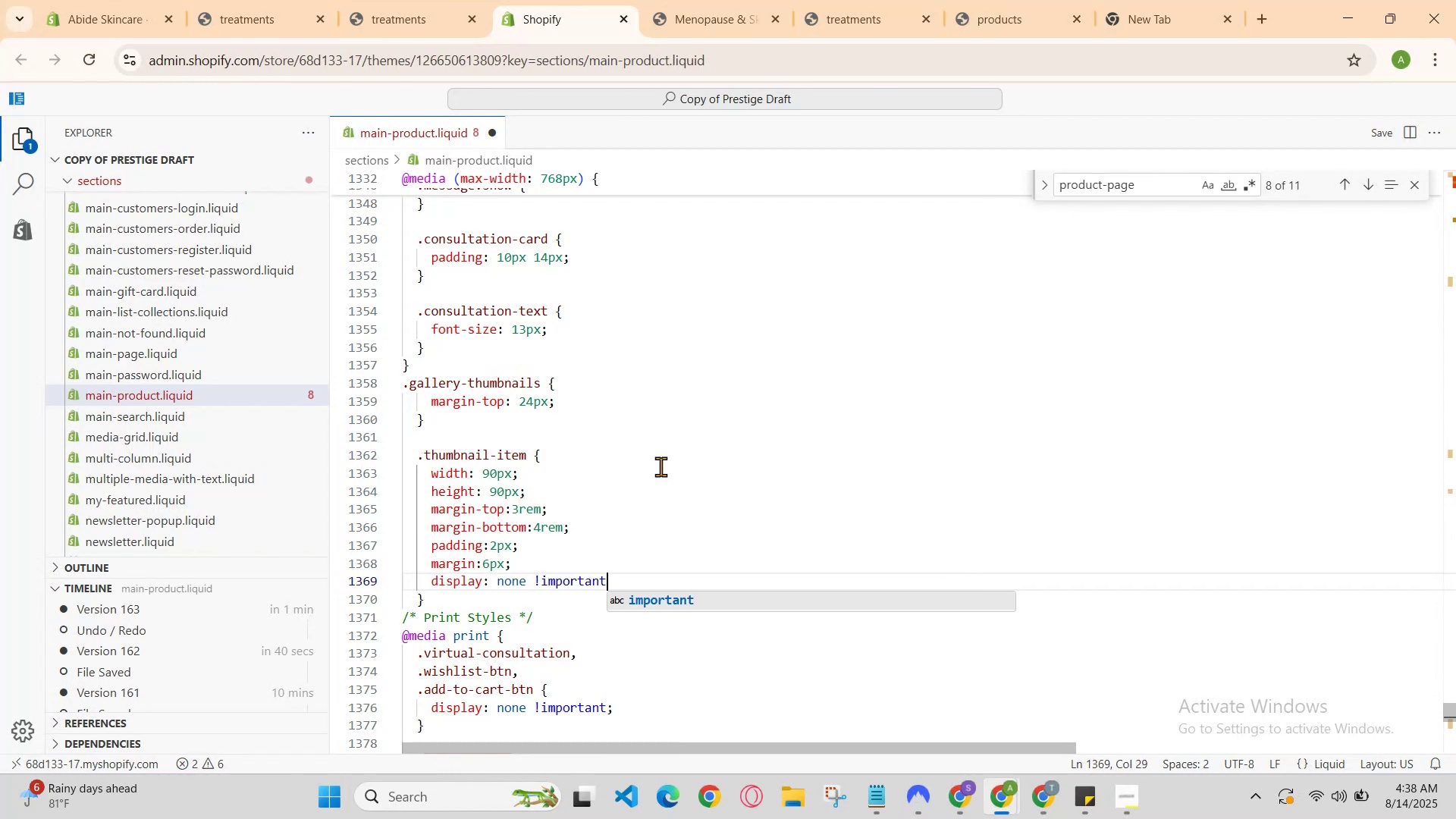 
key(Enter)
 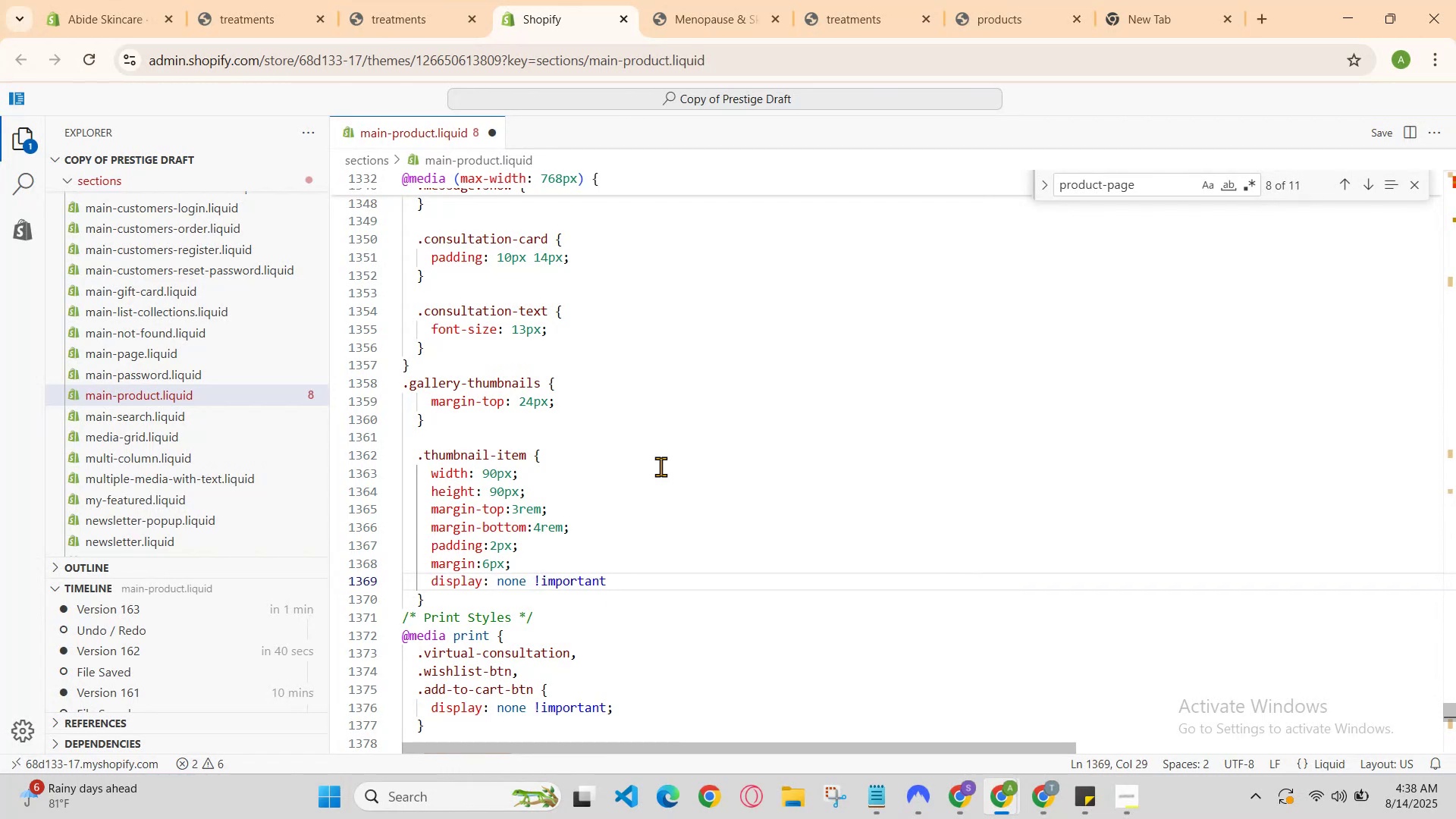 
key(Semicolon)
 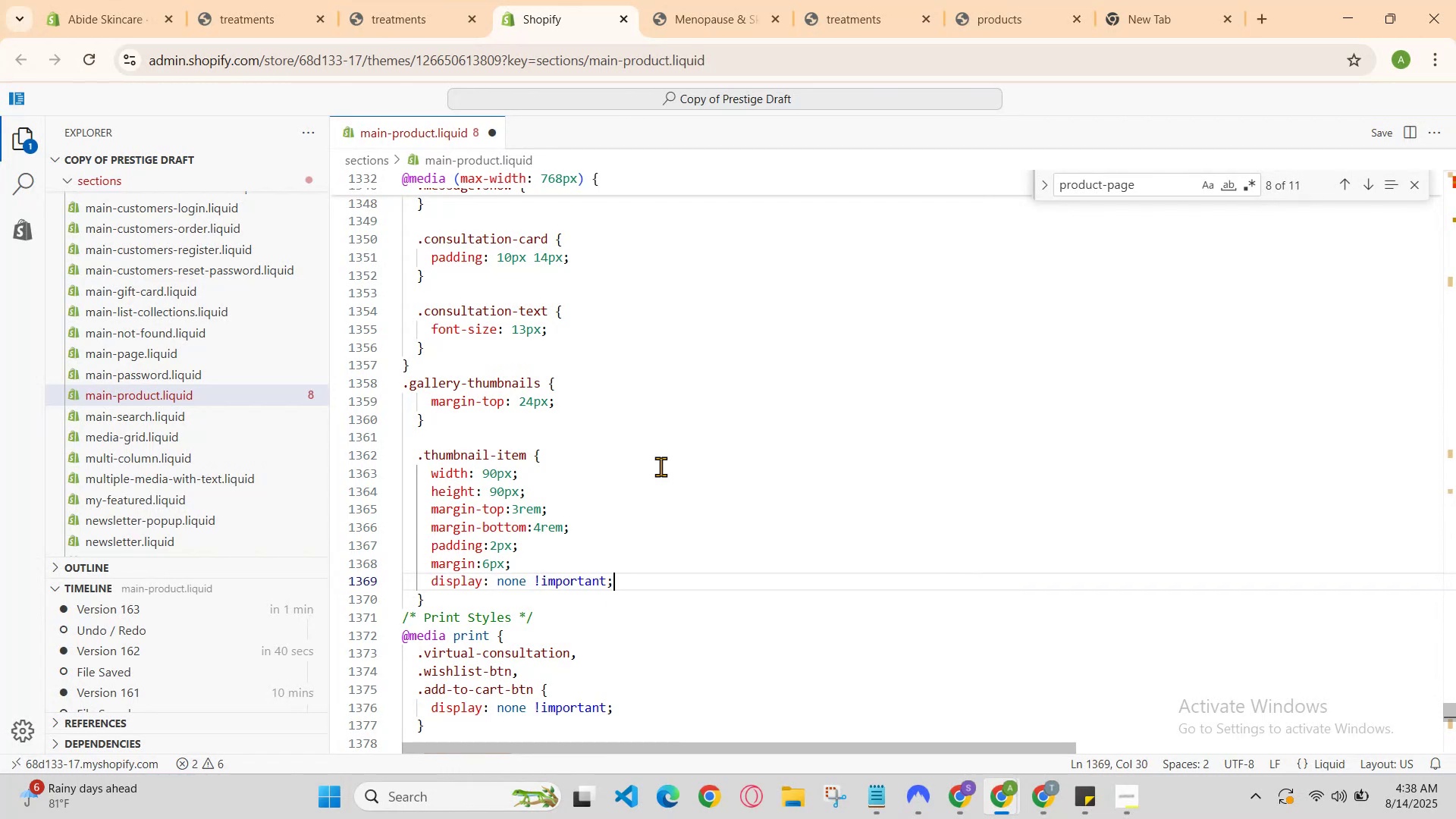 
key(Enter)
 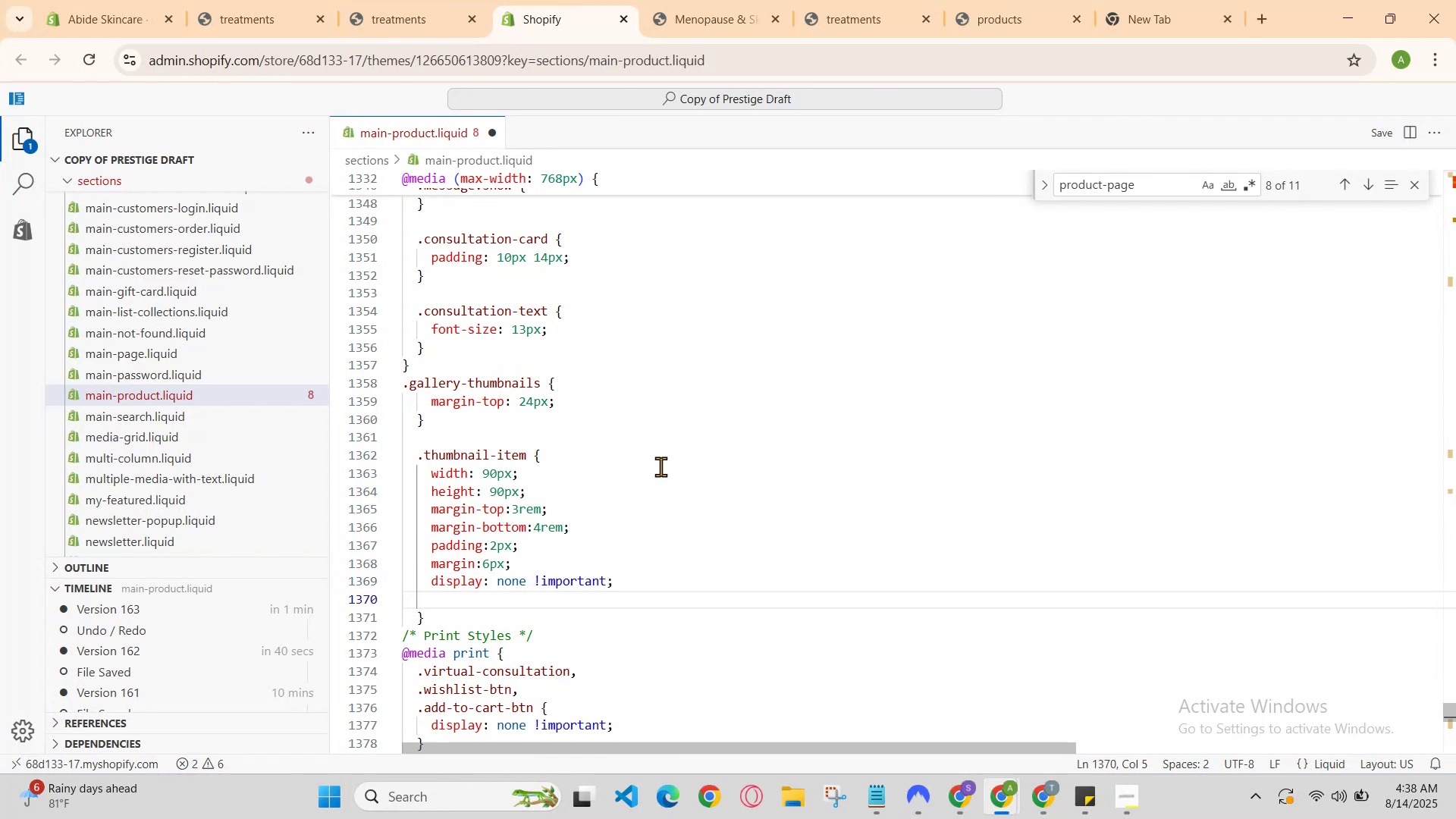 
key(ArrowUp)
 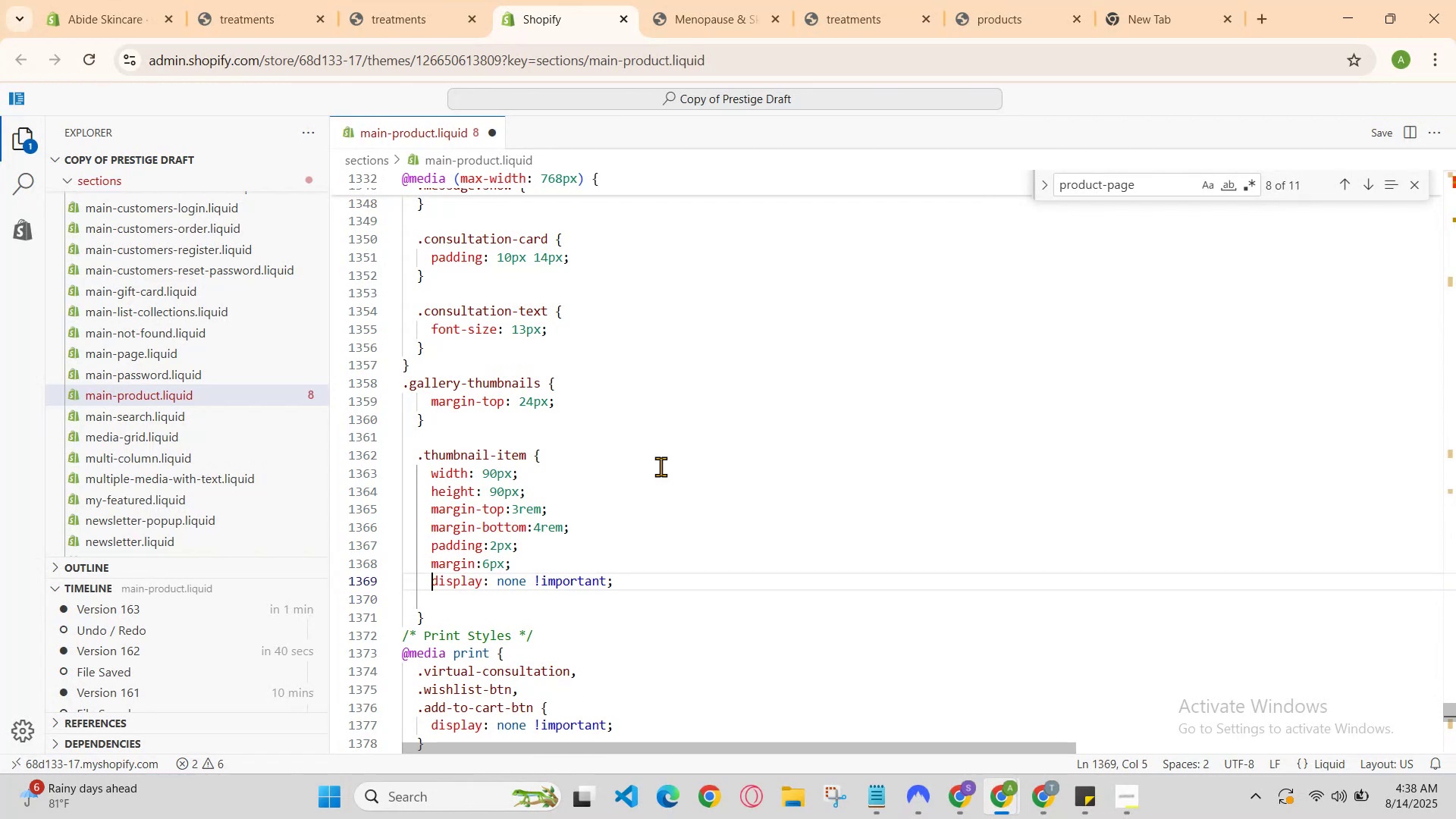 
key(ArrowUp)
 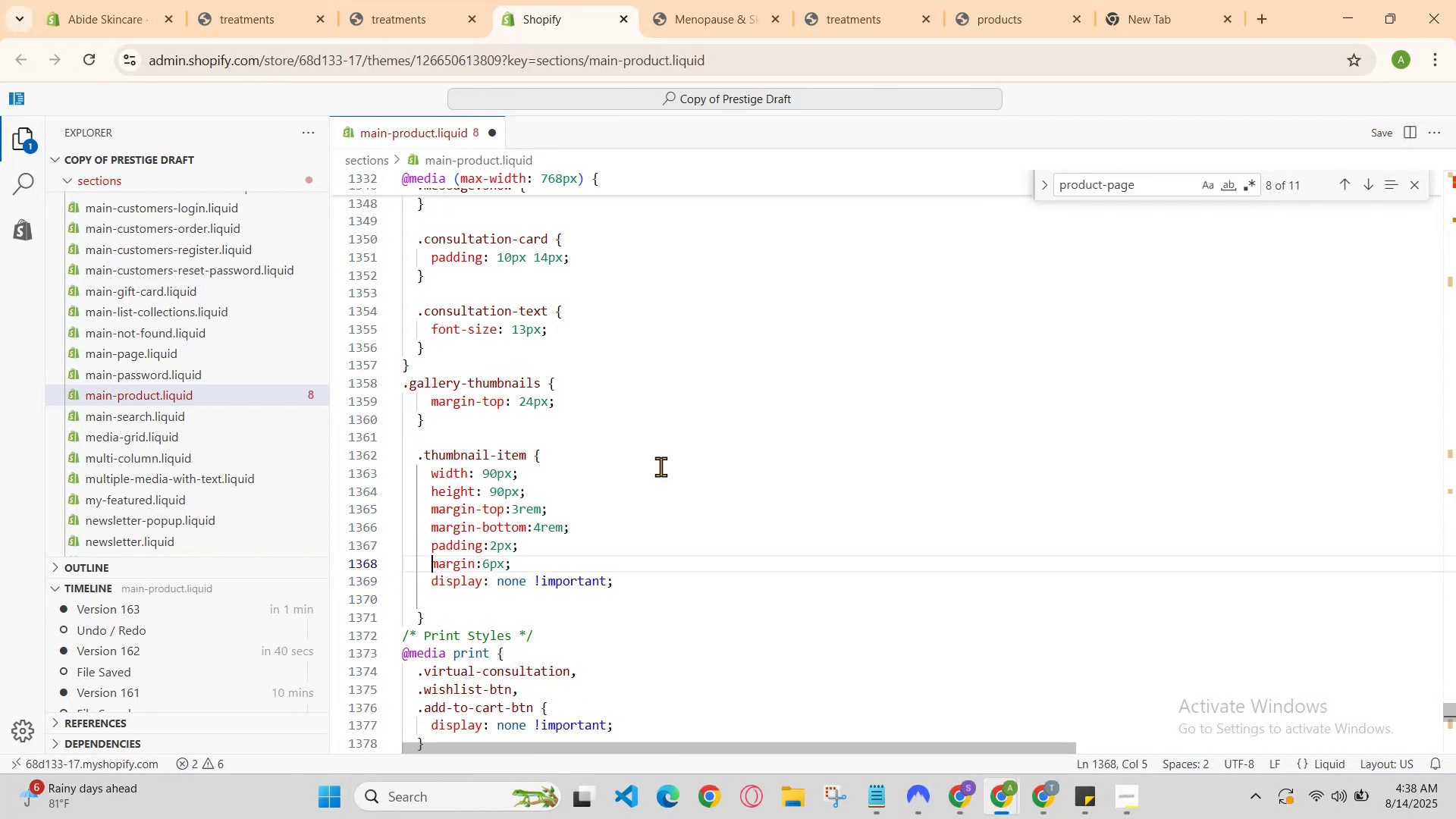 
key(ArrowUp)
 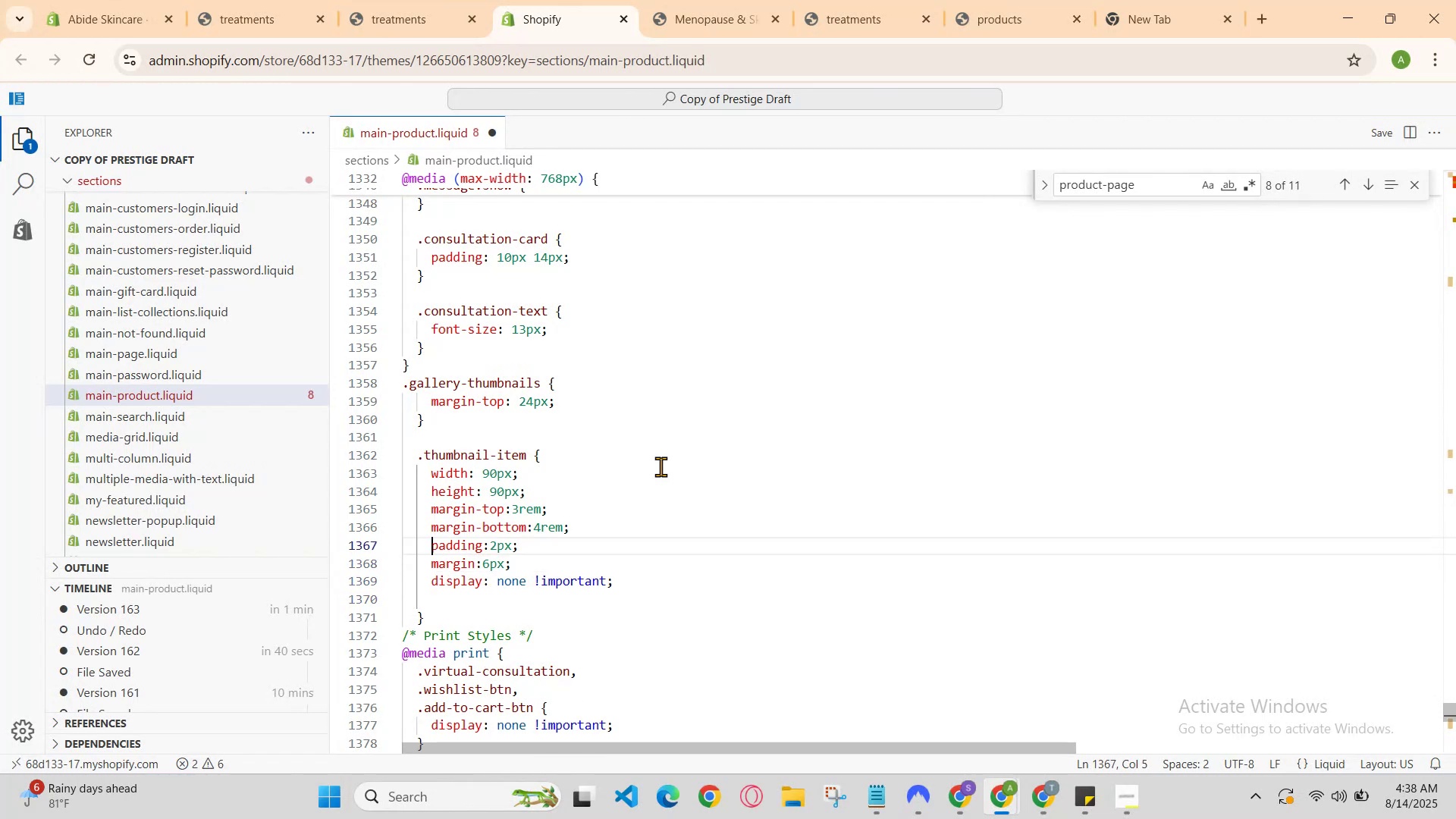 
key(ArrowUp)
 